 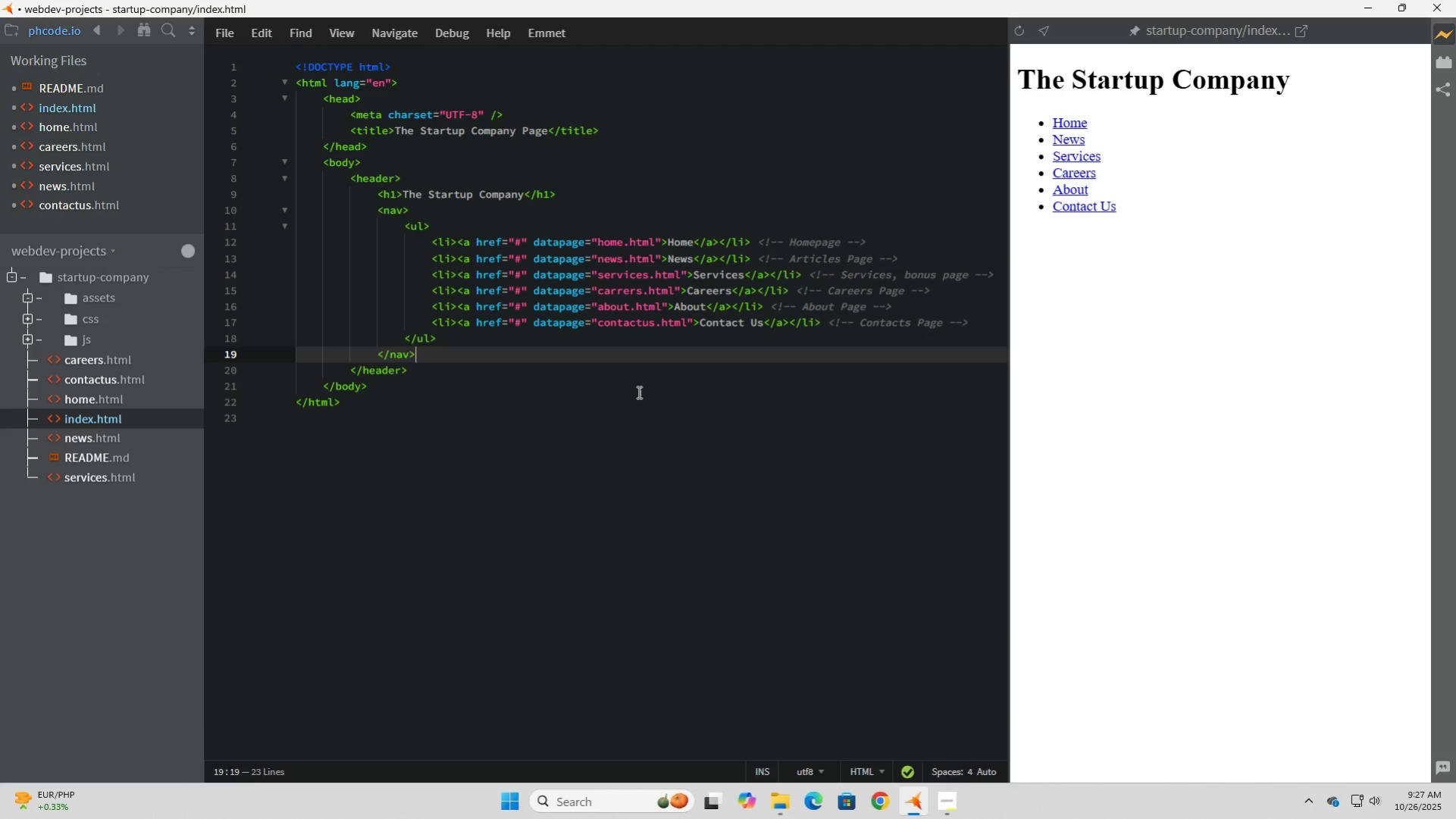 
left_click([637, 392])
 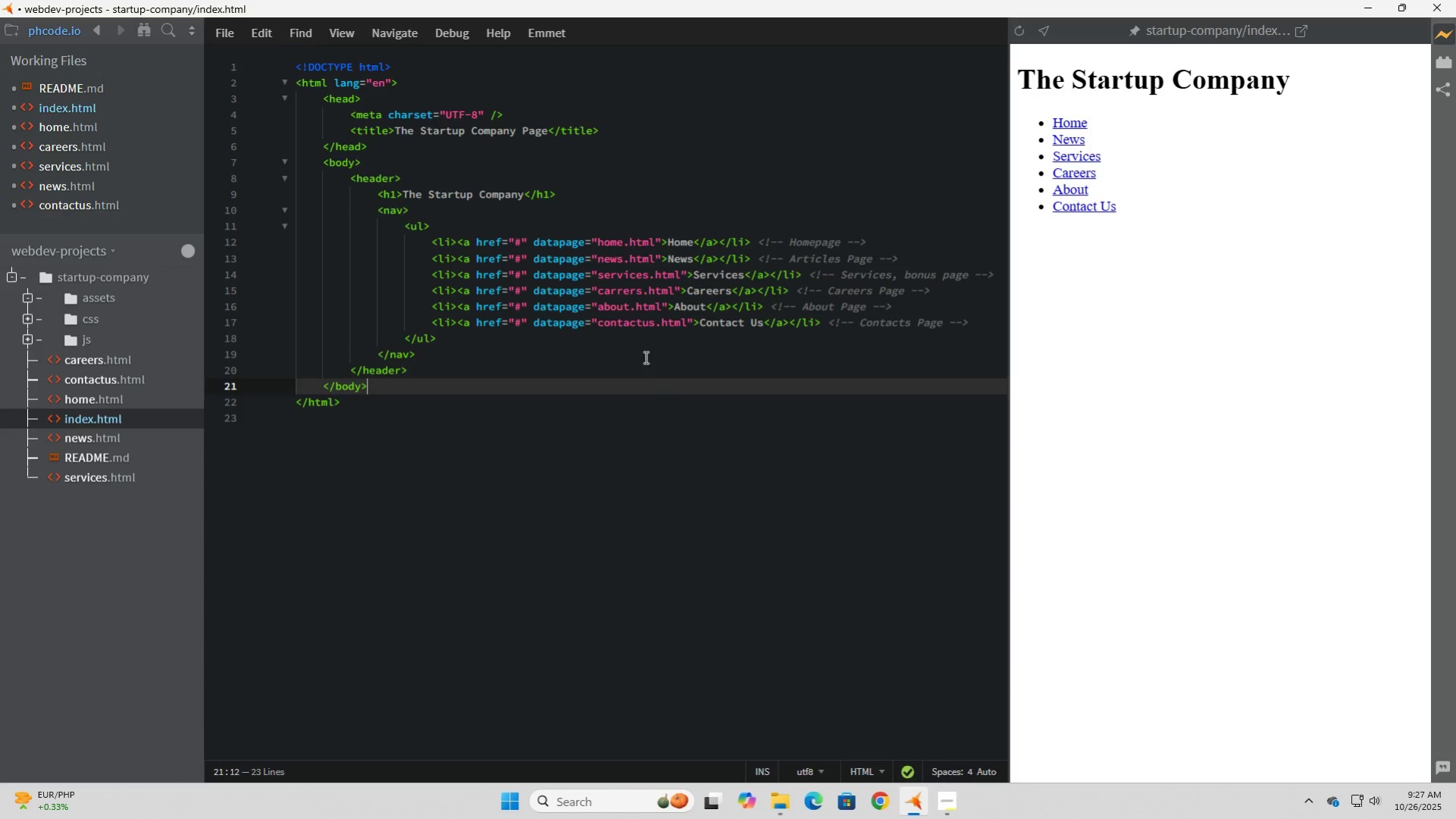 
left_click([644, 357])
 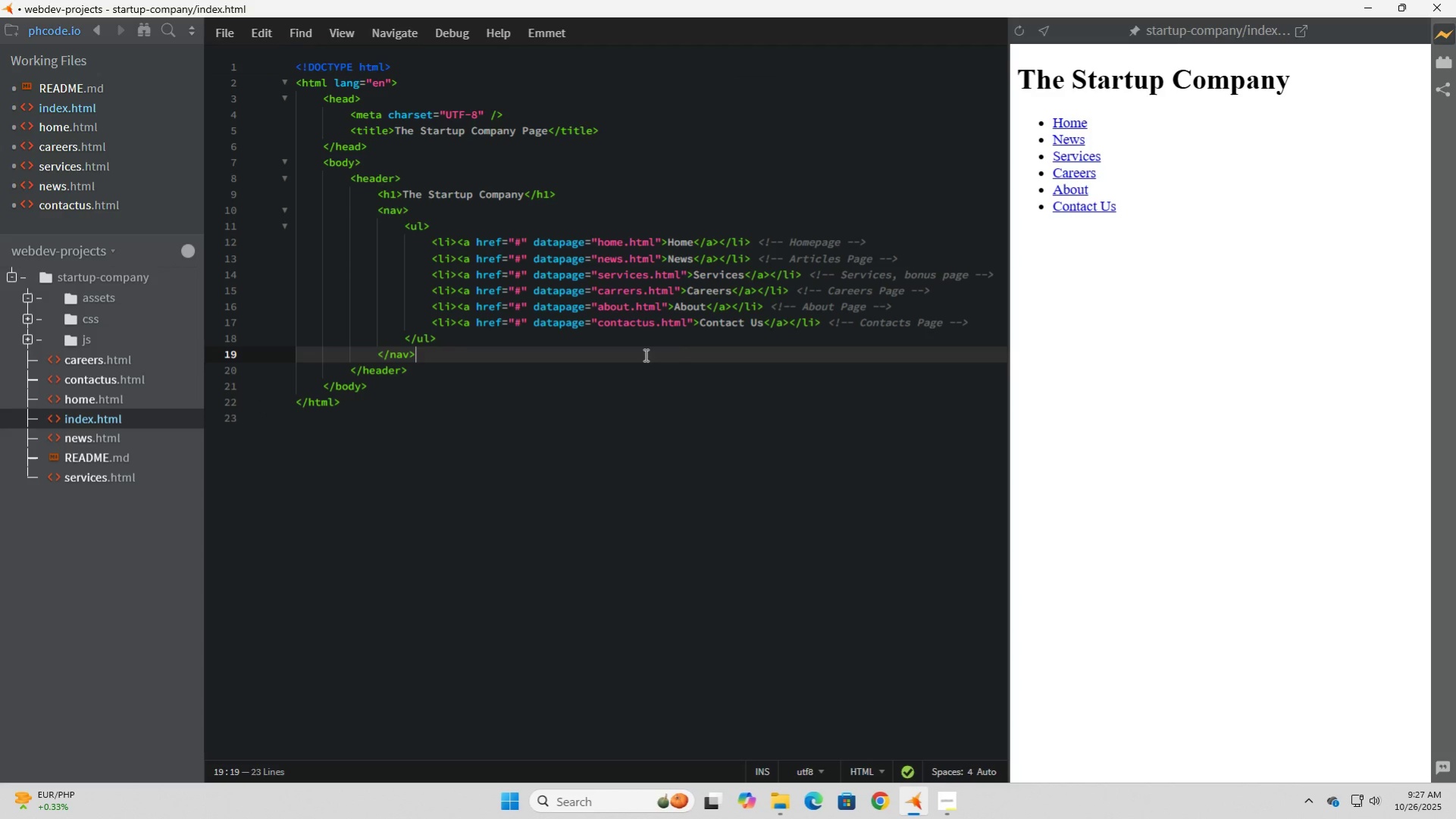 
left_click([644, 355])
 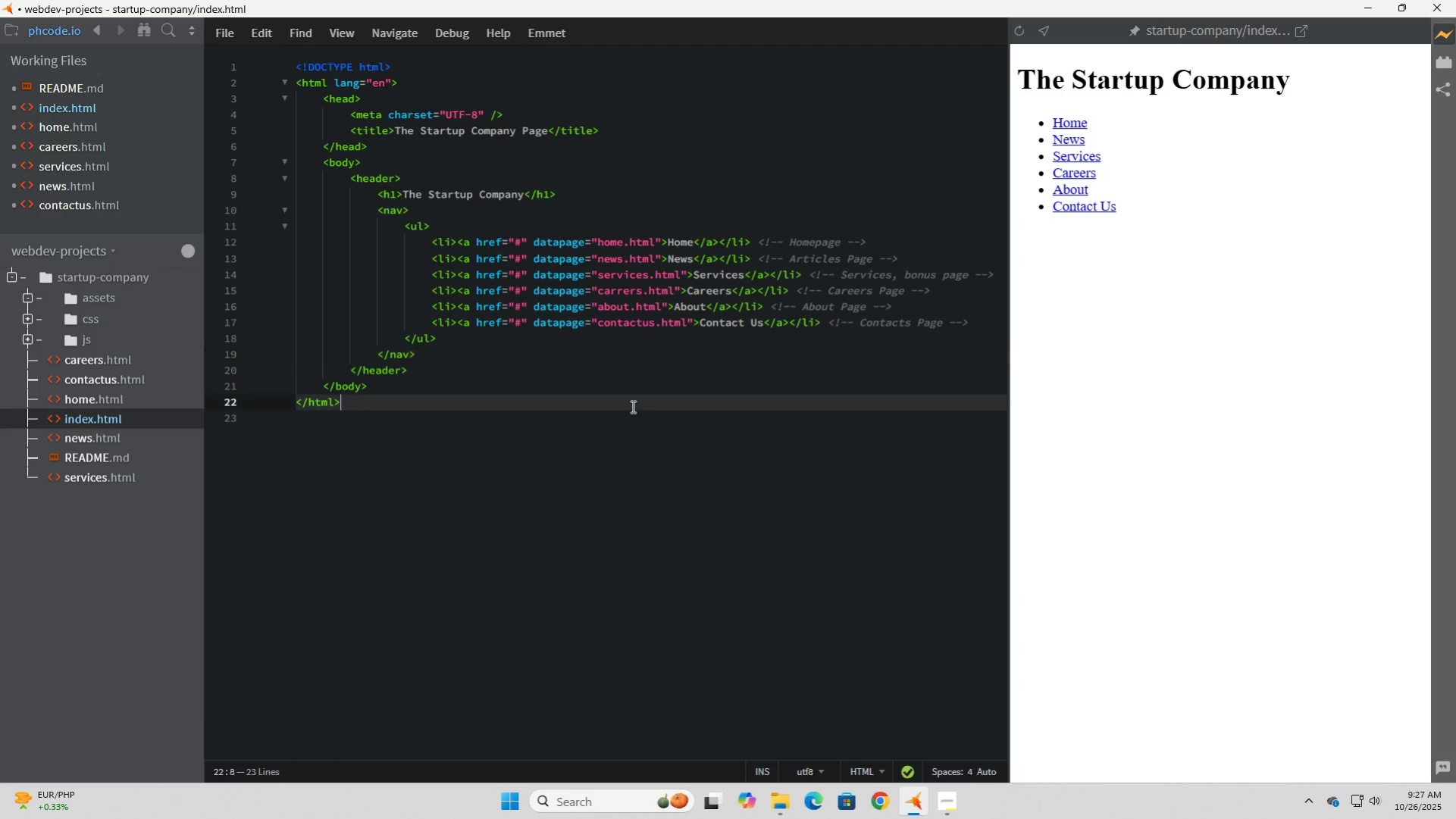 
left_click([631, 406])
 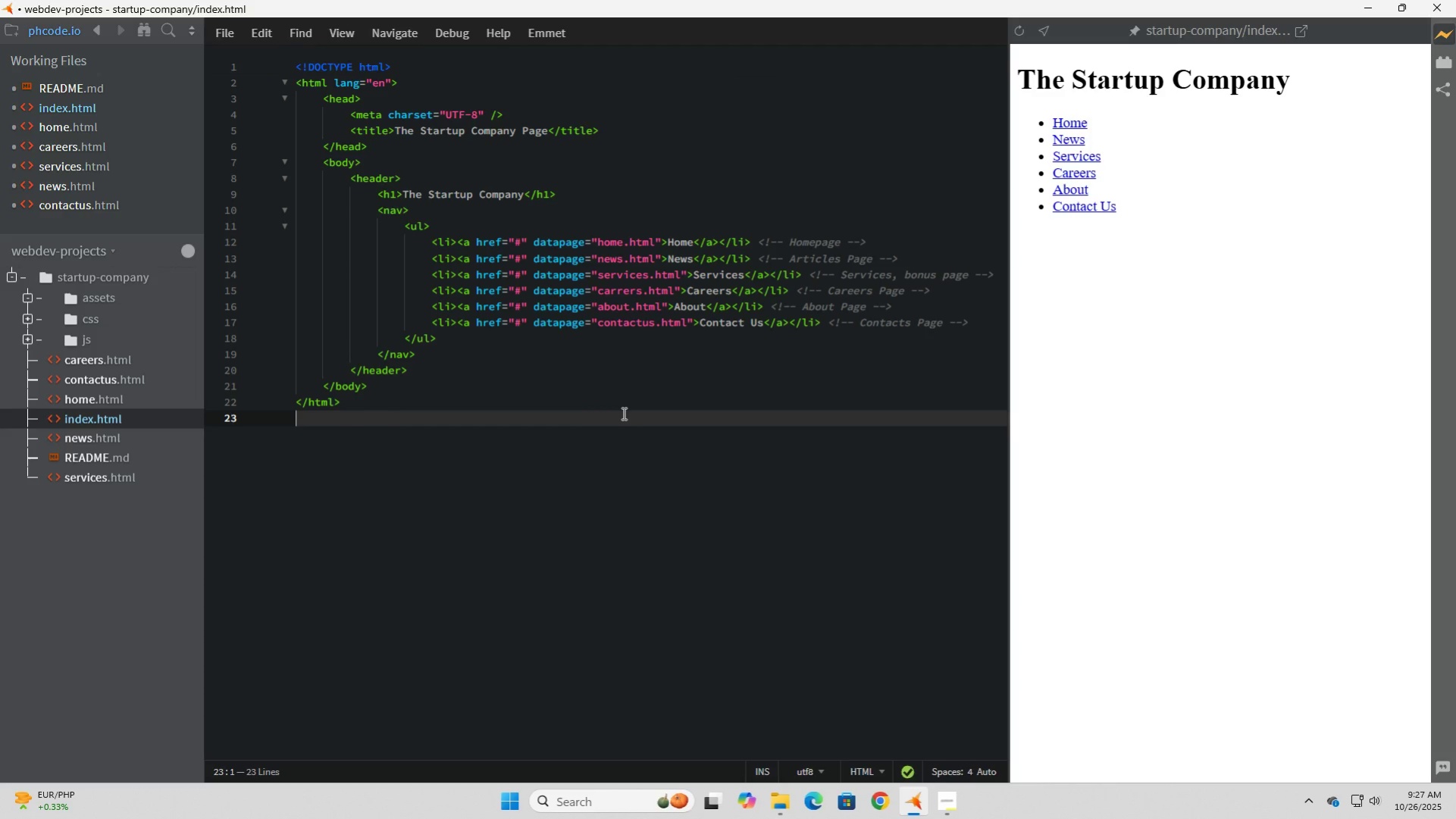 
left_click([622, 413])
 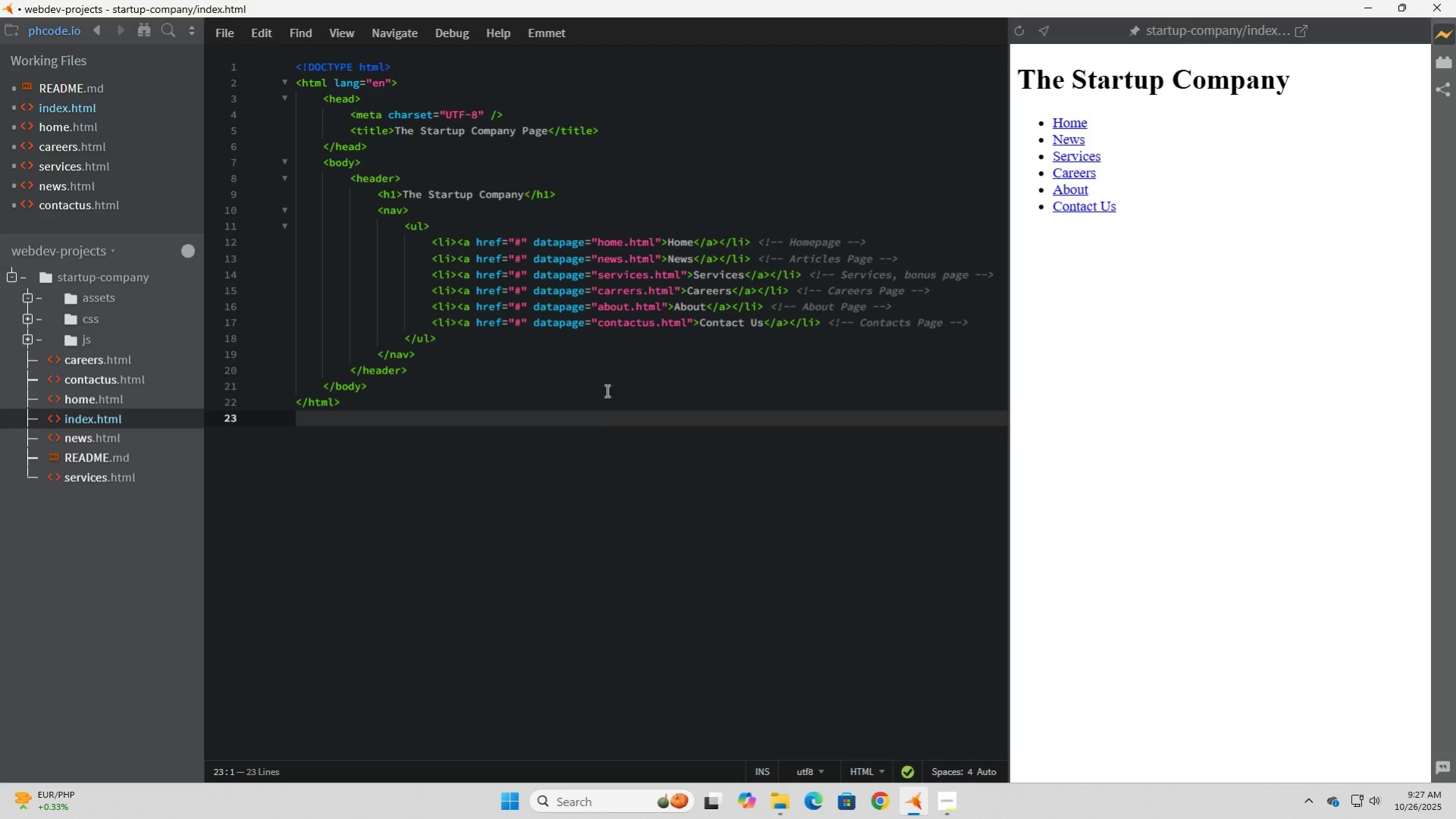 
left_click([612, 377])
 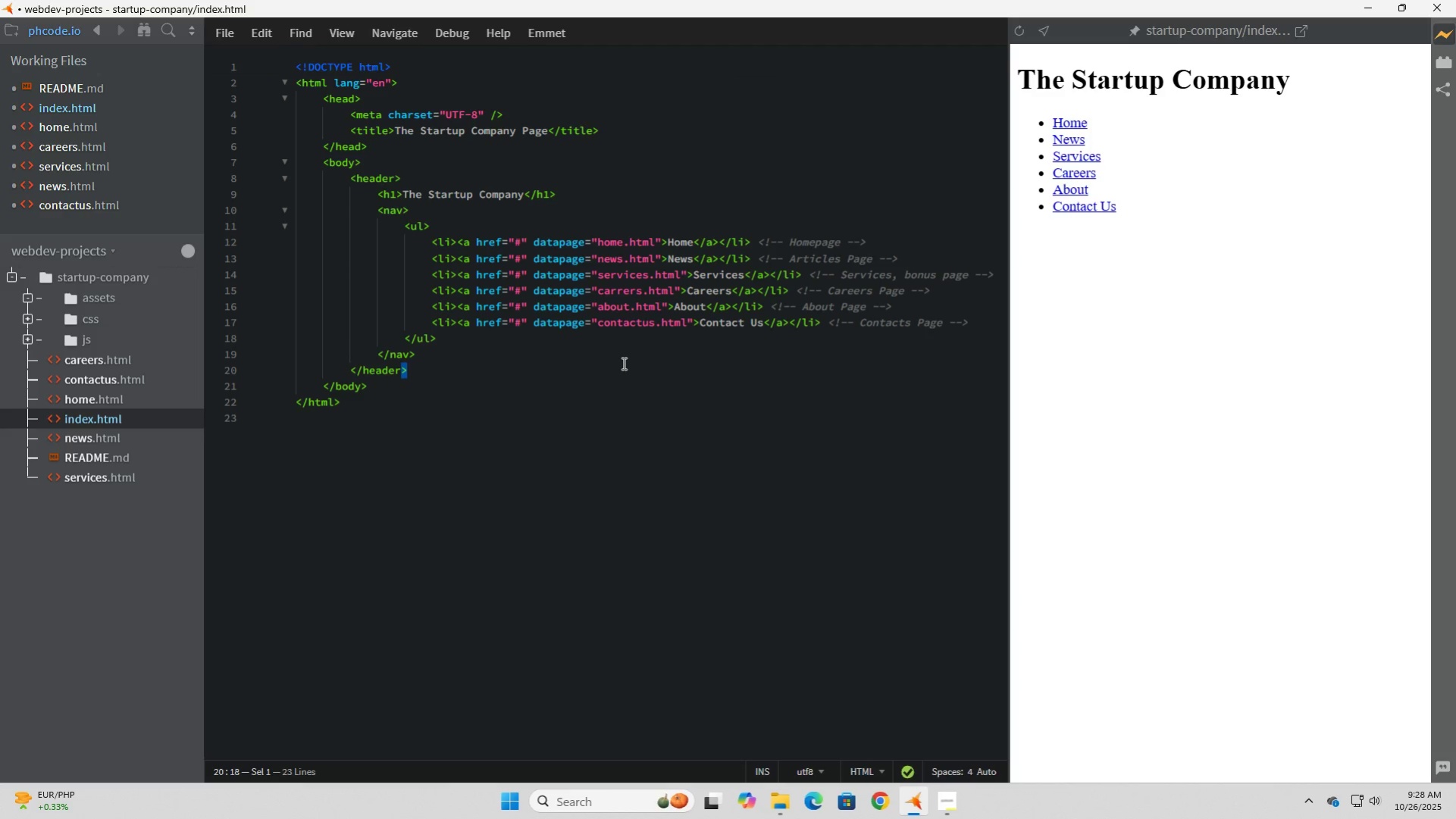 
left_click([622, 363])
 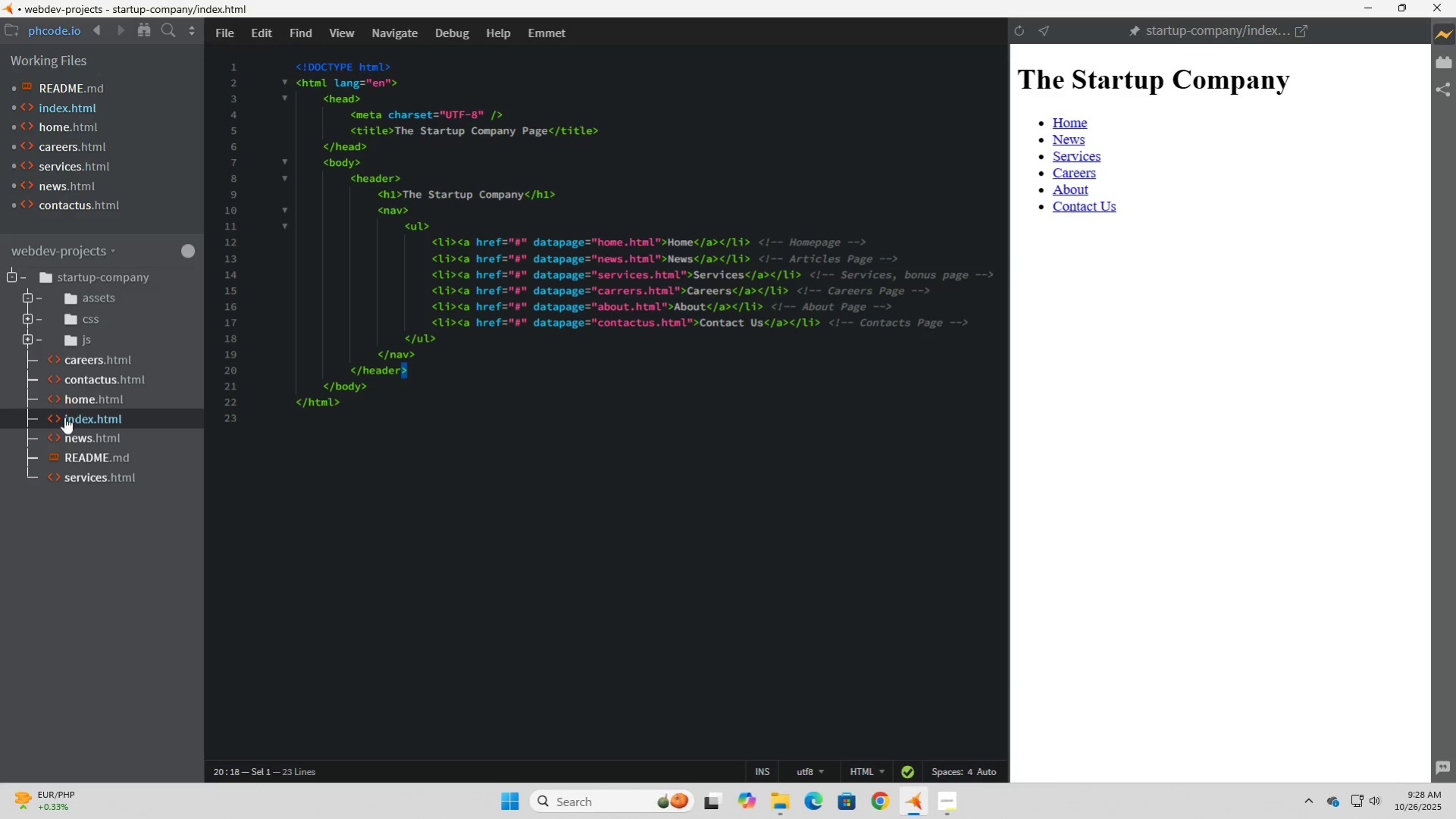 
left_click([80, 366])
 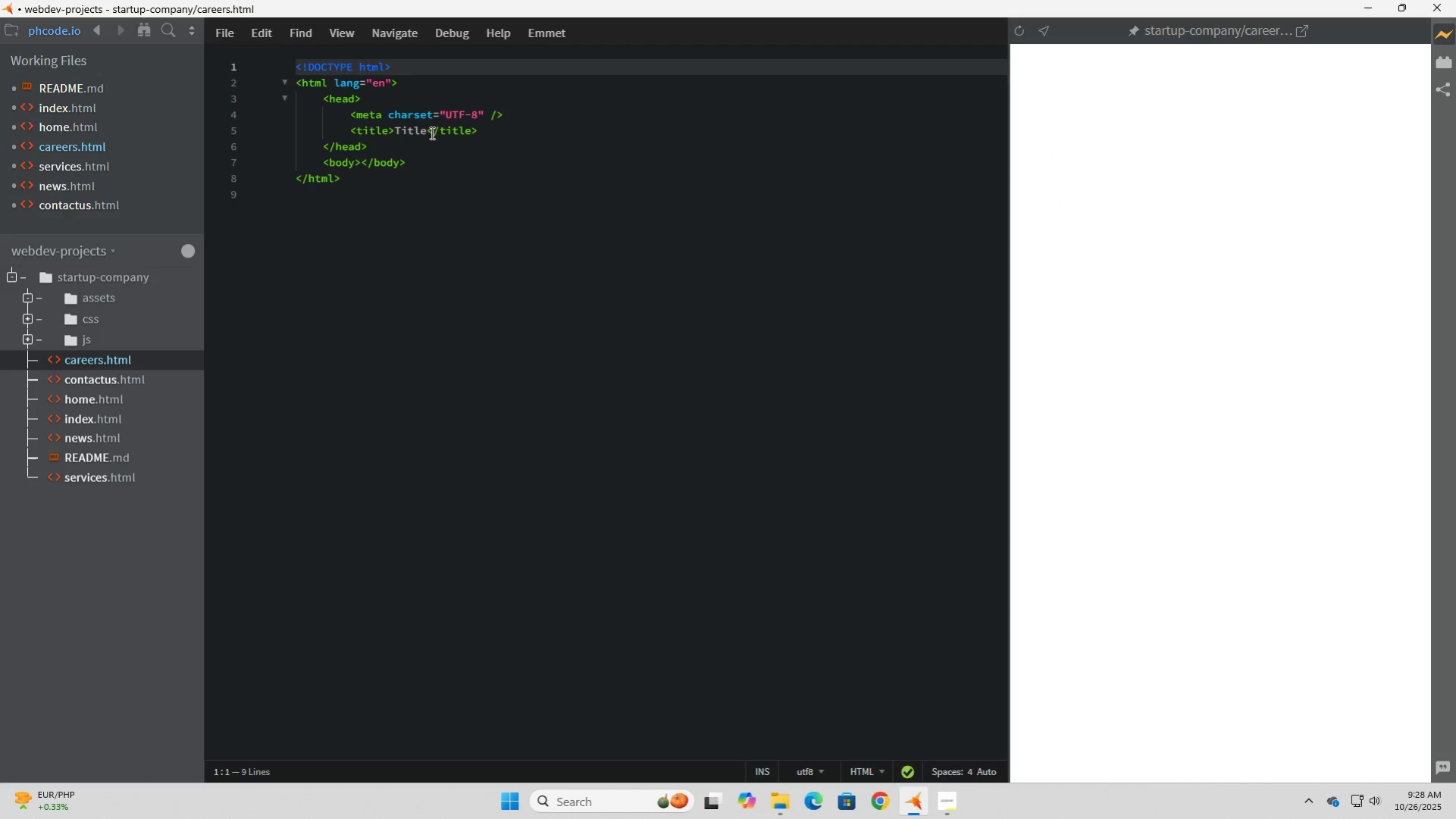 
left_click_drag(start_coordinate=[429, 132], to_coordinate=[396, 132])
 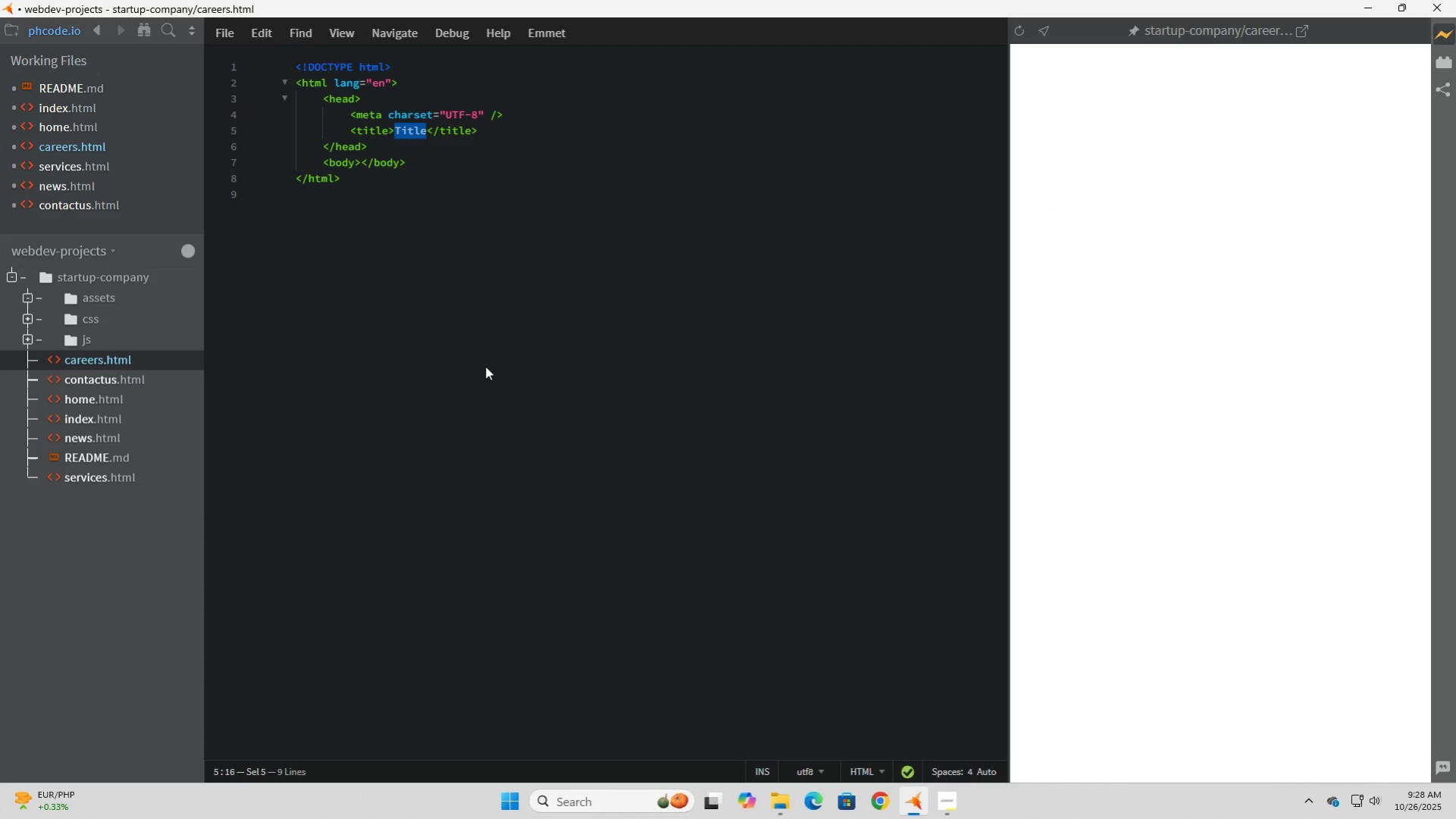 
wait(14.77)
 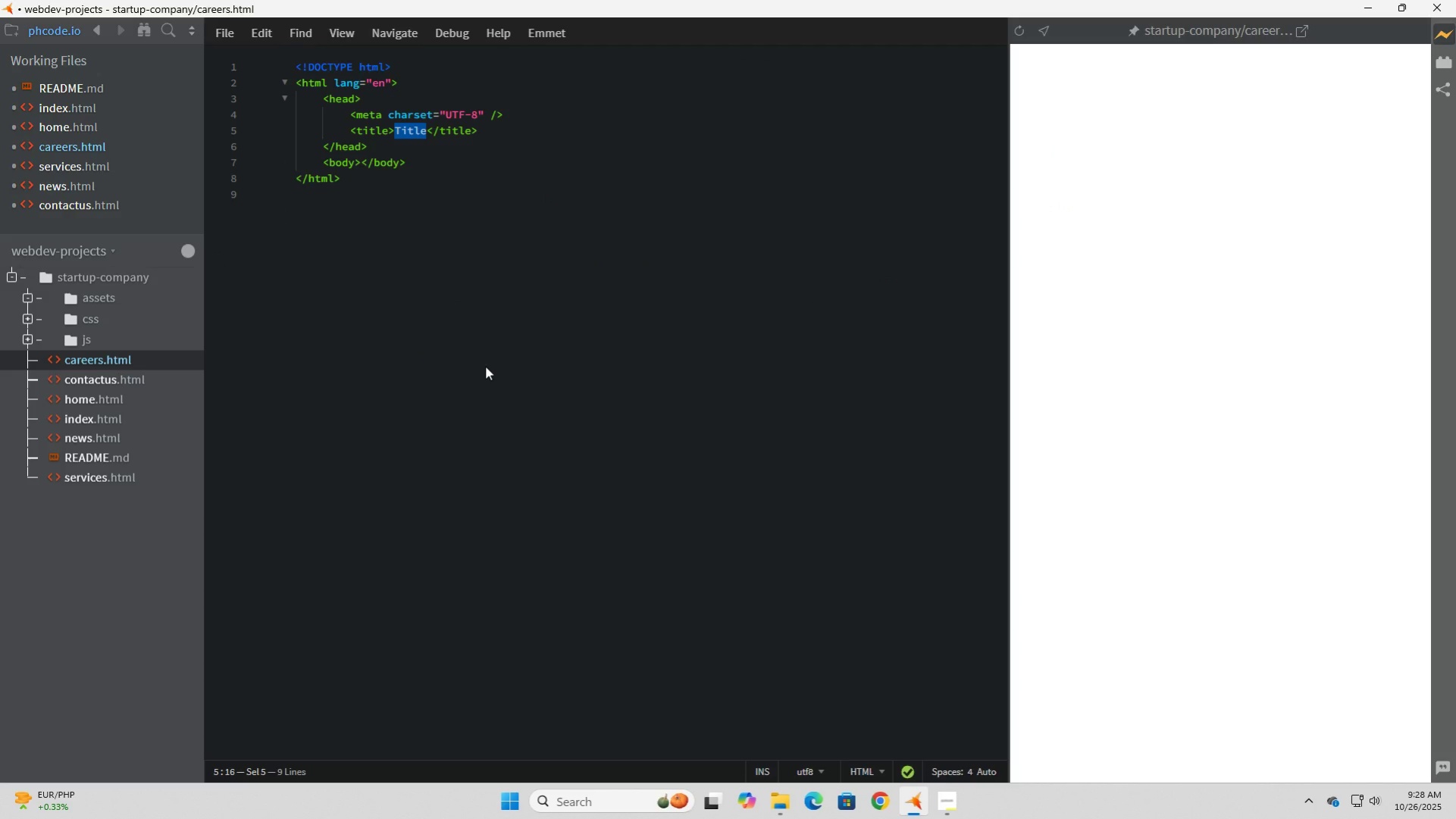 
type(Careers)
 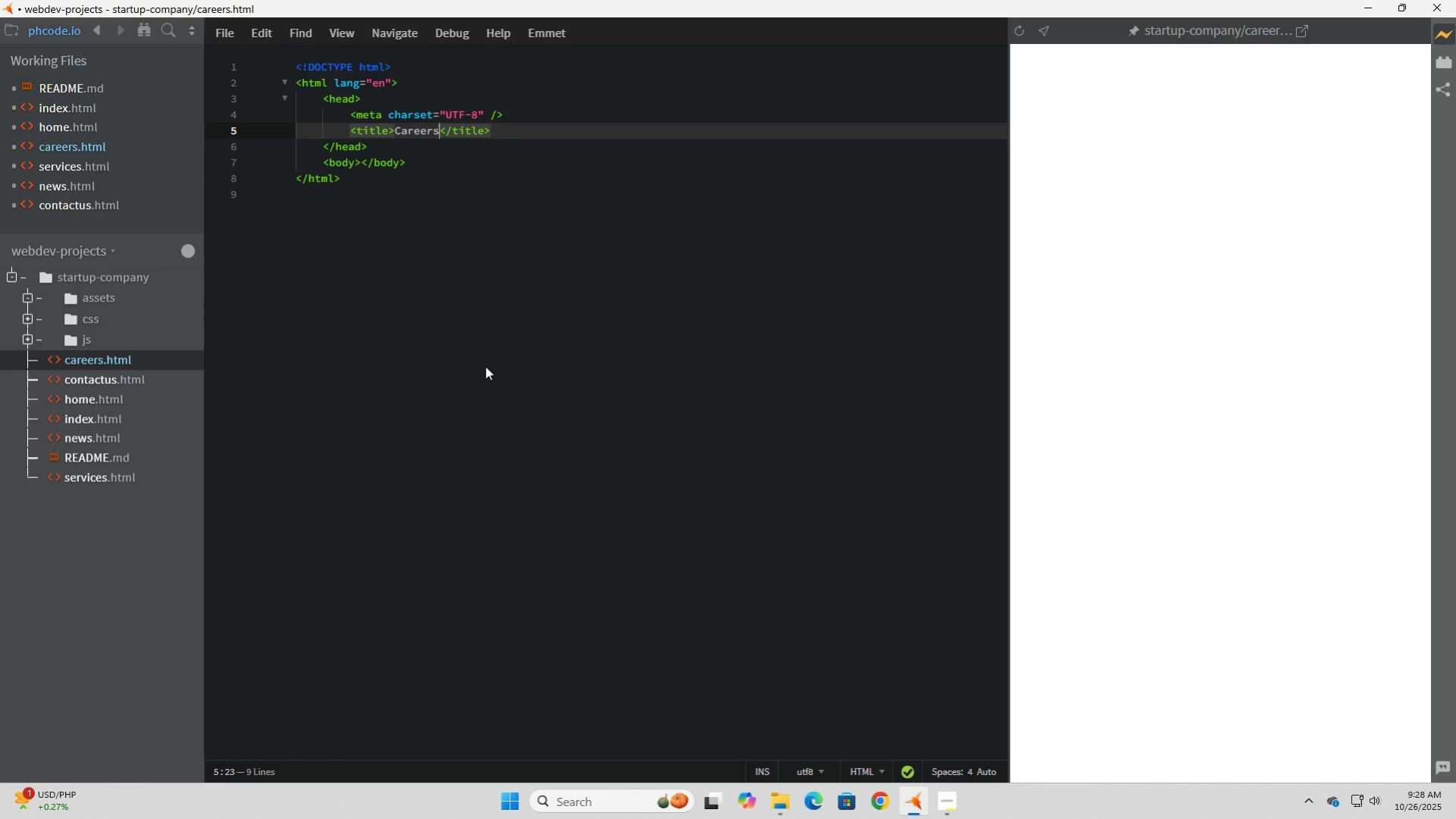 
key(ArrowDown)
 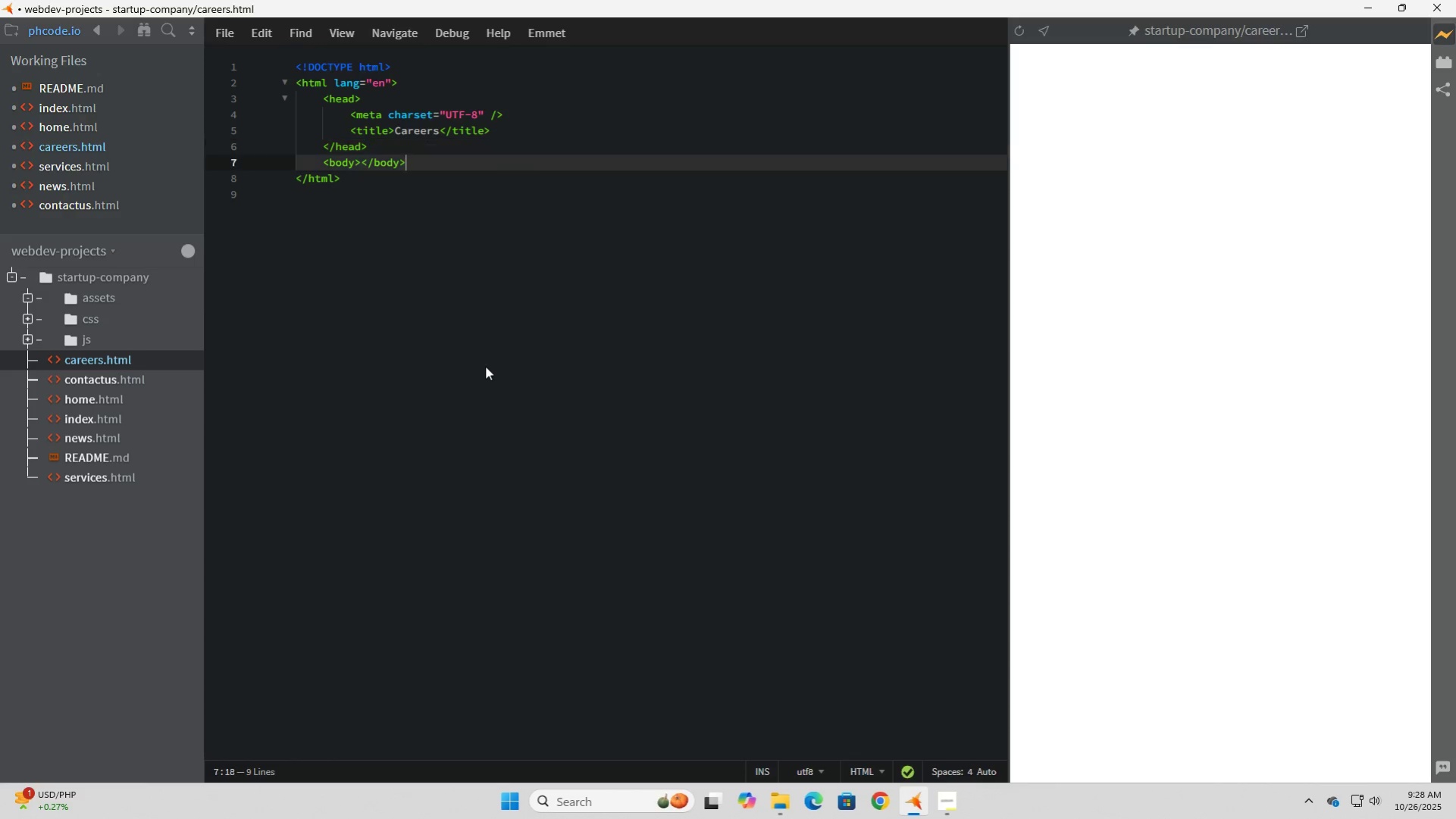 
key(ArrowDown)
 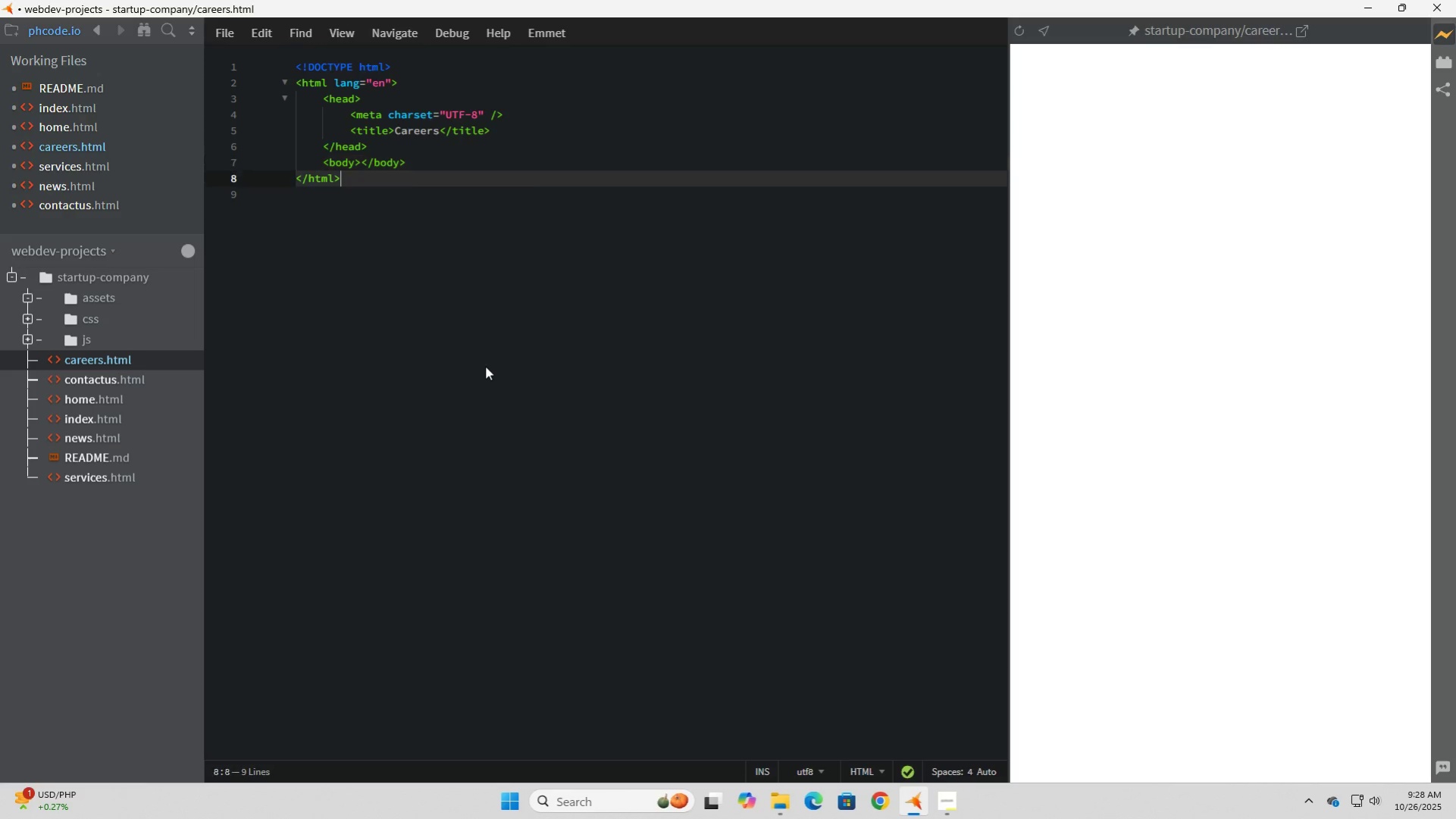 
key(ArrowDown)
 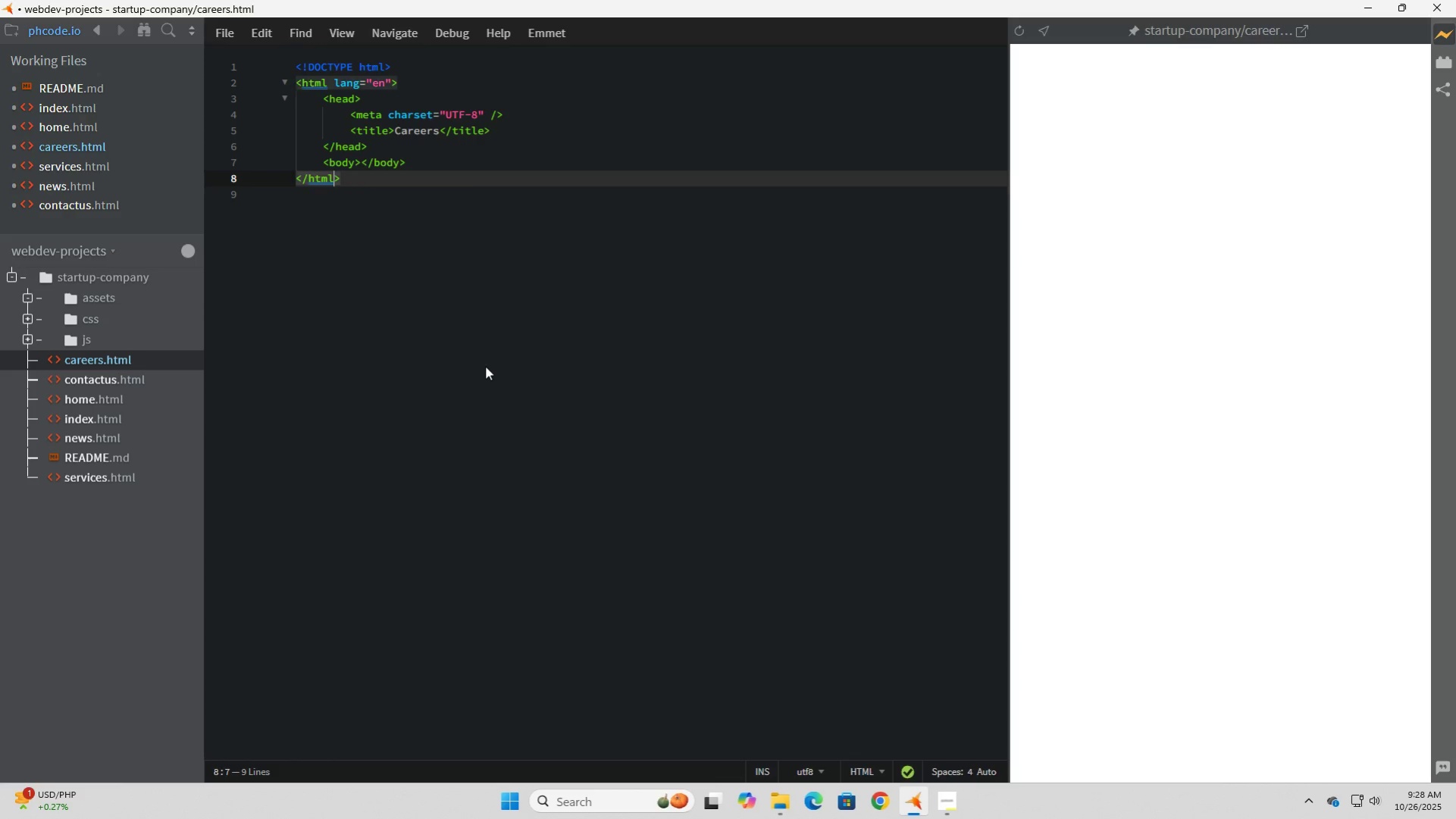 
key(ArrowLeft)
 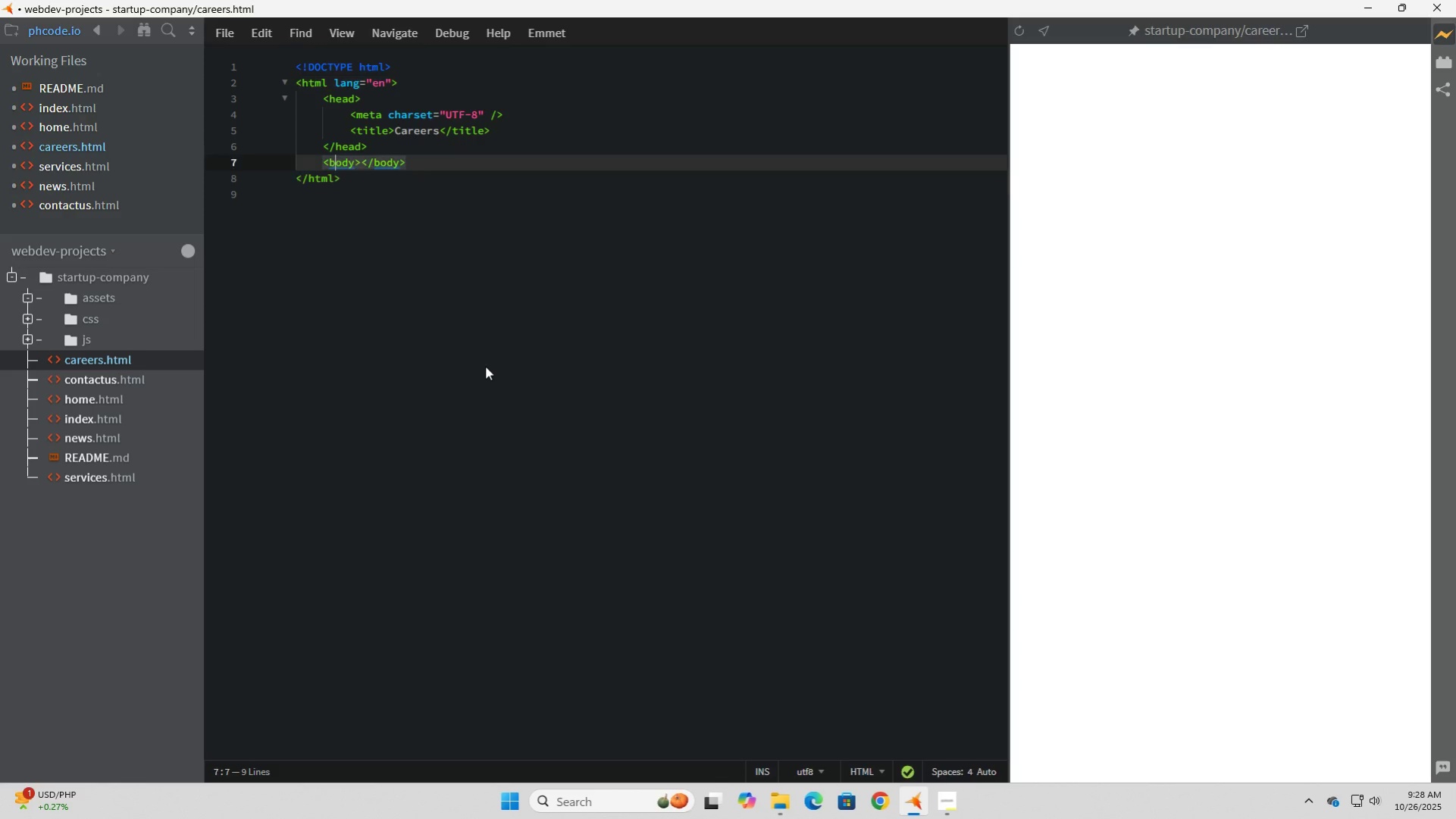 
key(ArrowUp)
 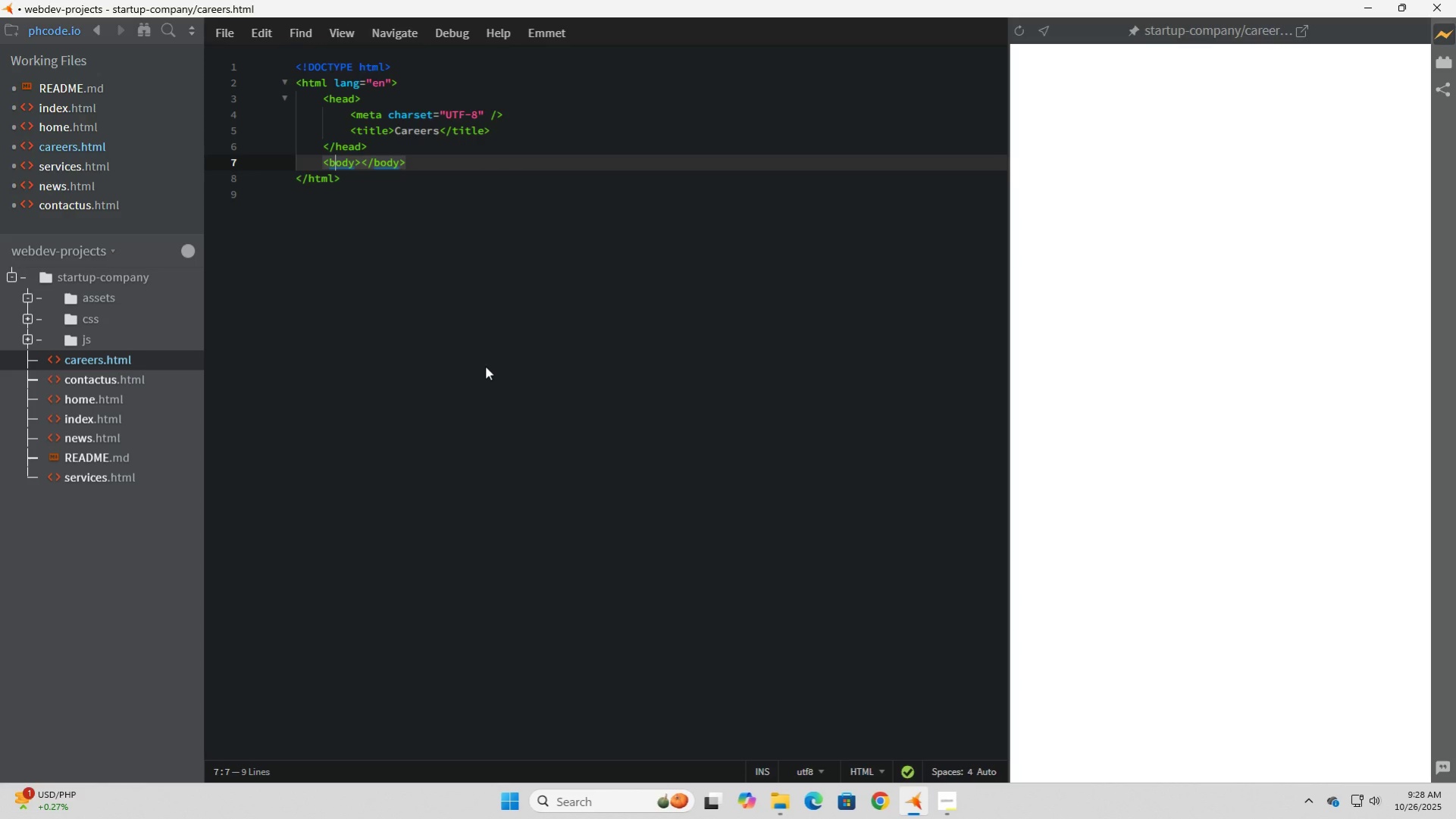 
key(ArrowRight)
 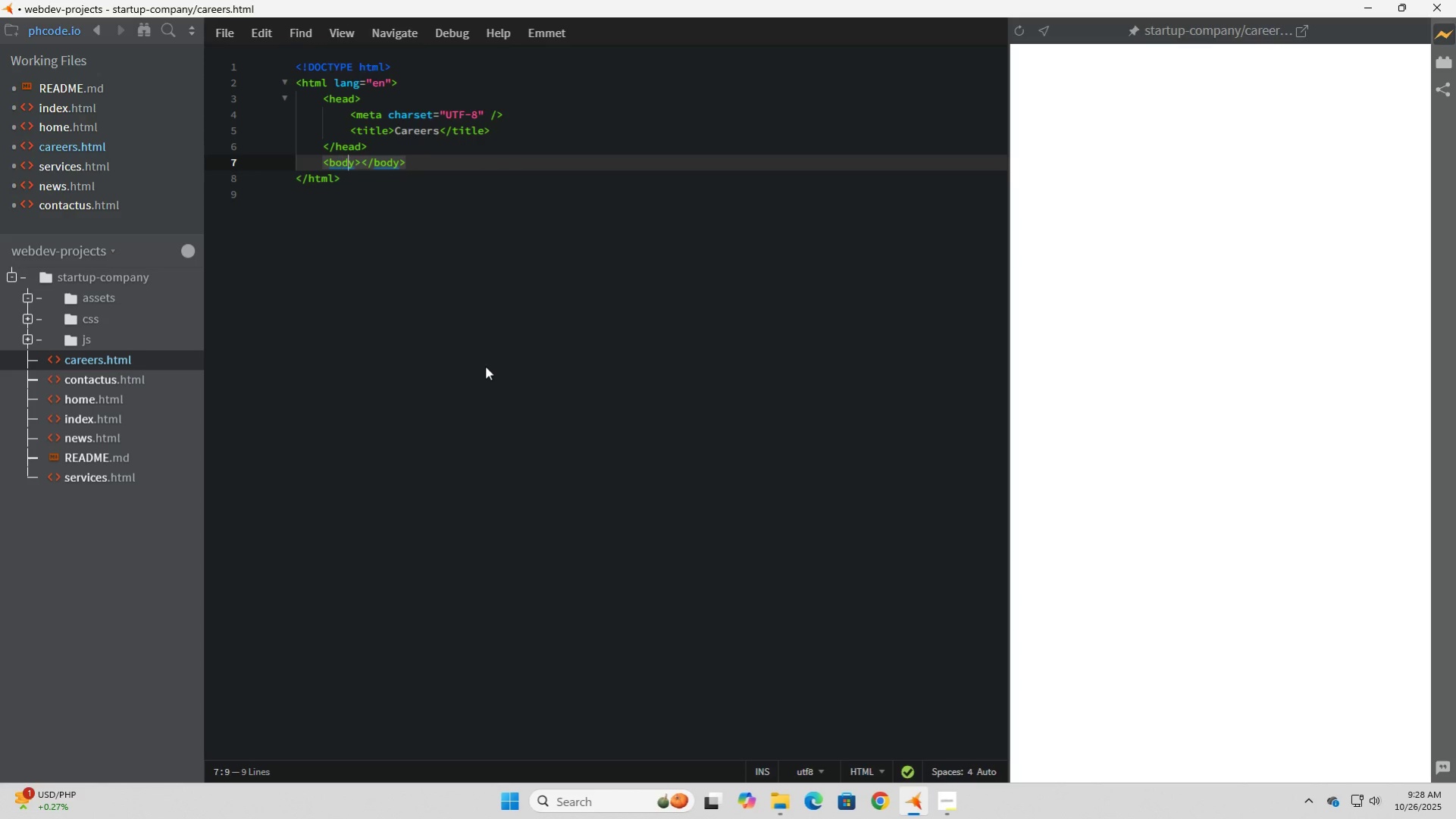 
key(ArrowRight)
 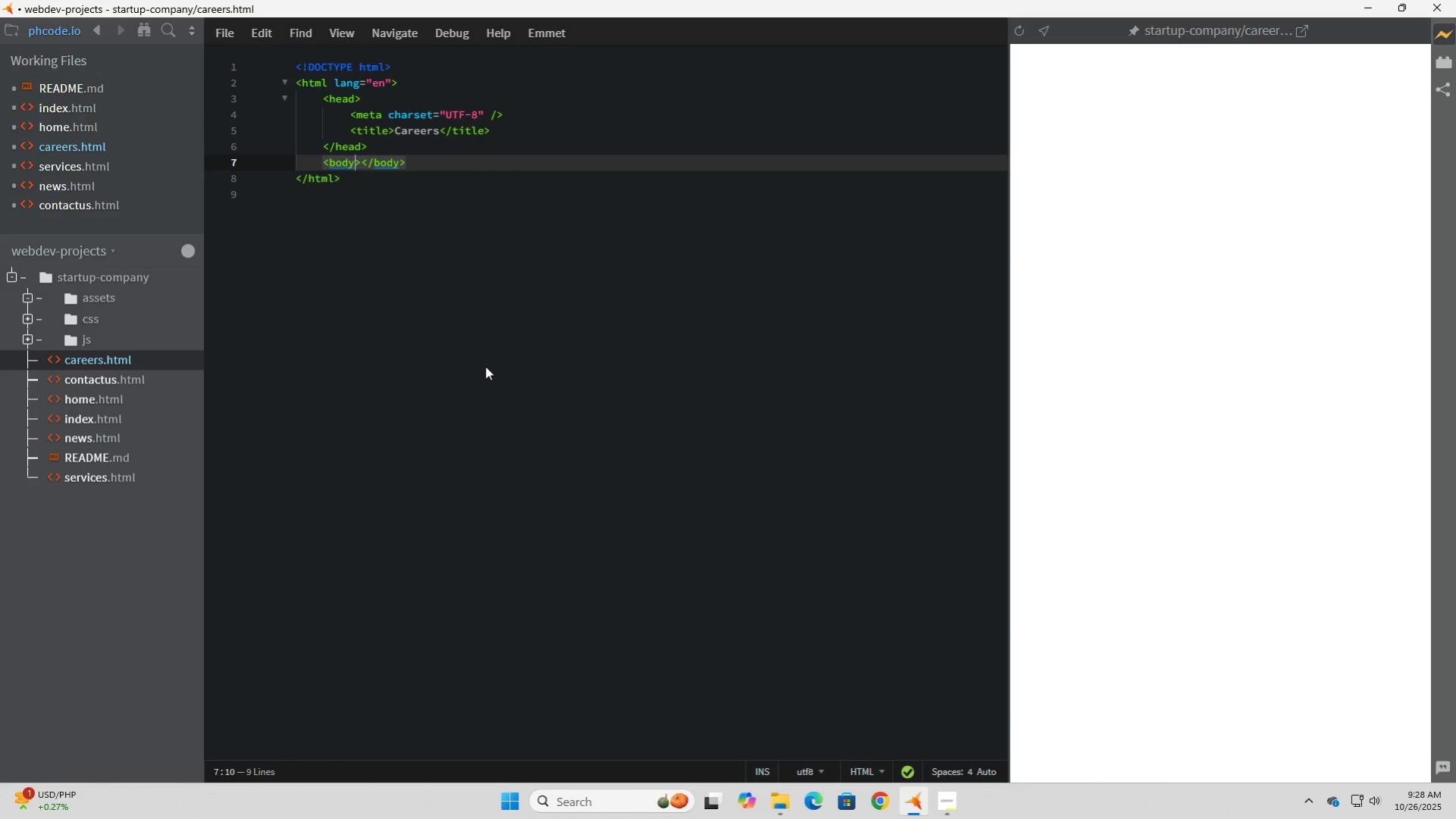 
key(ArrowRight)
 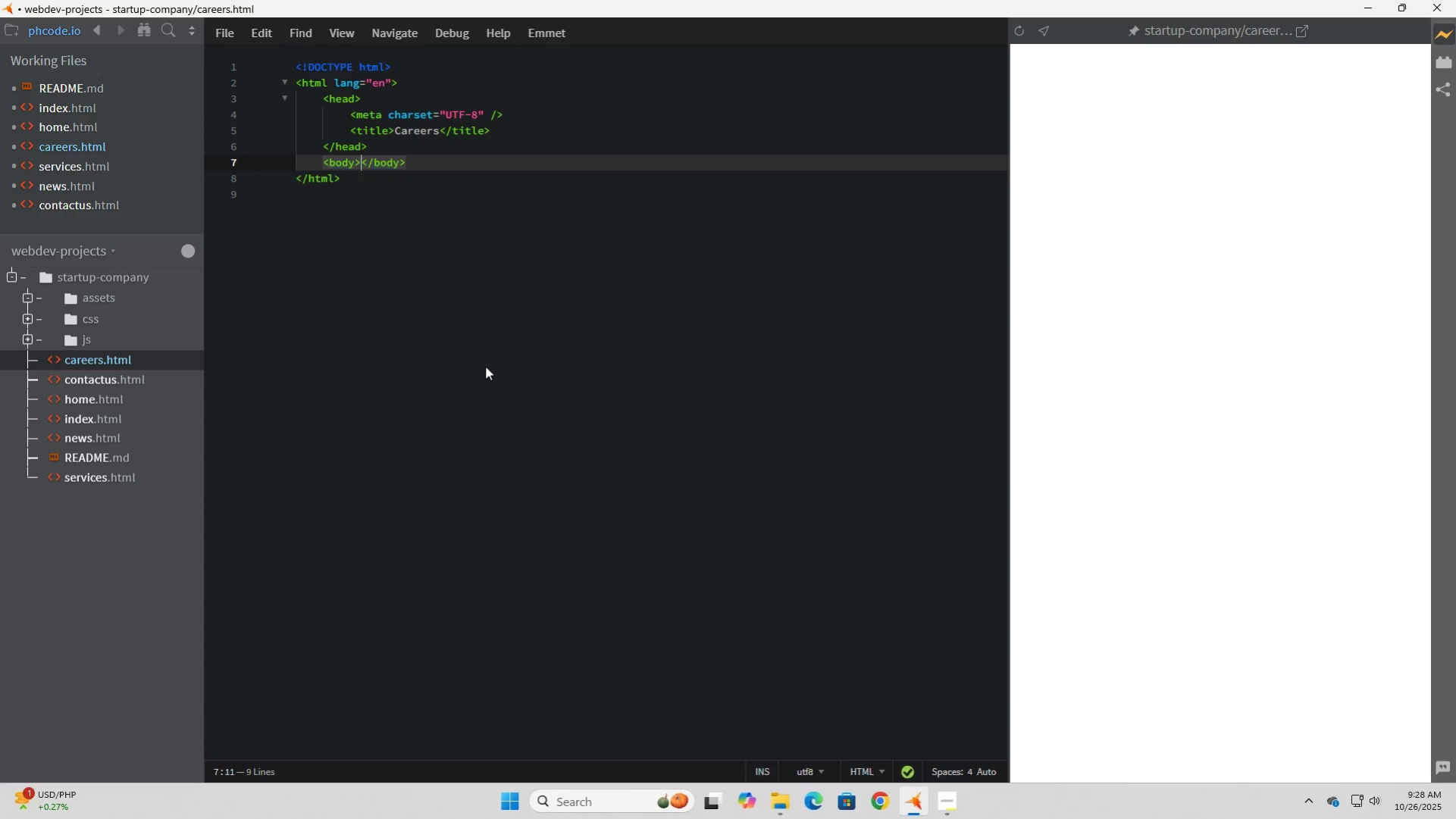 
key(ArrowRight)
 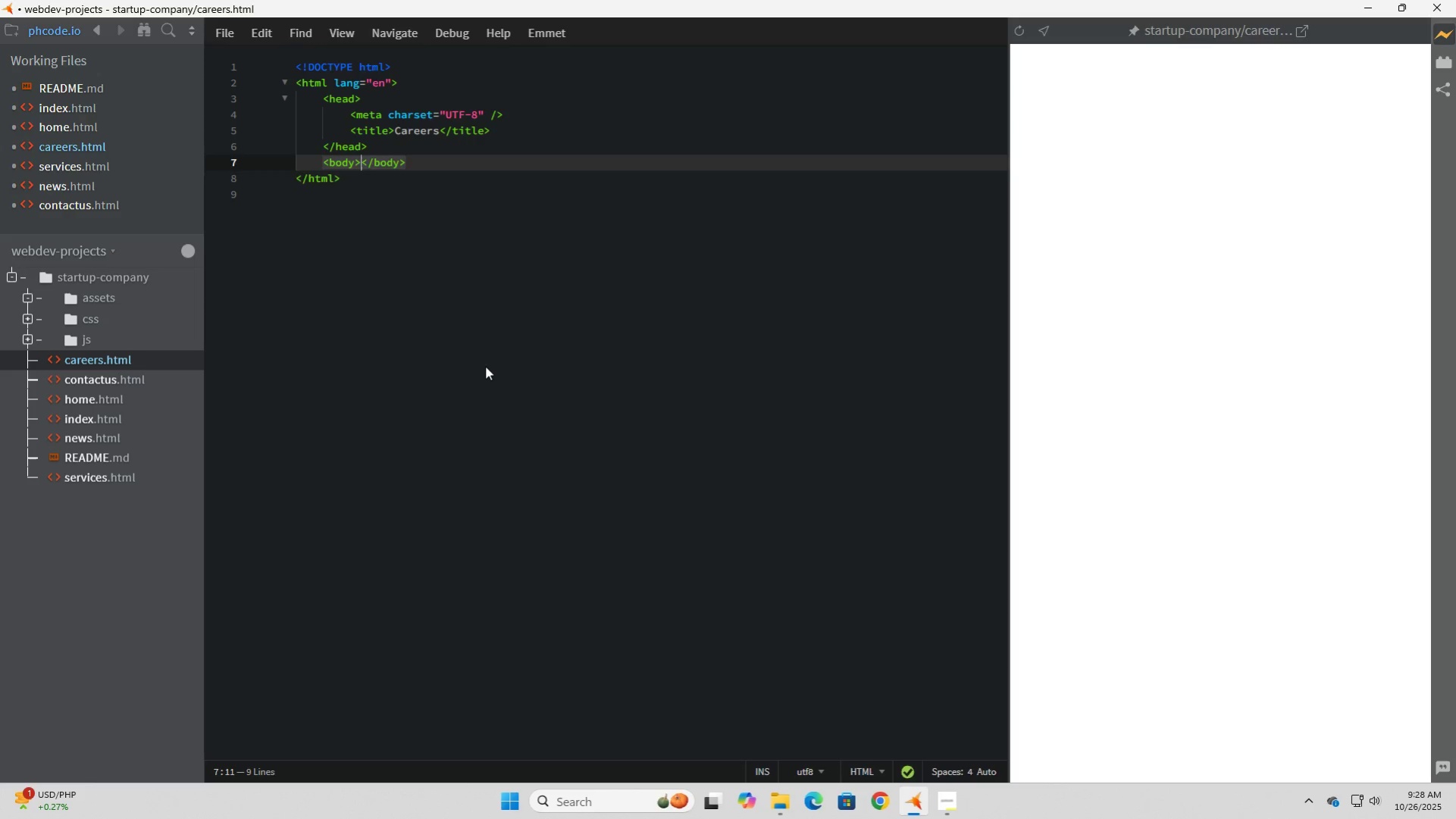 
key(Enter)
 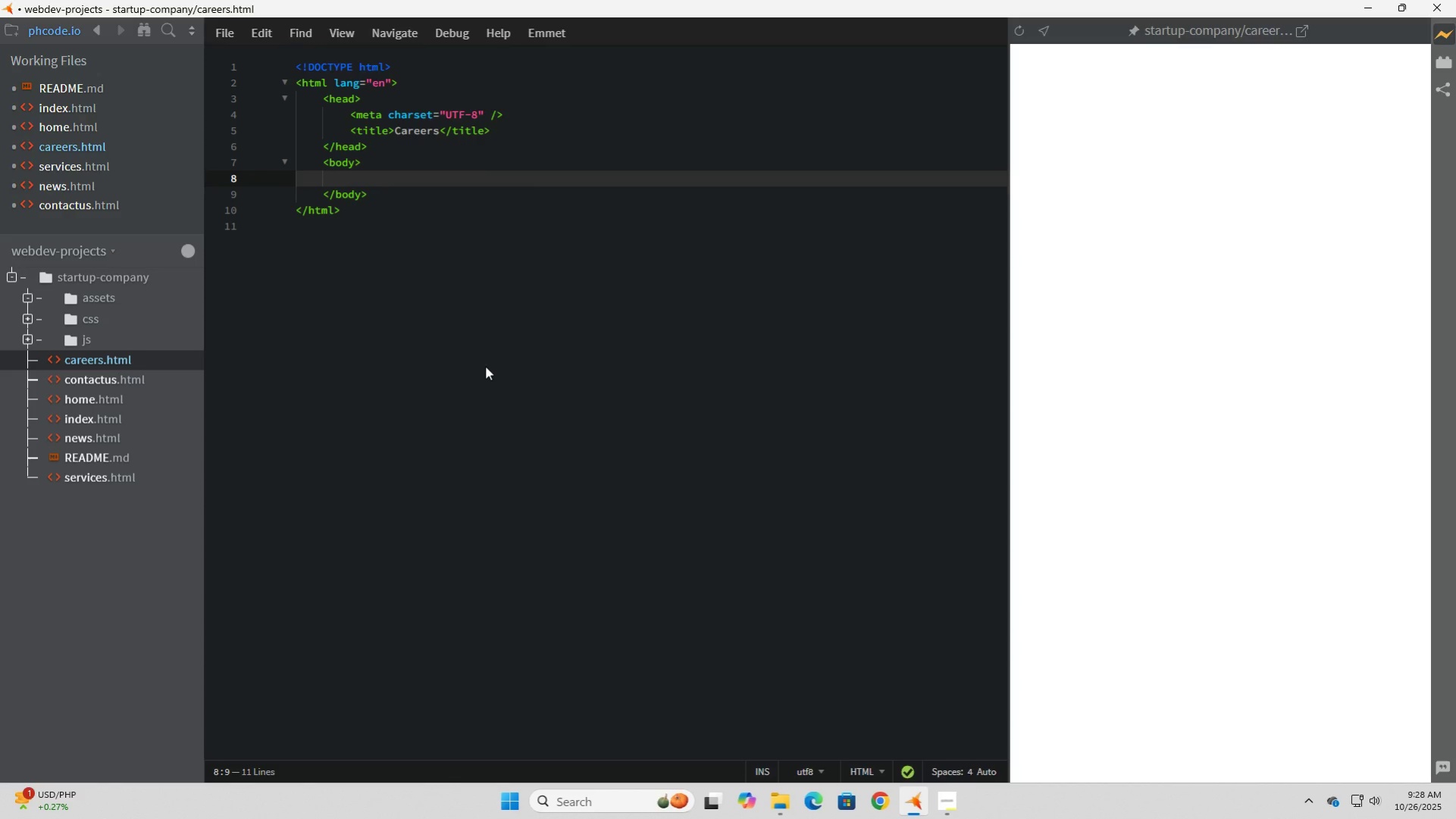 
type(sections)
key(Backspace)
 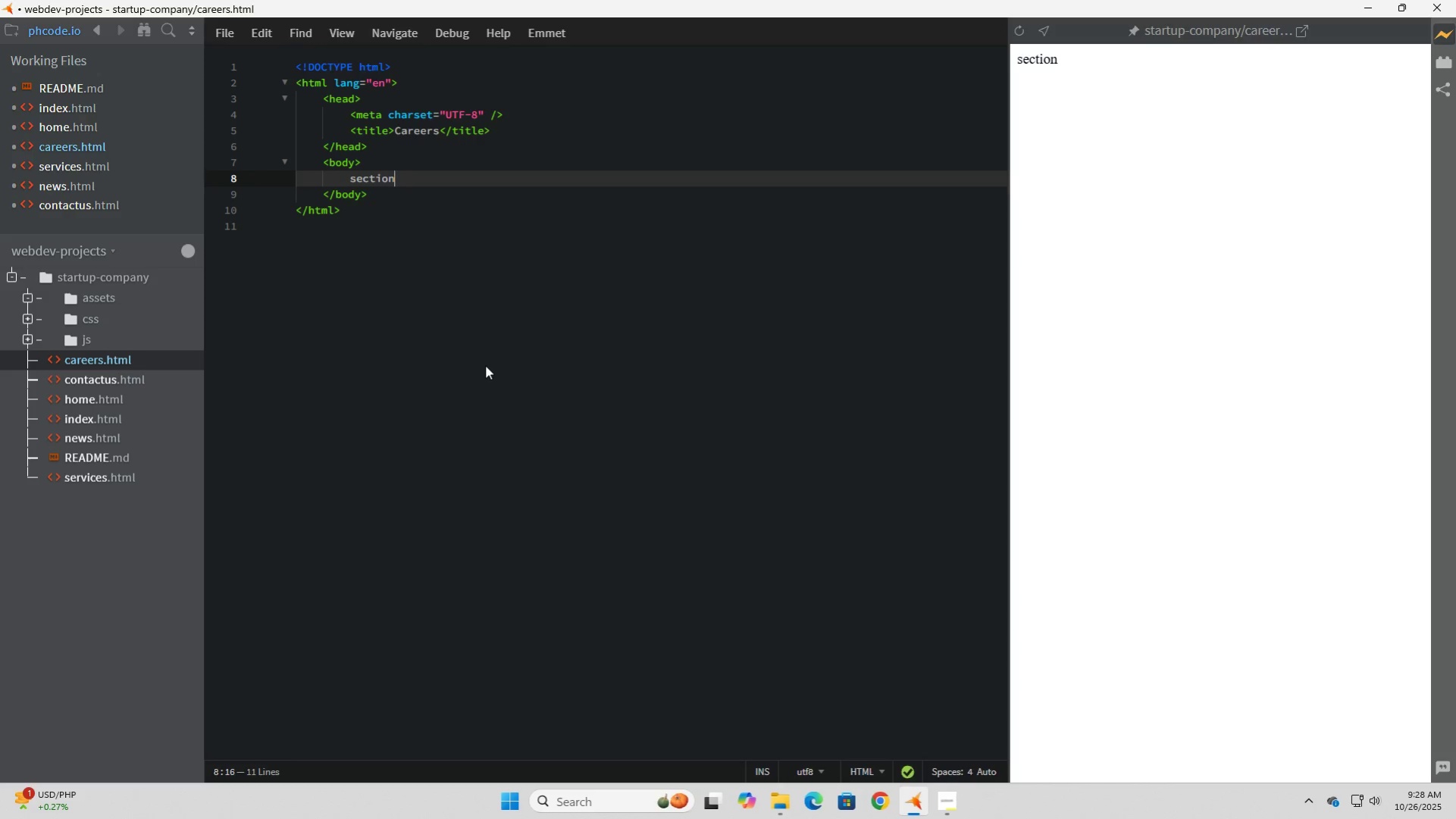 
hold_key(key=ArrowLeft, duration=0.66)
 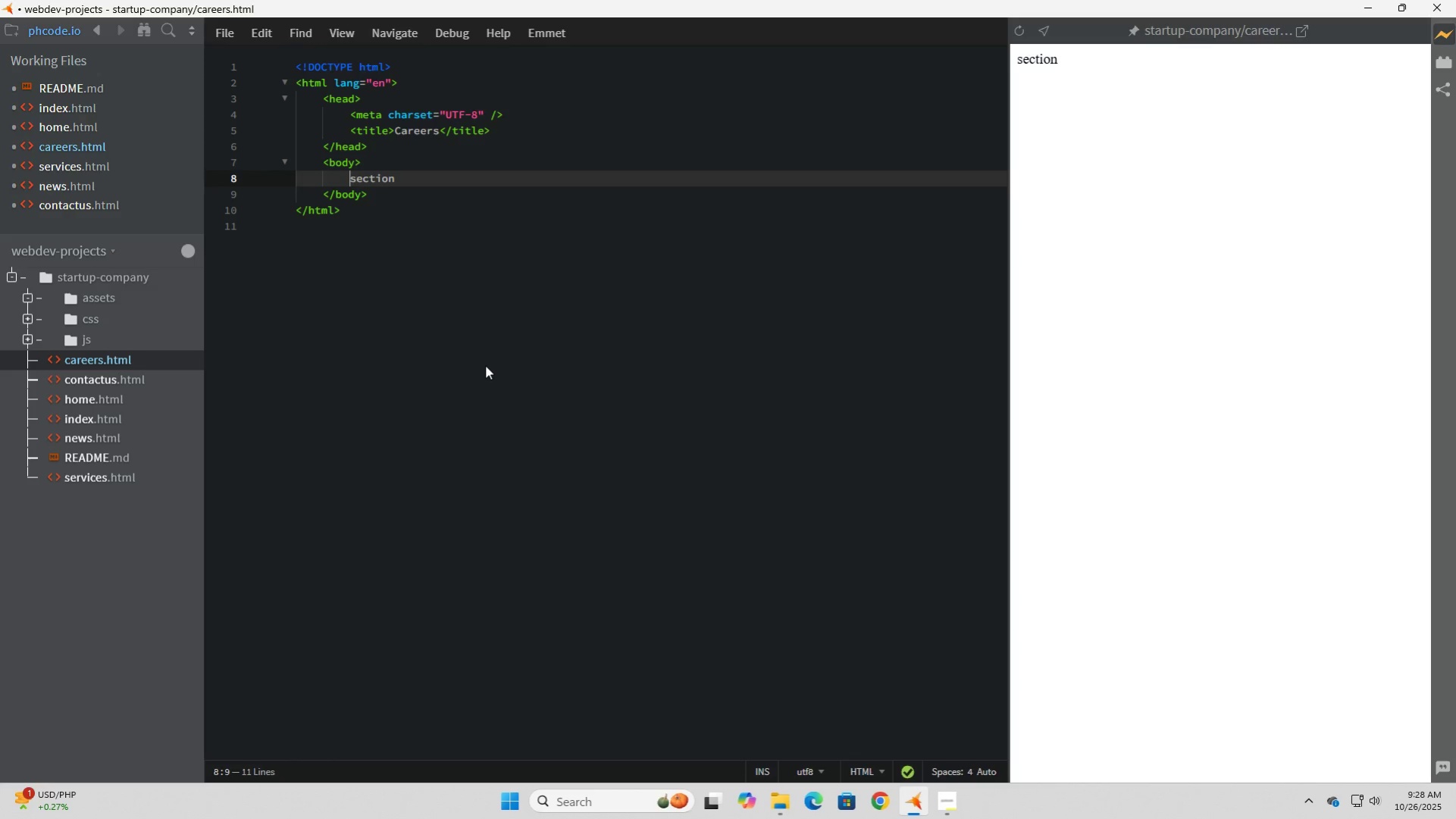 
key(ArrowLeft)
 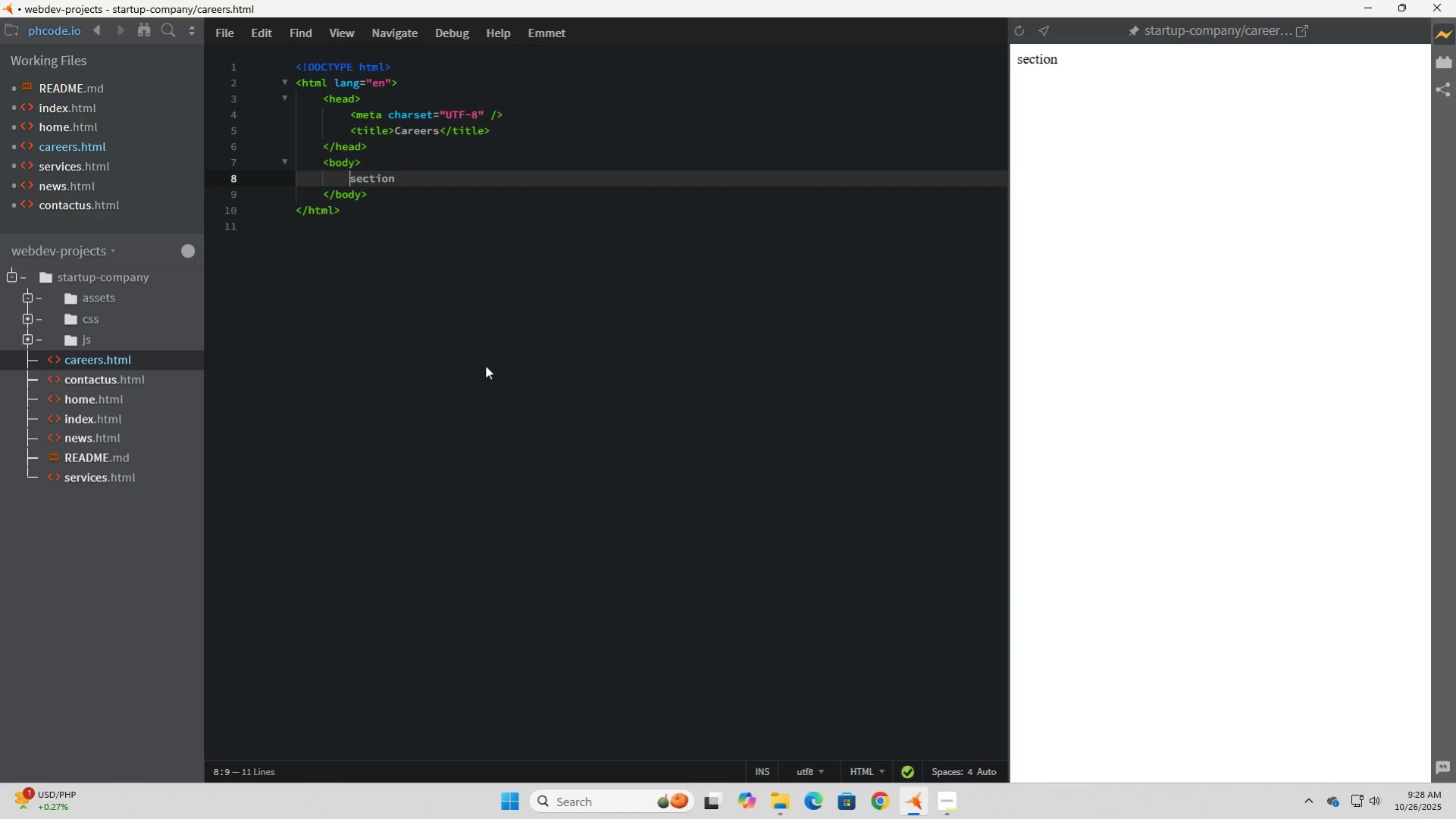 
key(Shift+Comma)
 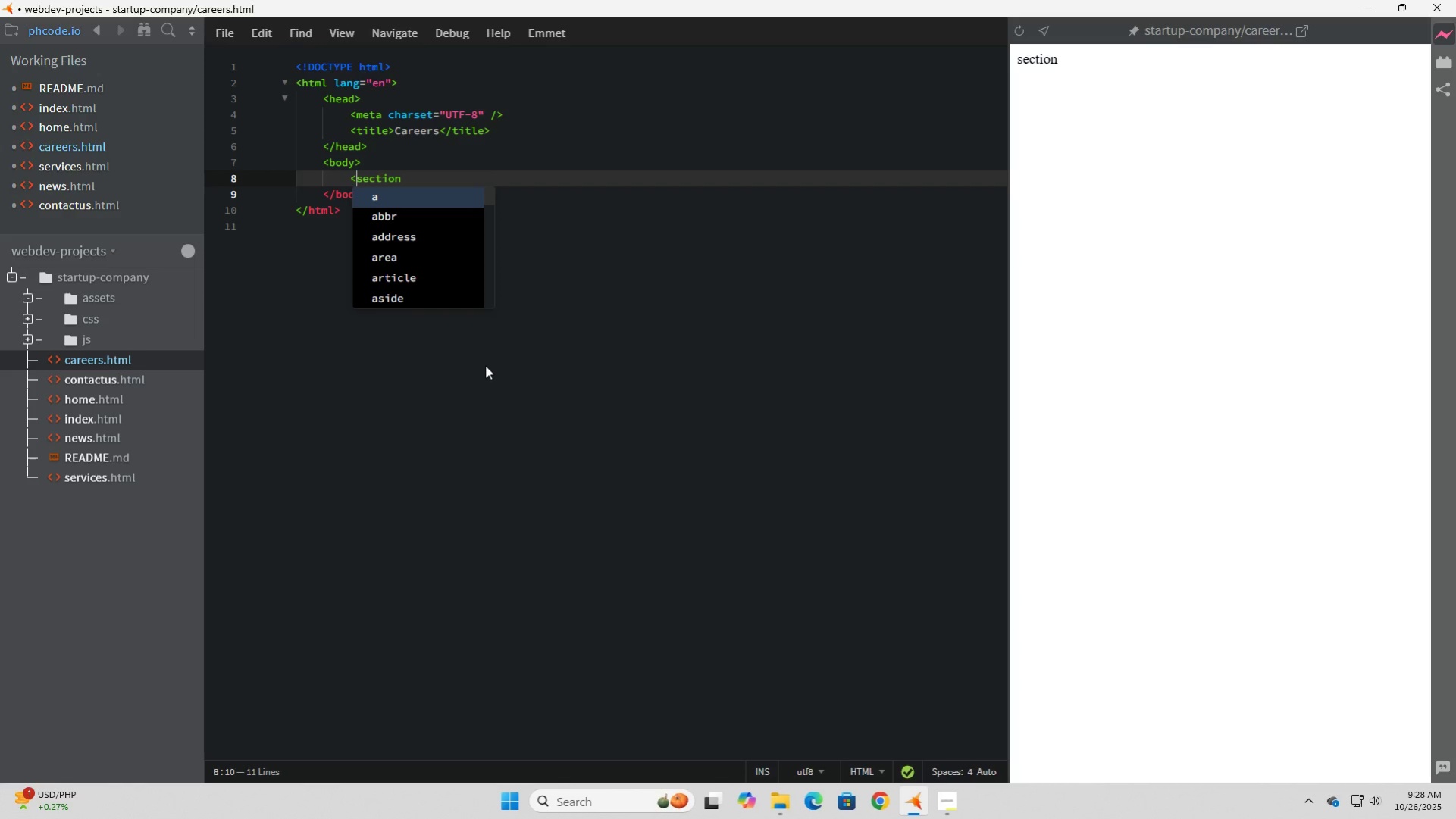 
hold_key(key=ArrowRight, duration=0.7)
 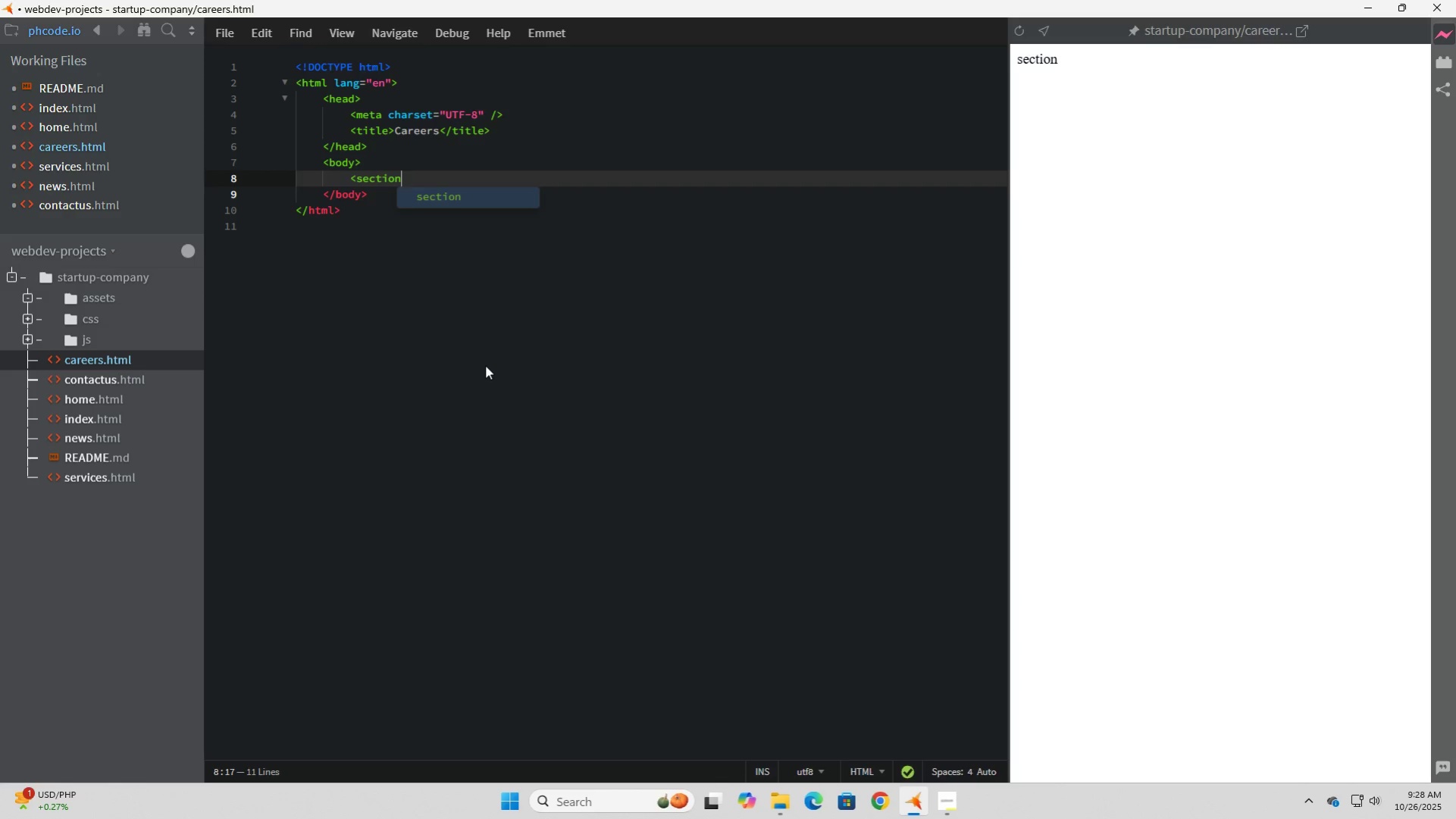 
key(Shift+Period)
 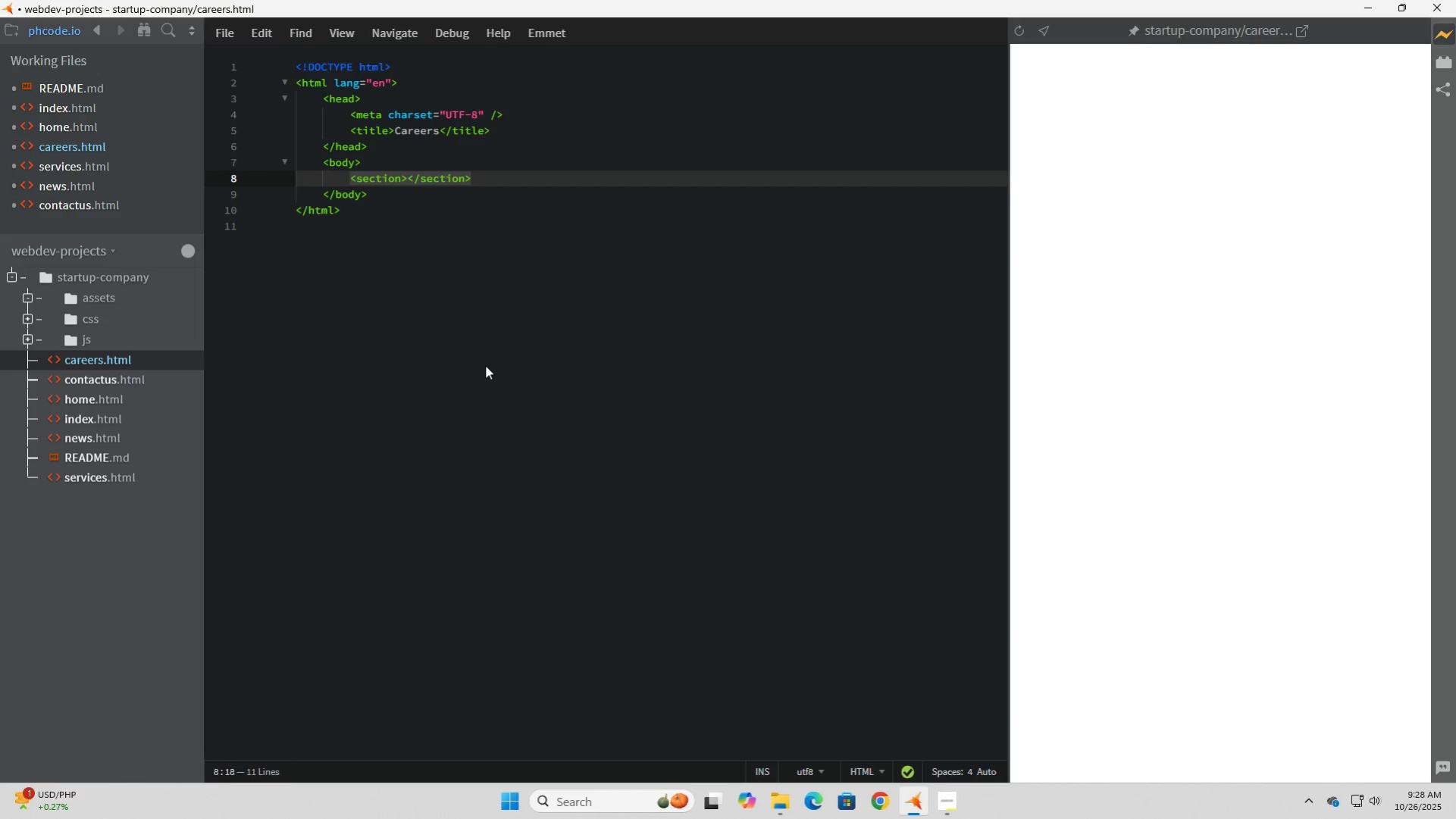 
key(Enter)
 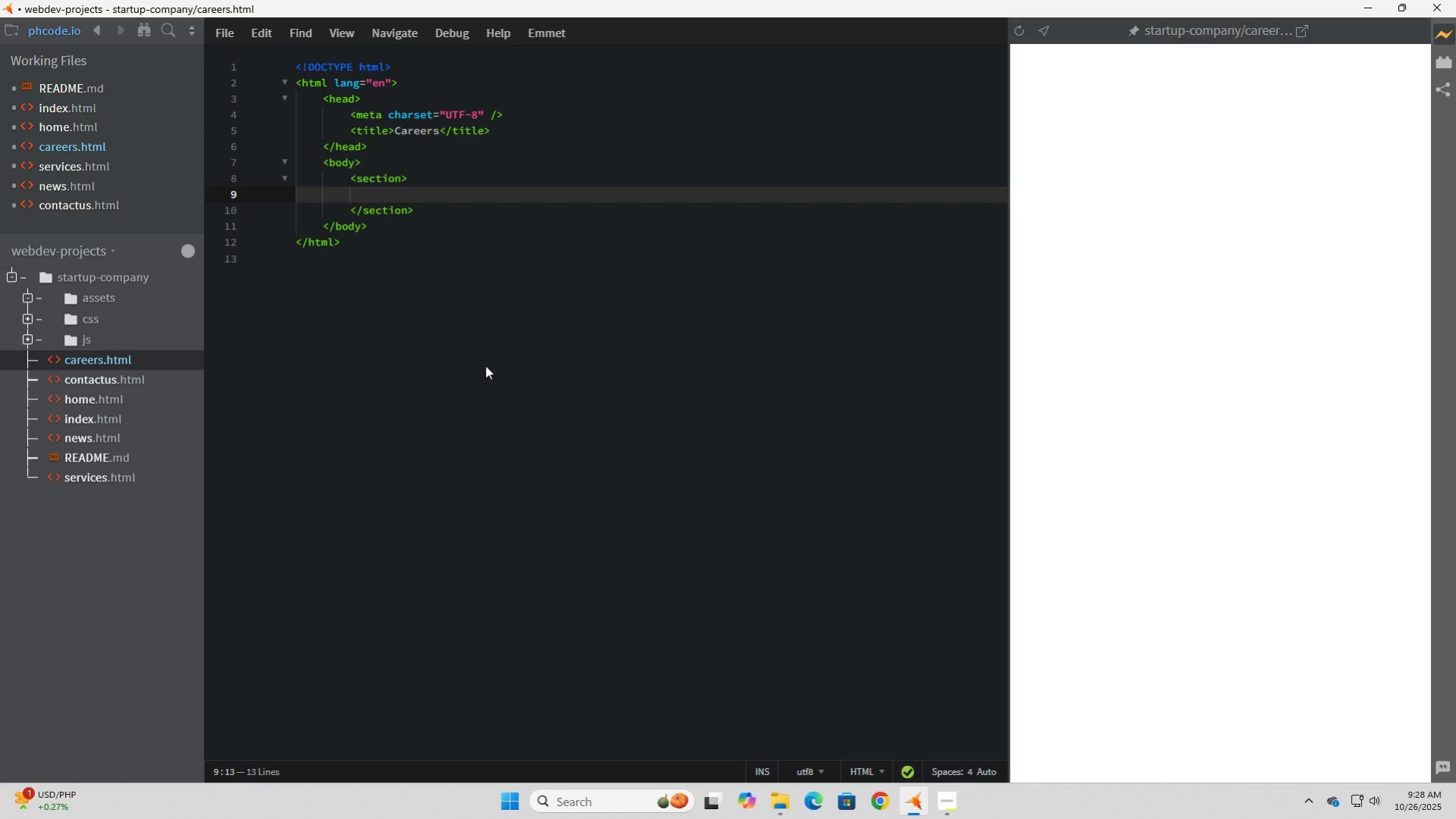 
wait(7.04)
 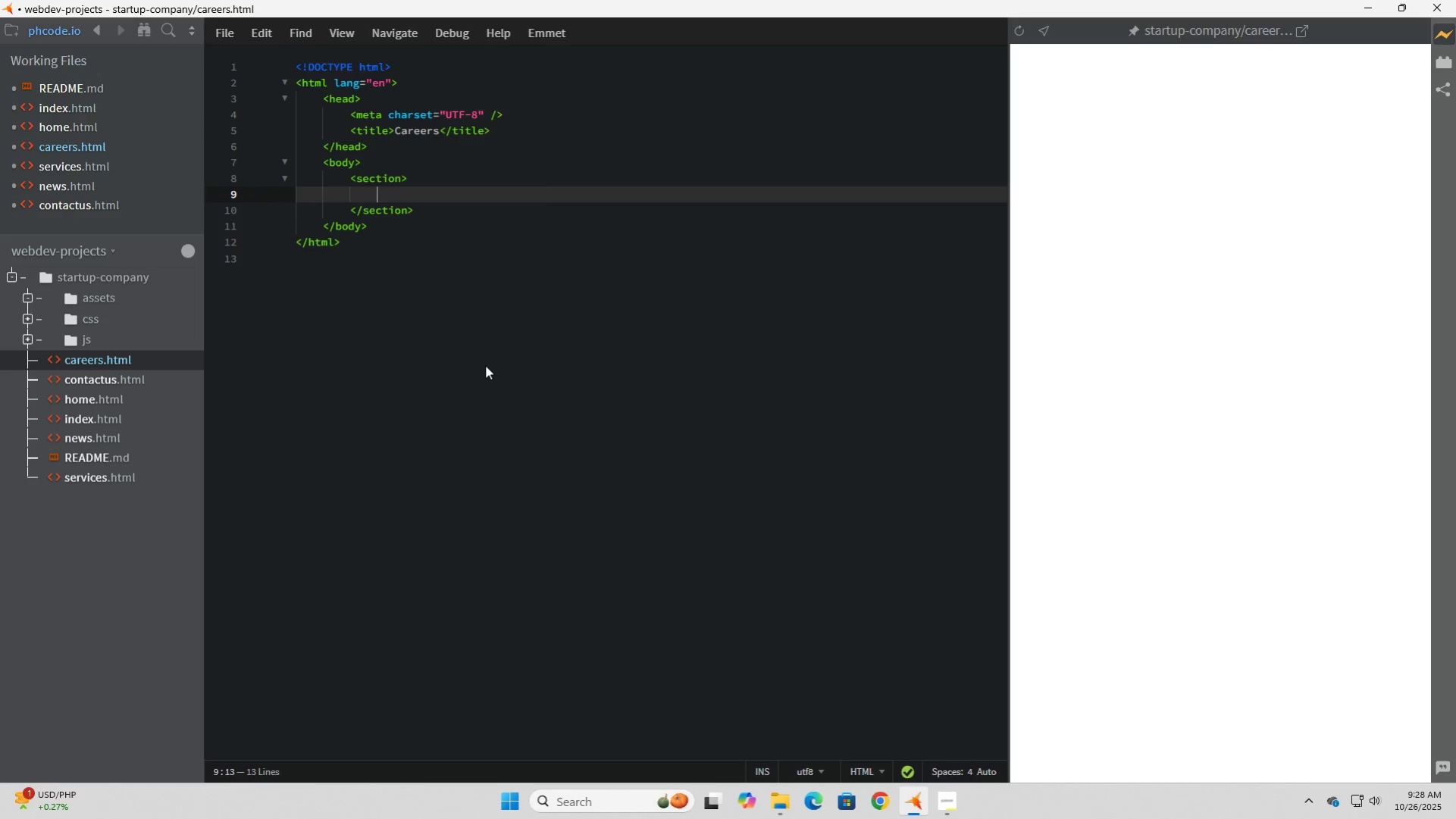 
type(W)
key(Backspace)
type(Positions O[pe)
key(Backspace)
key(Backspace)
key(Backspace)
type(pen:)
key(Backspace)
 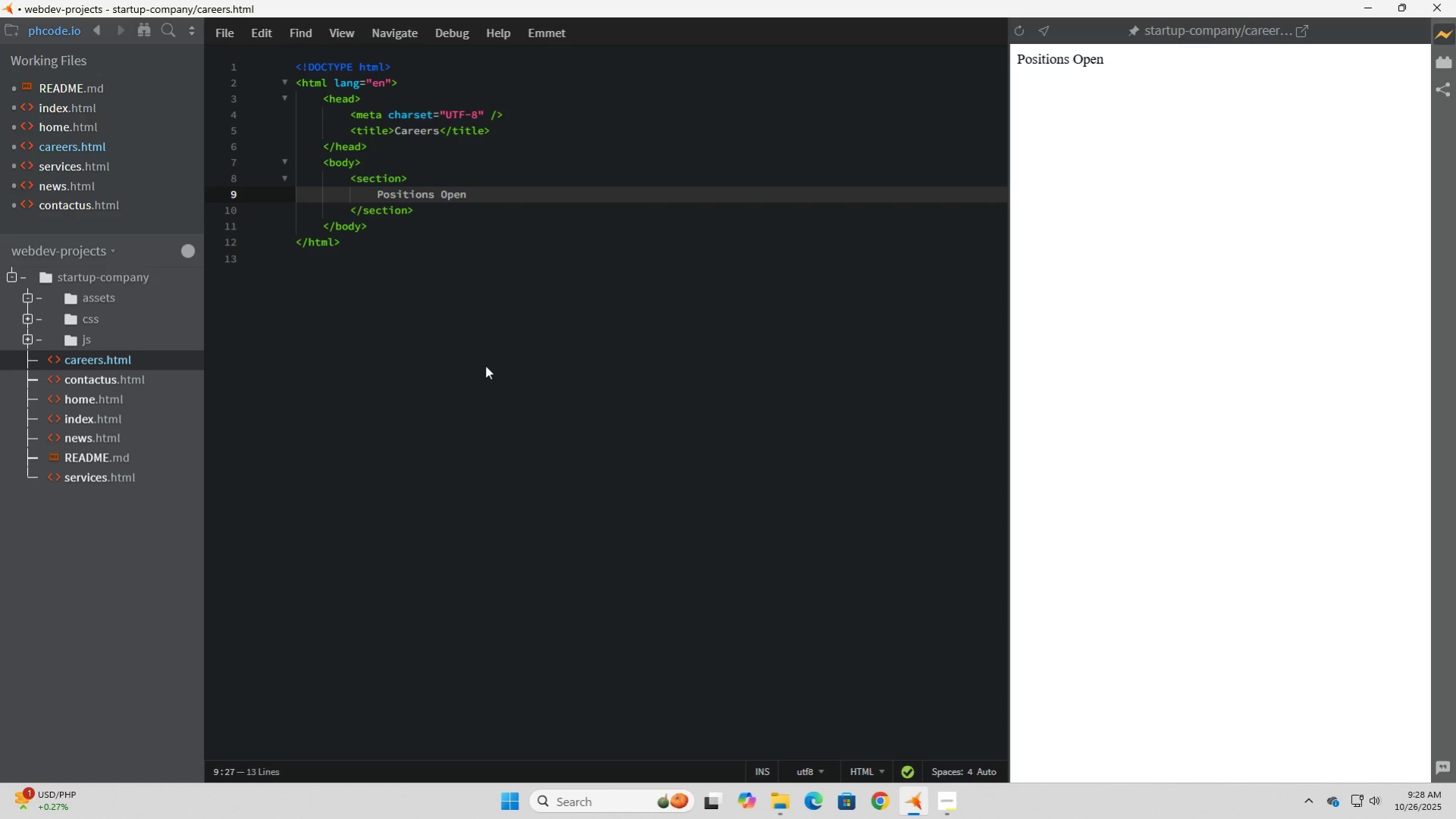 
key(Enter)
 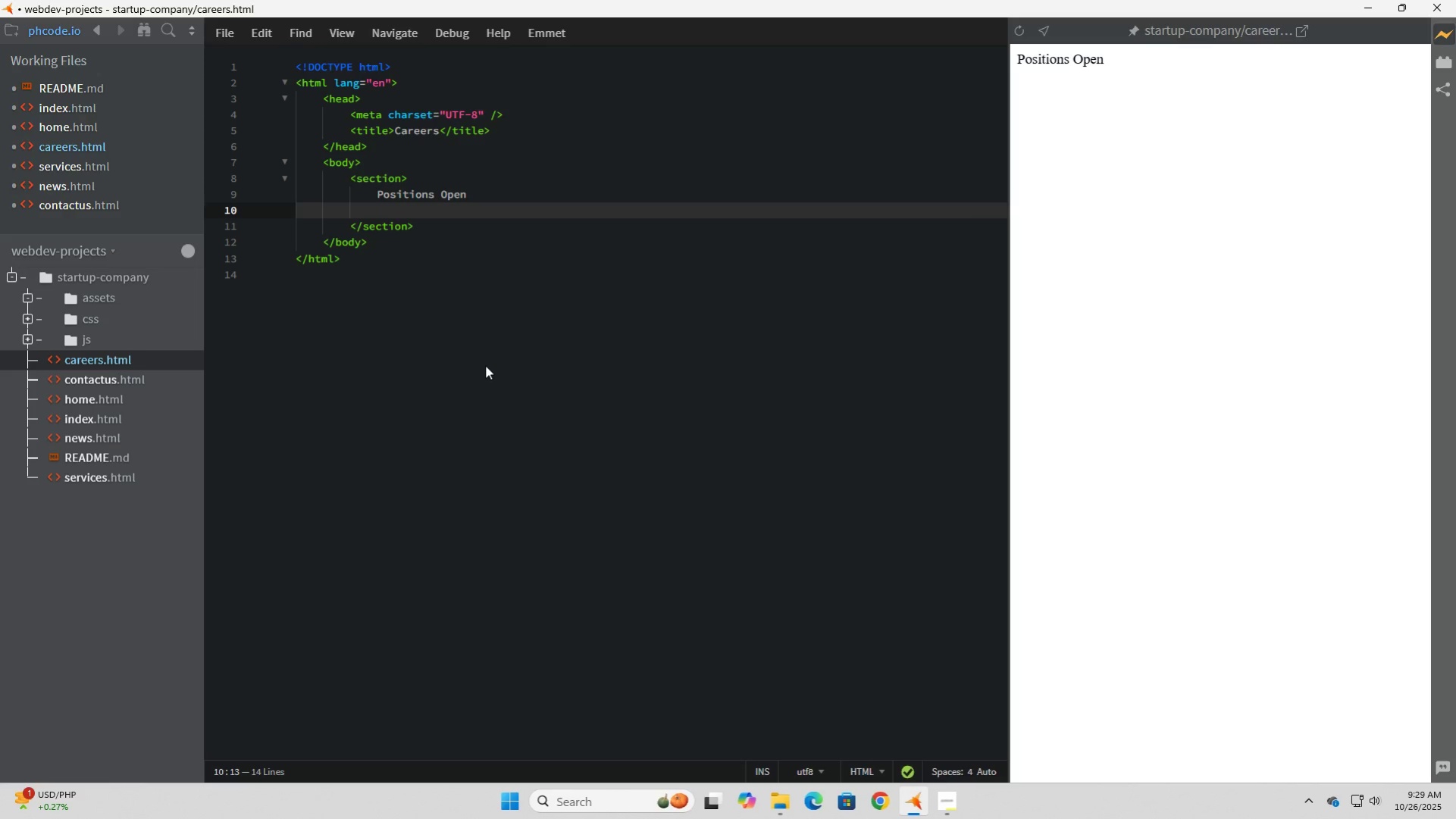 
wait(14.06)
 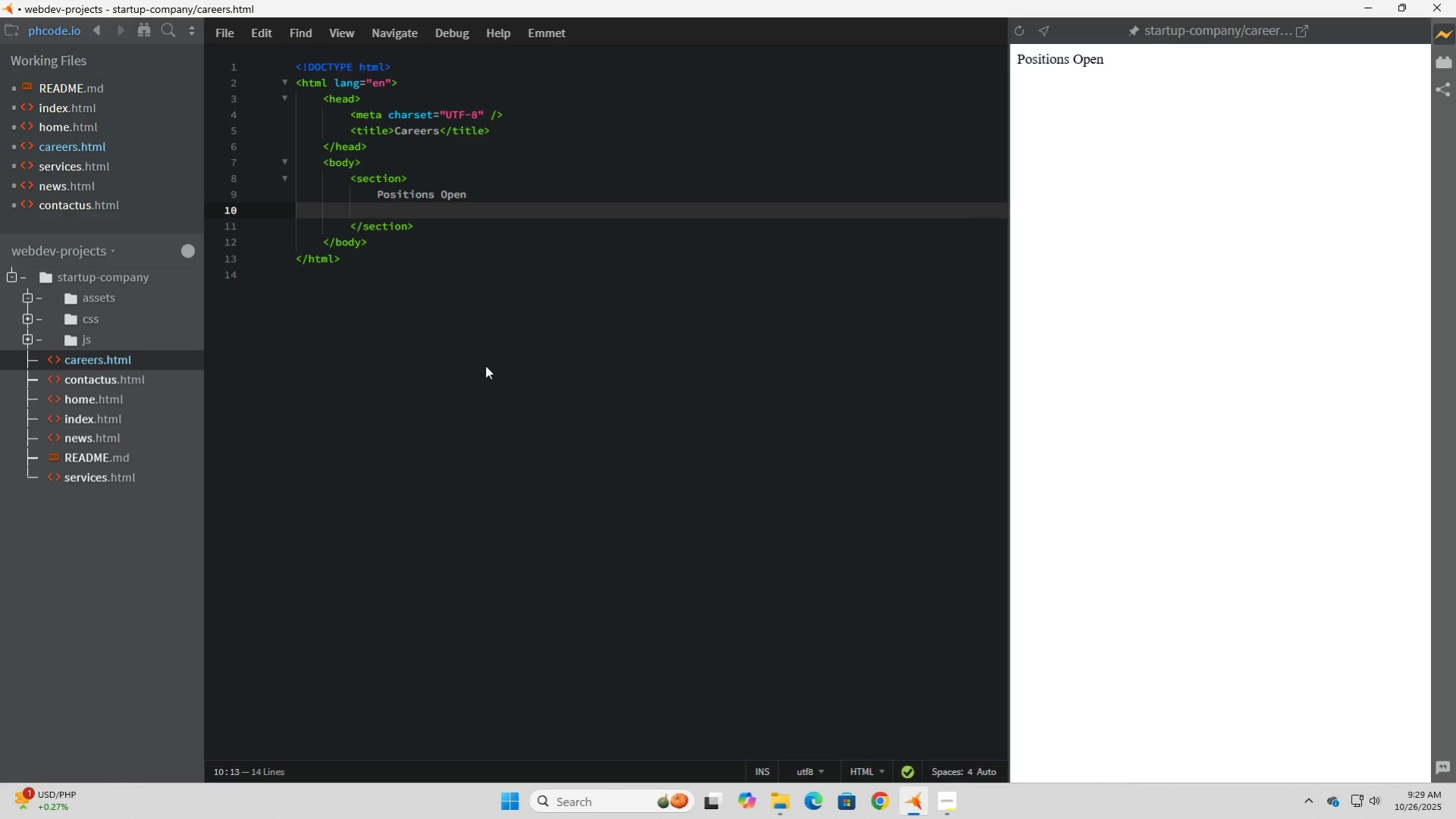 
hold_key(key=ShiftLeft, duration=1.53)
 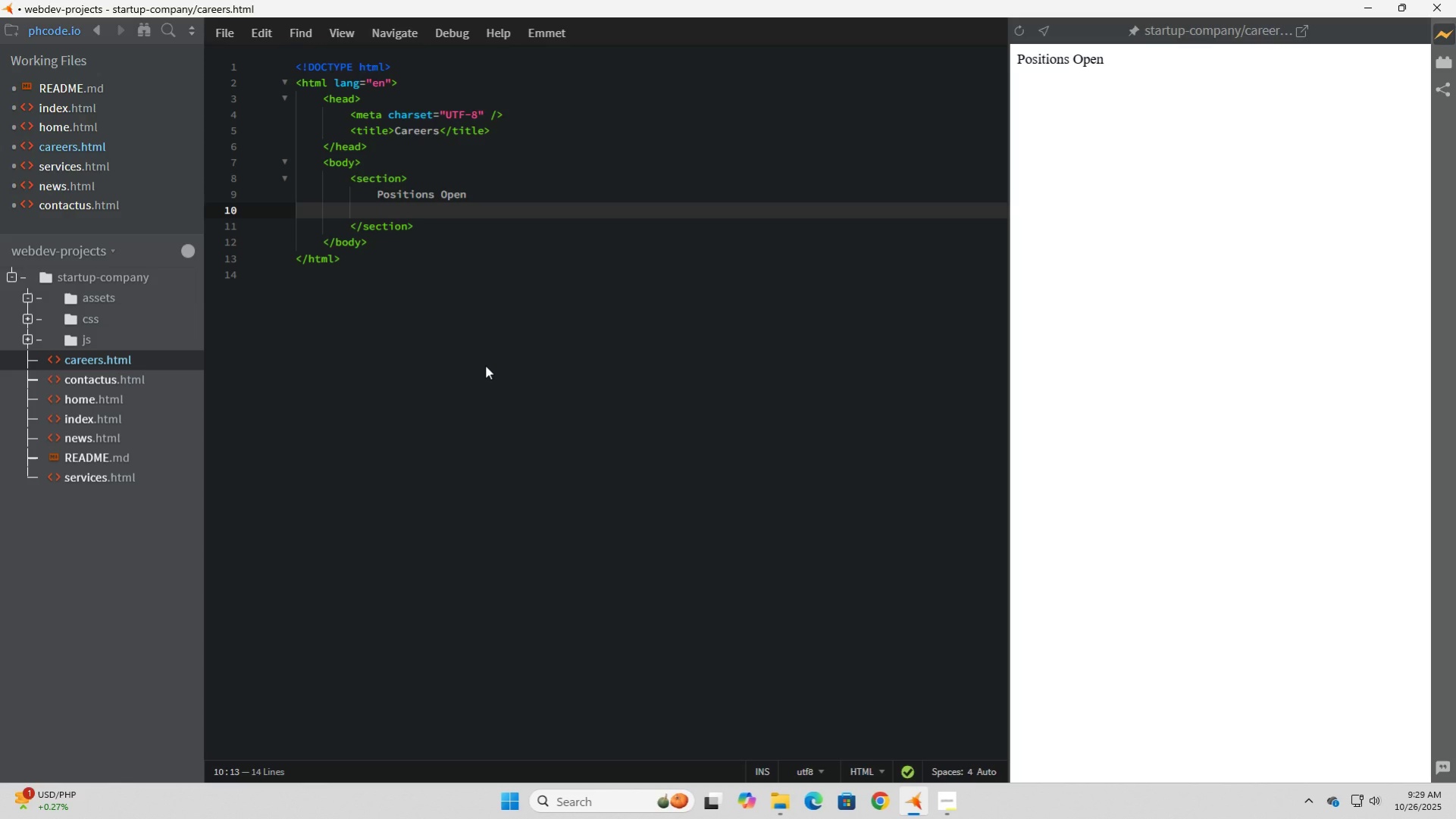 
type(Hiring Manager)
 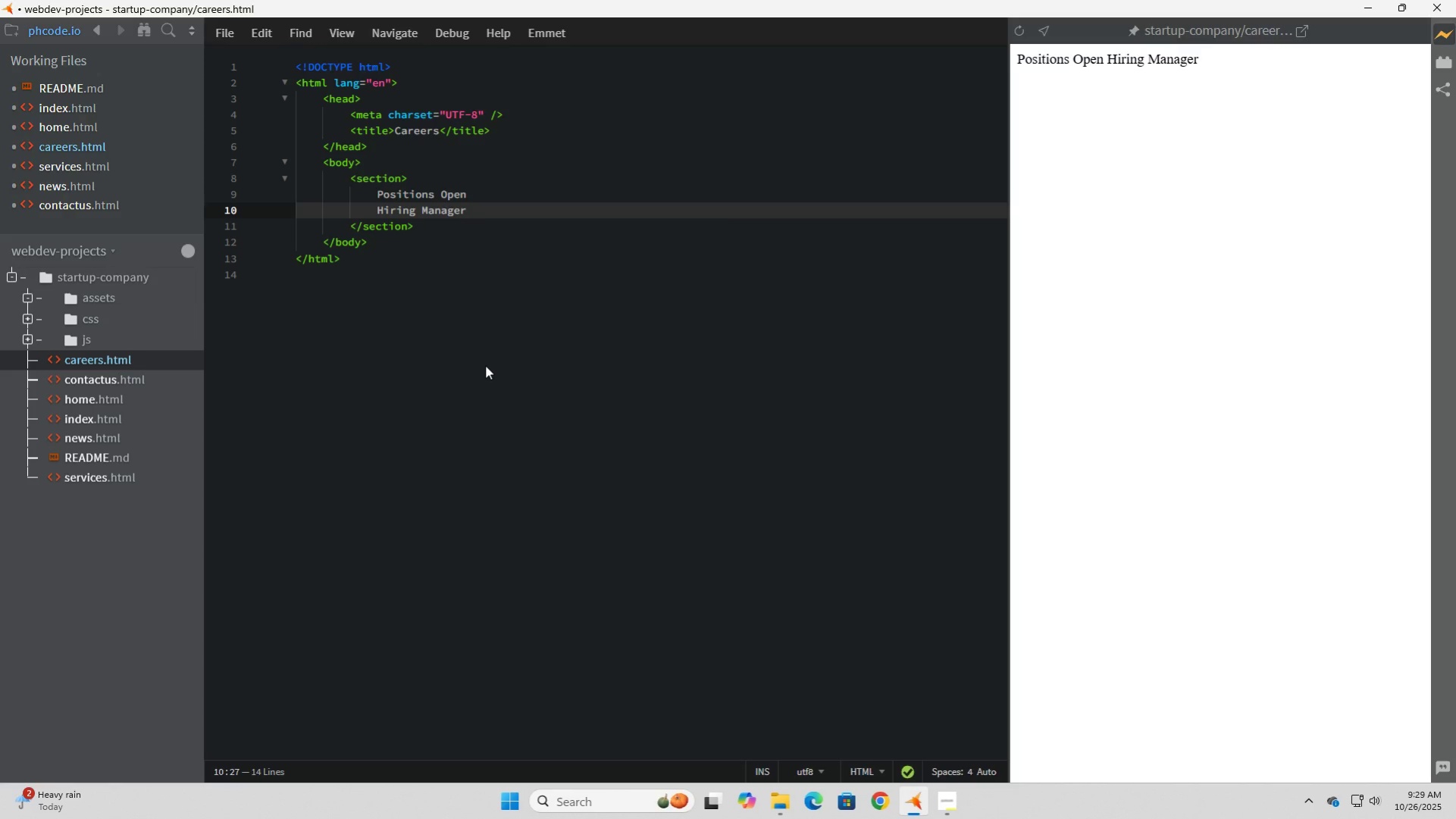 
left_click([375, 195])
 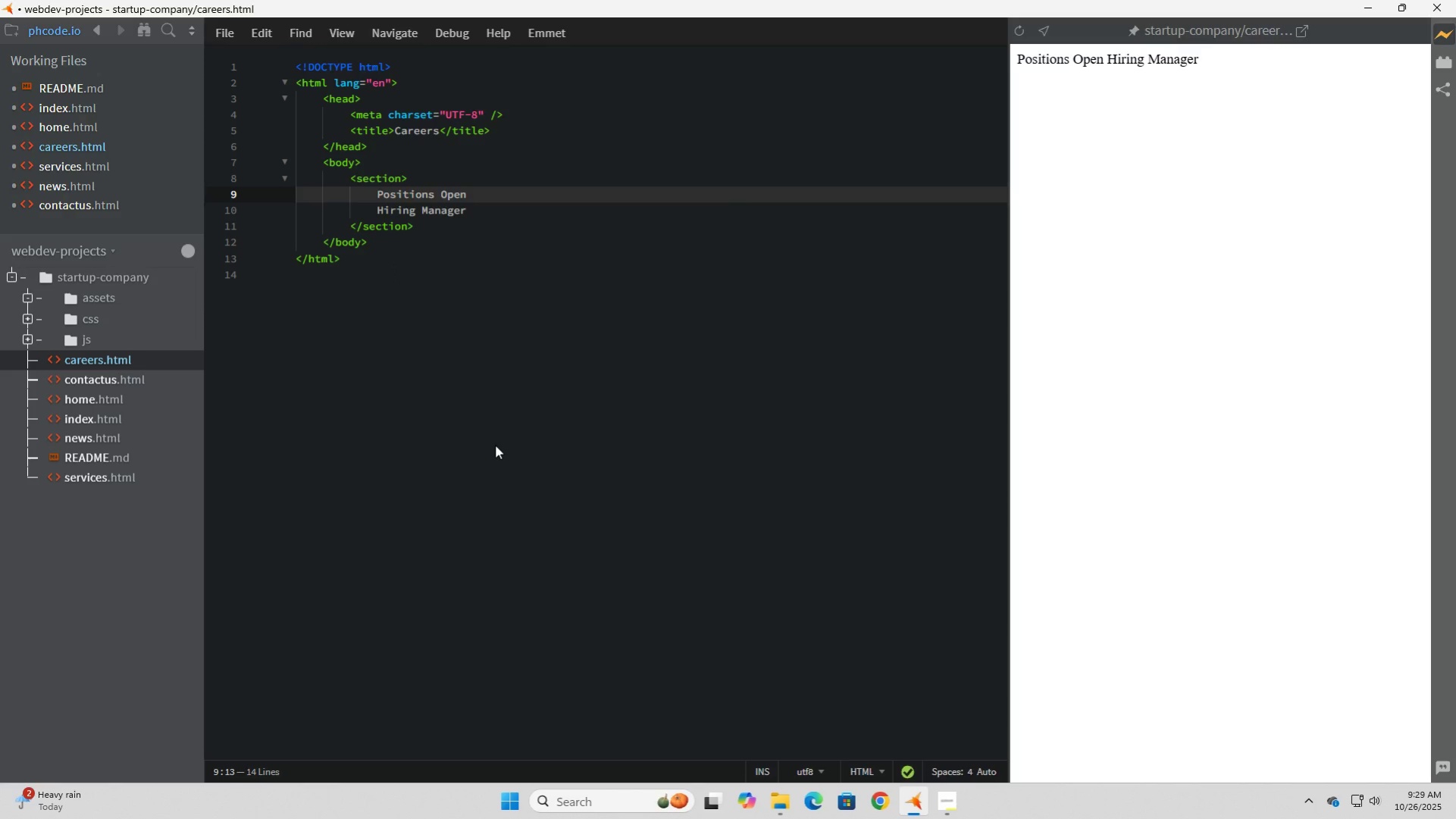 
type(<h1>)
 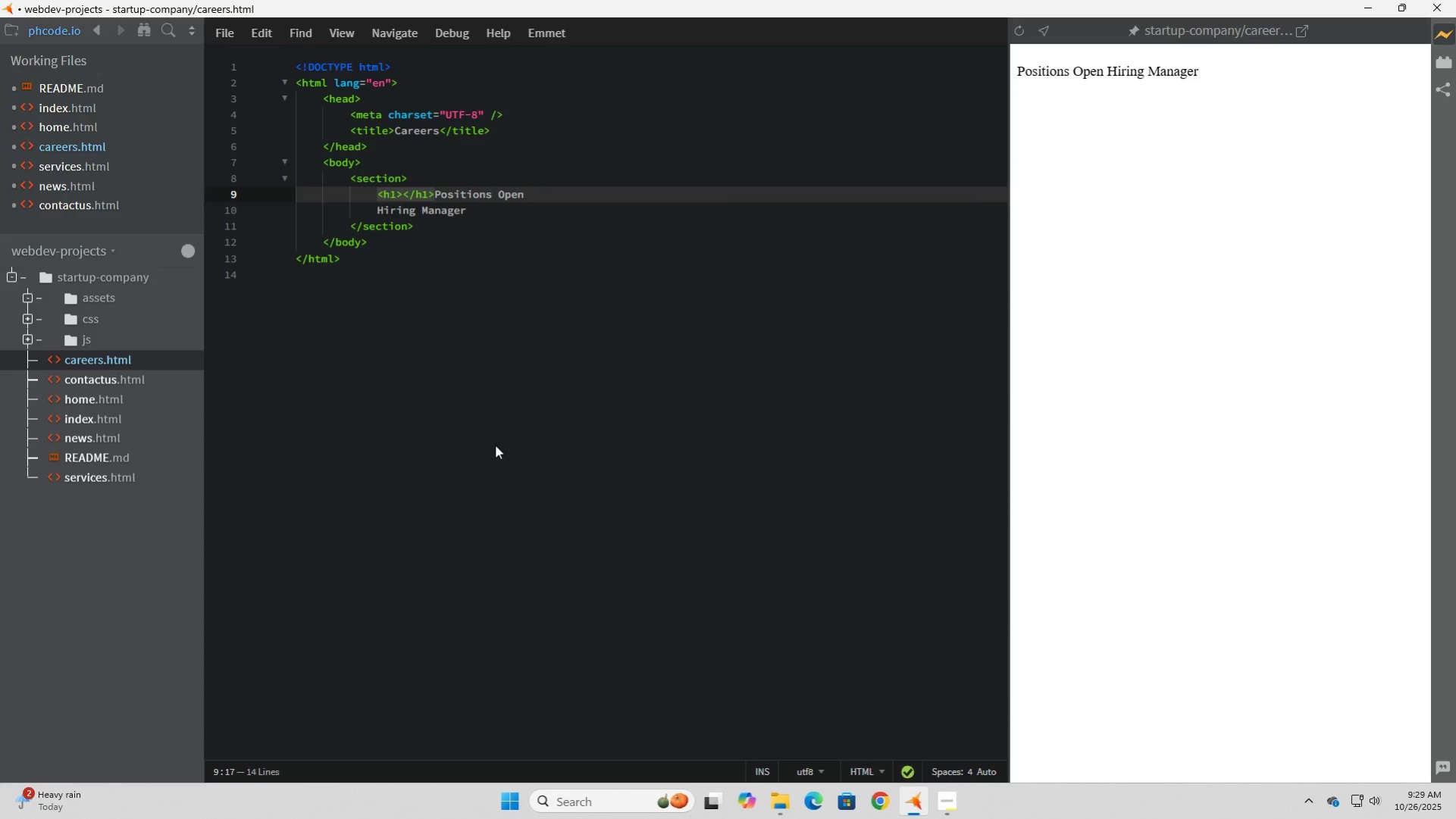 
key(ArrowRight)
 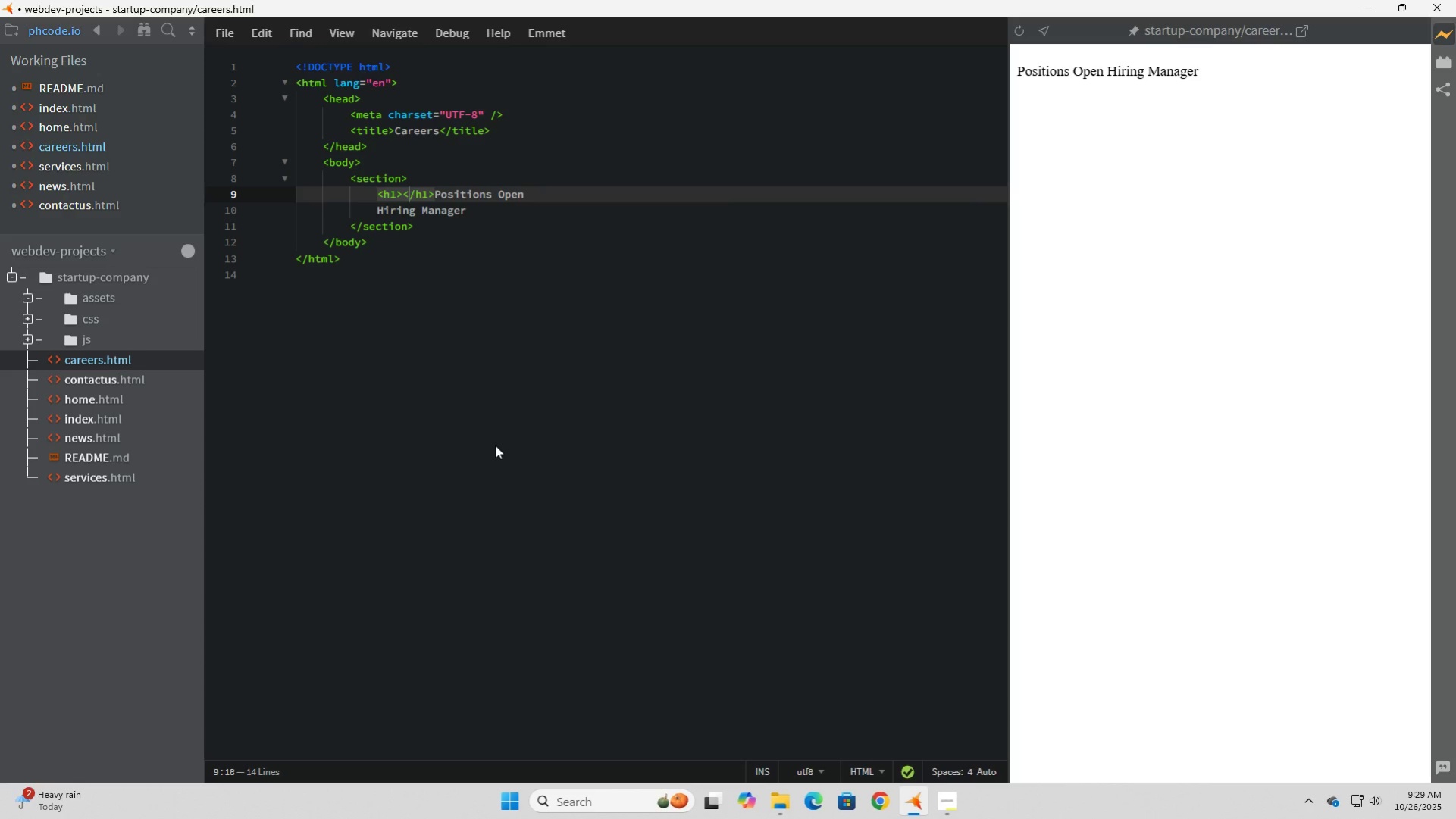 
hold_key(key=ArrowRight, duration=1.06)
 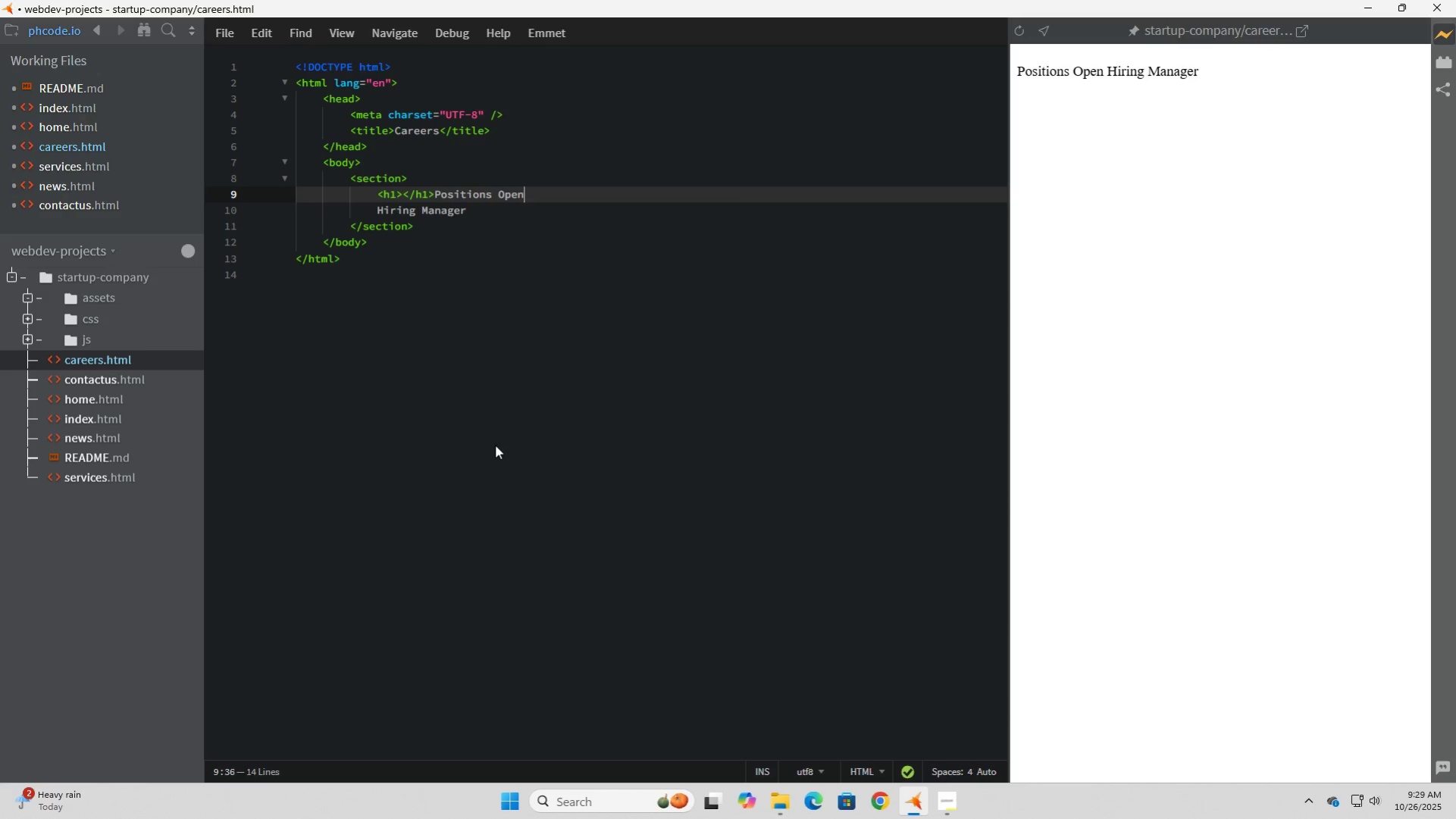 
hold_key(key=ShiftLeft, duration=1.36)
 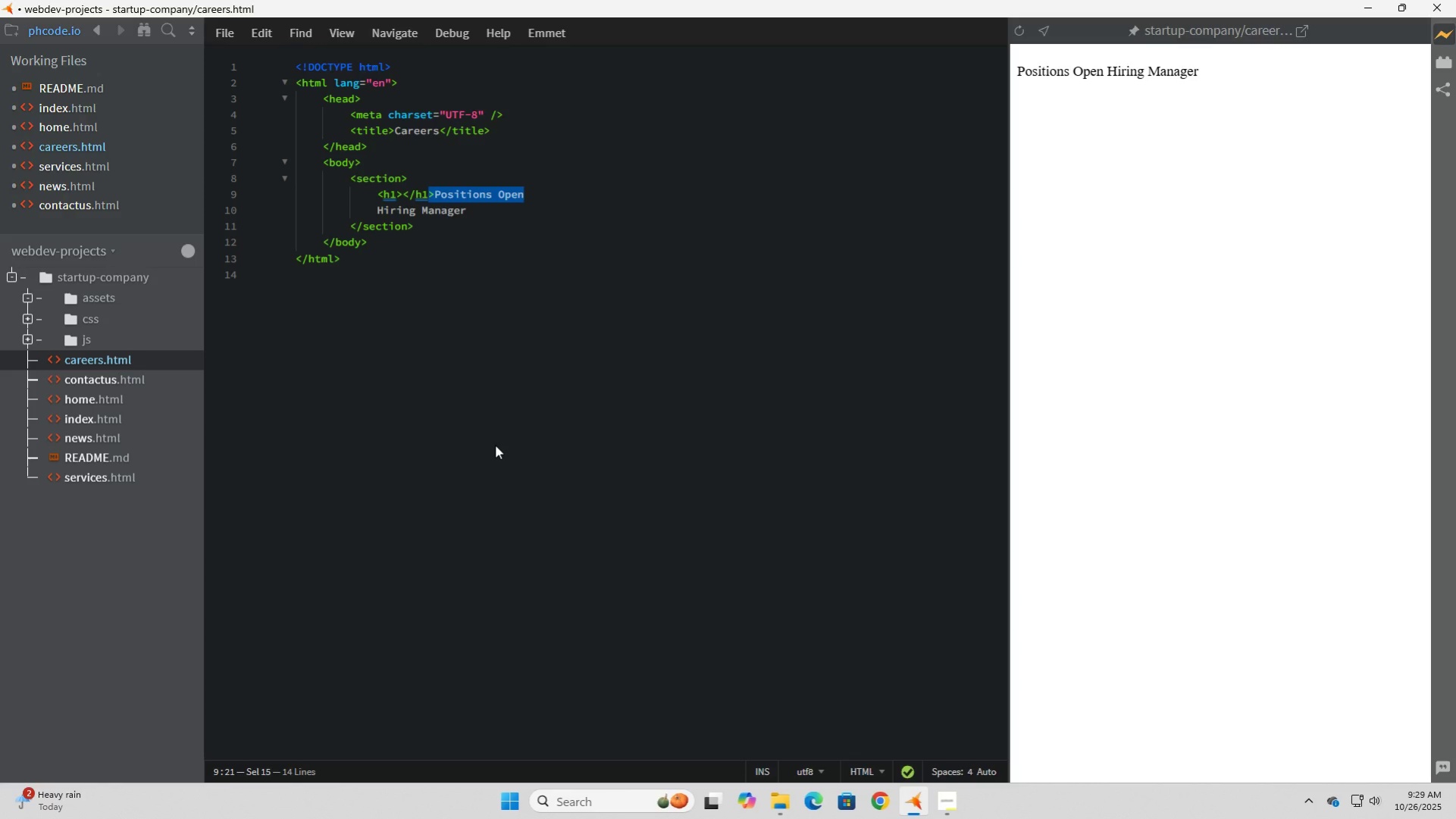 
hold_key(key=ArrowLeft, duration=0.92)
 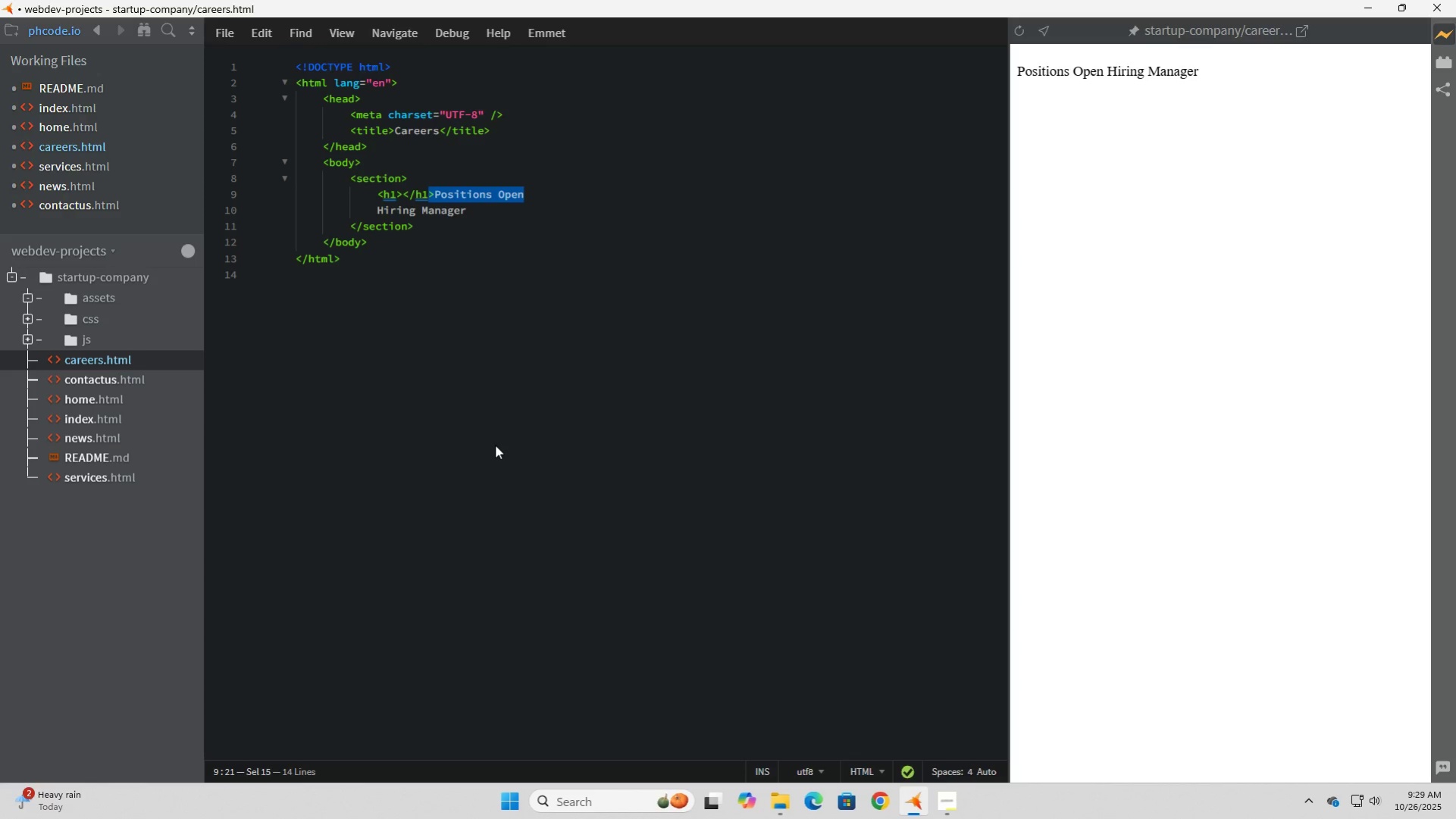 
key(Control+ControlLeft)
 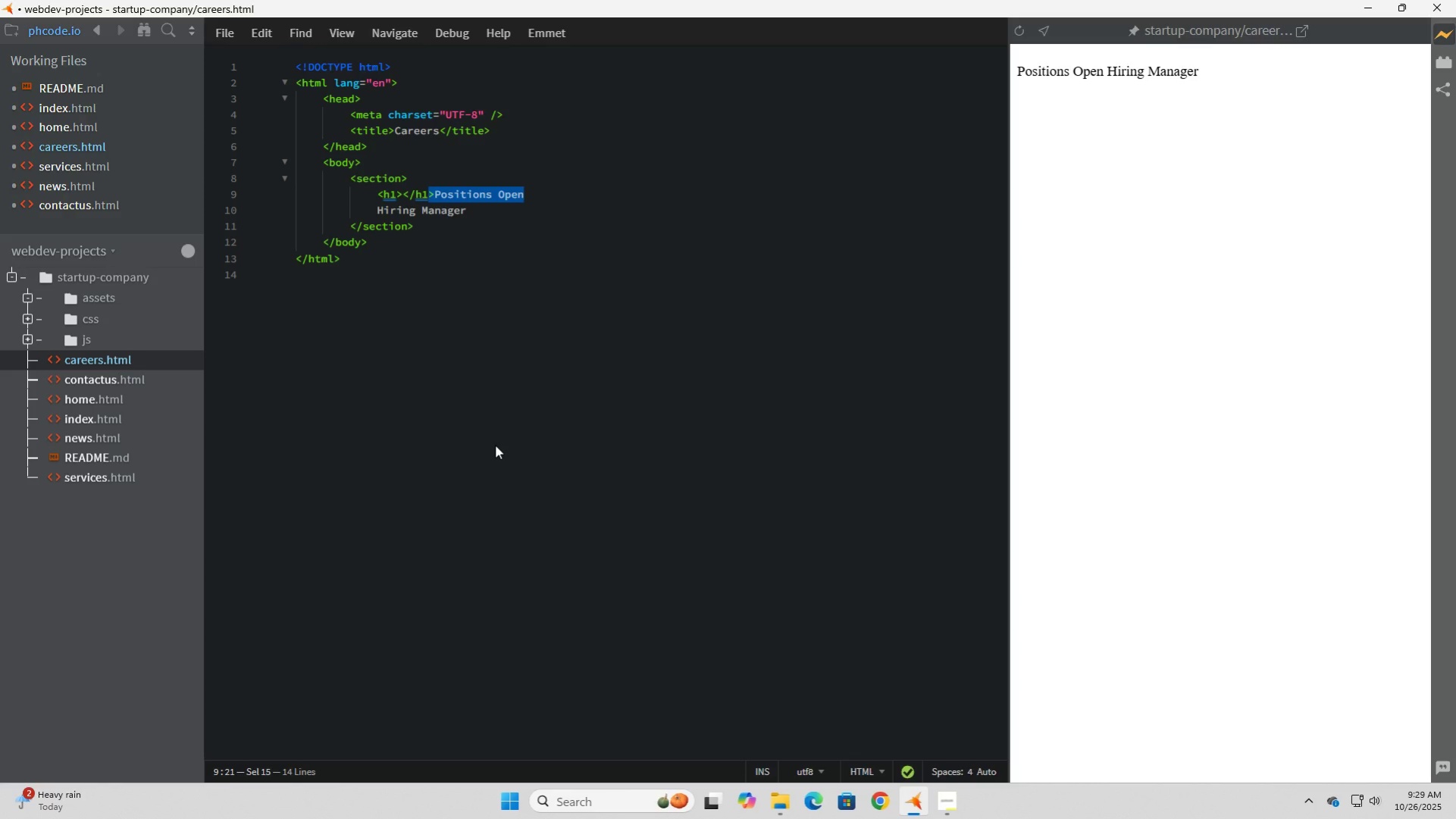 
key(Shift+ArrowRight)
 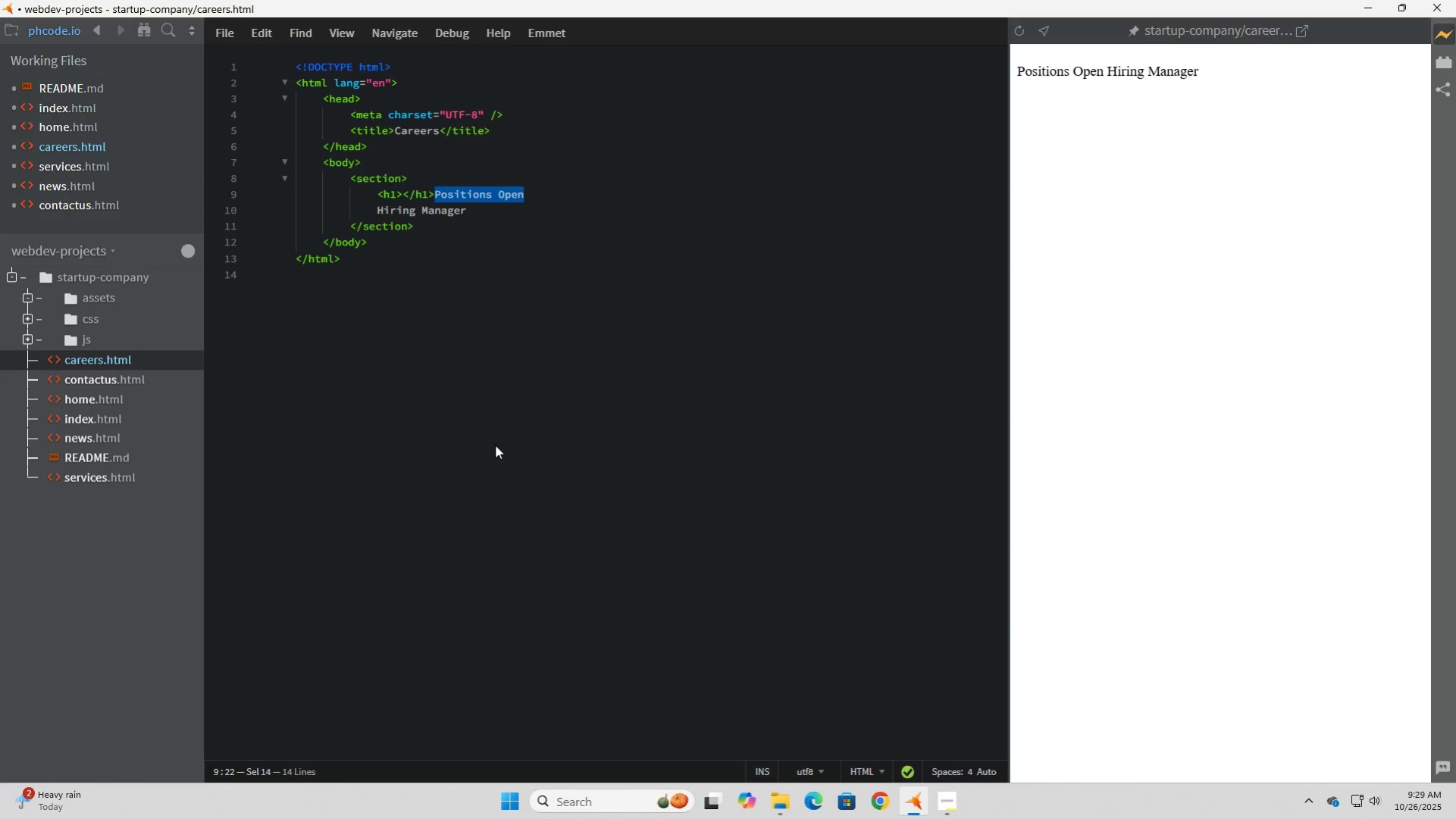 
hold_key(key=ControlLeft, duration=1.54)
 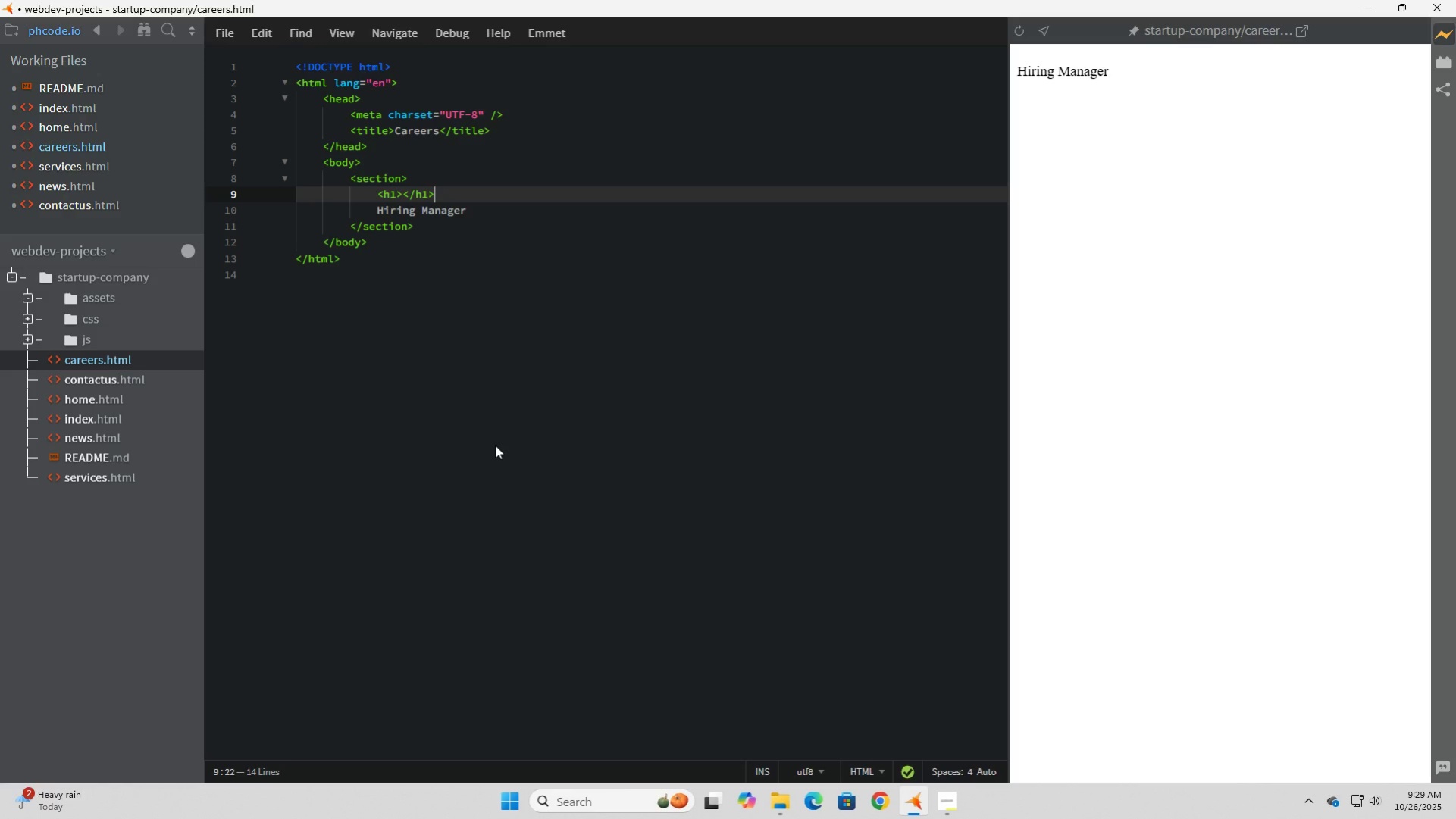 
key(Control+X)
 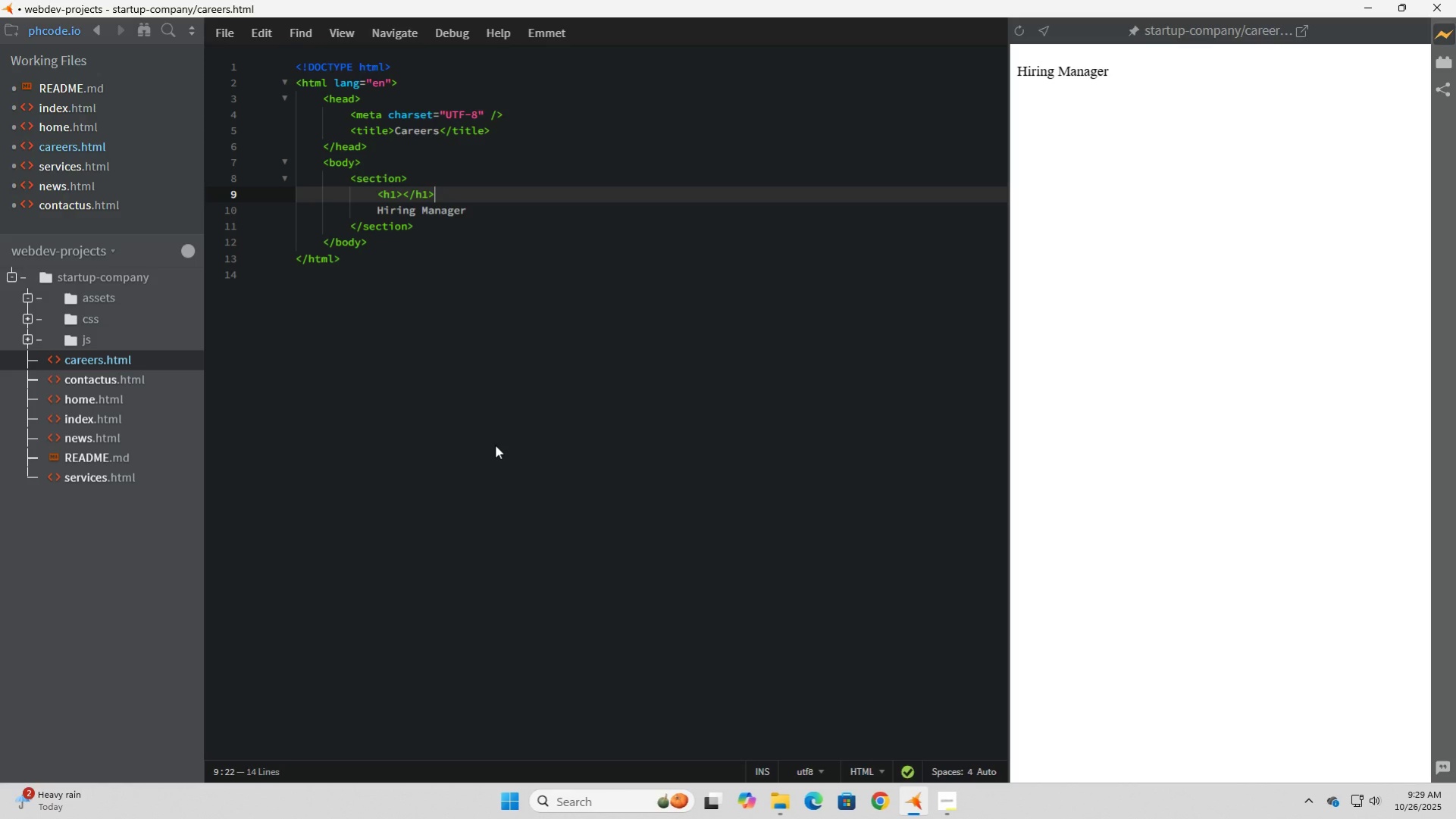 
key(ArrowLeft)
 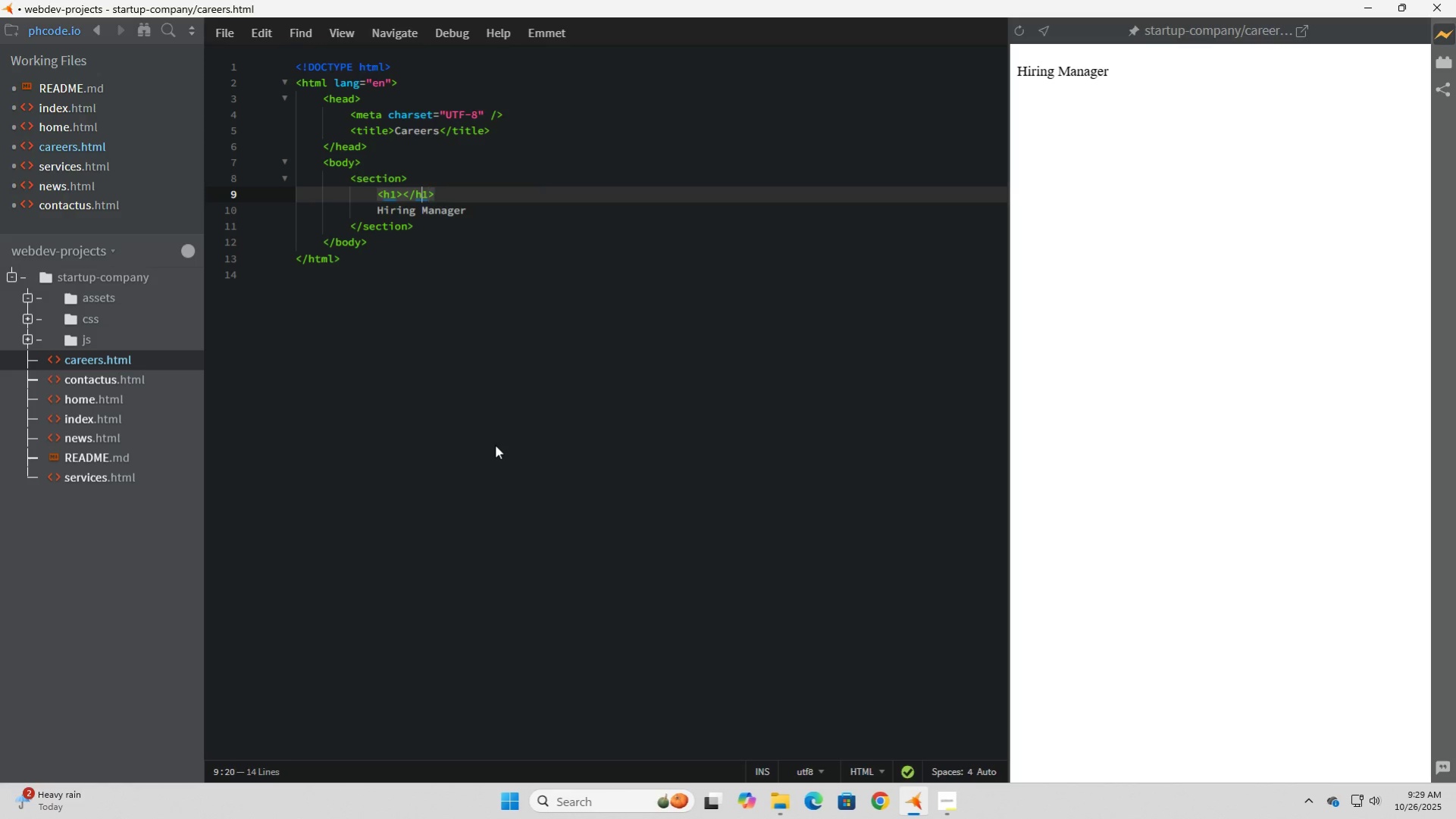 
key(ArrowLeft)
 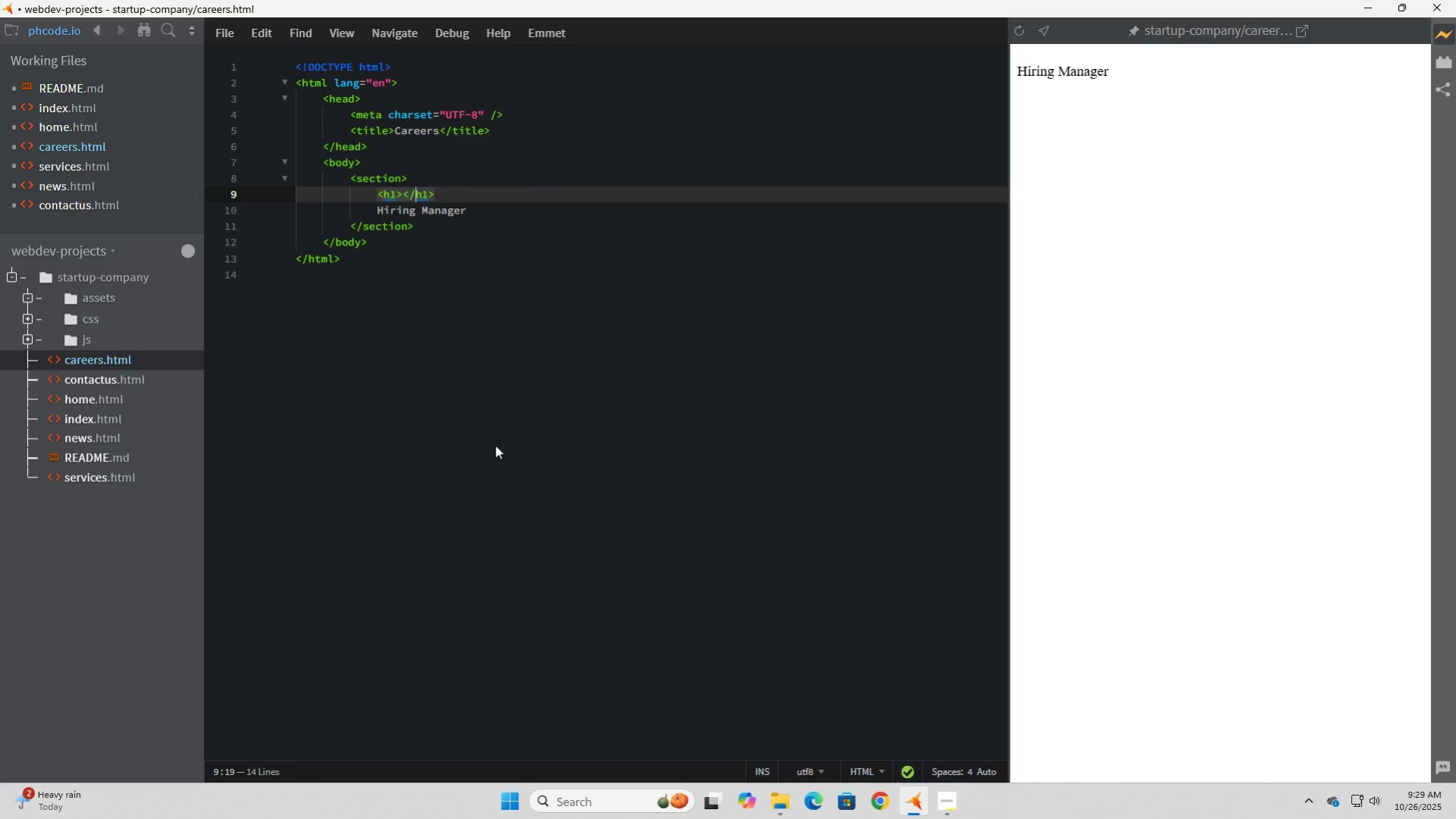 
key(ArrowLeft)
 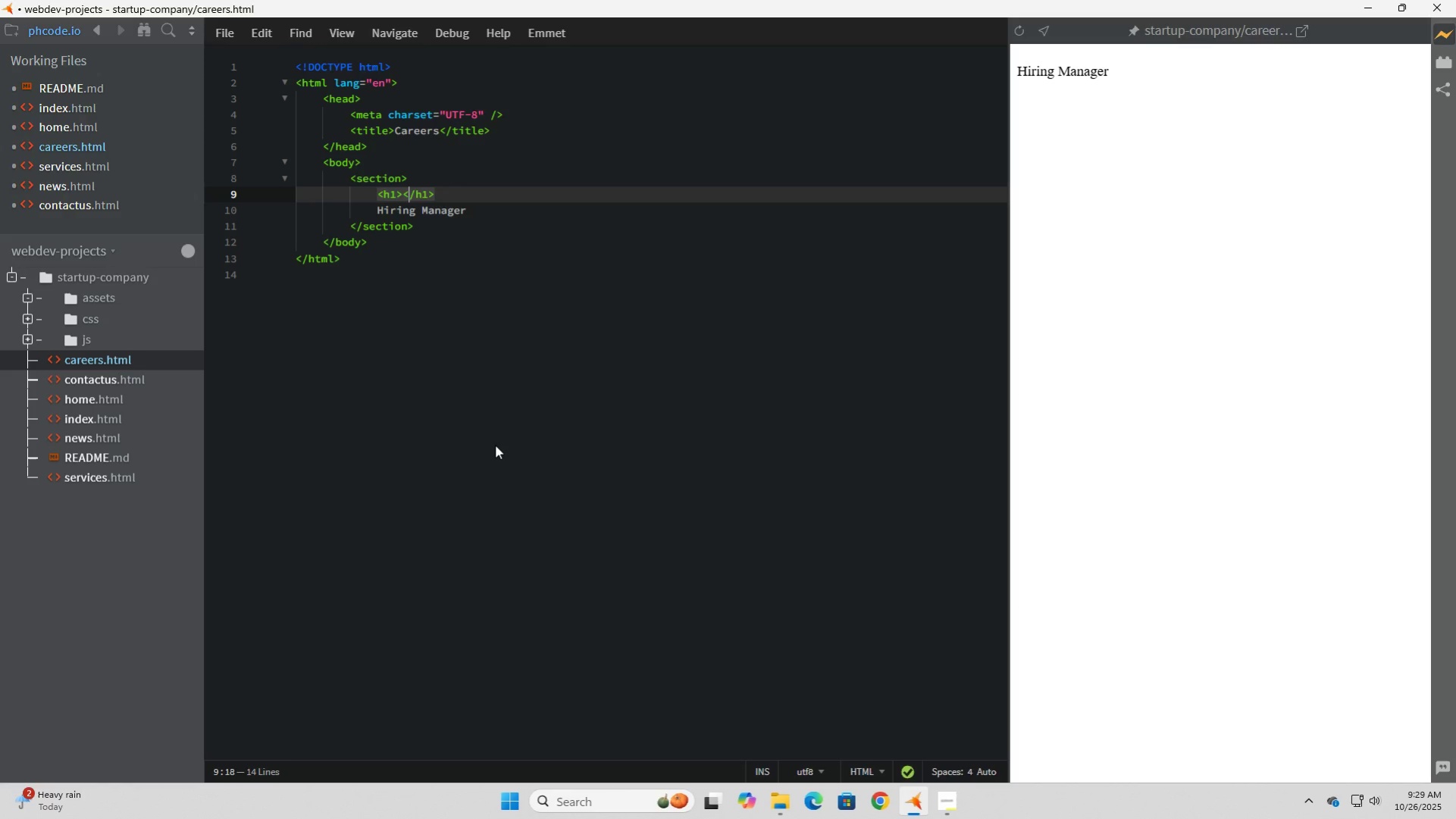 
key(ArrowLeft)
 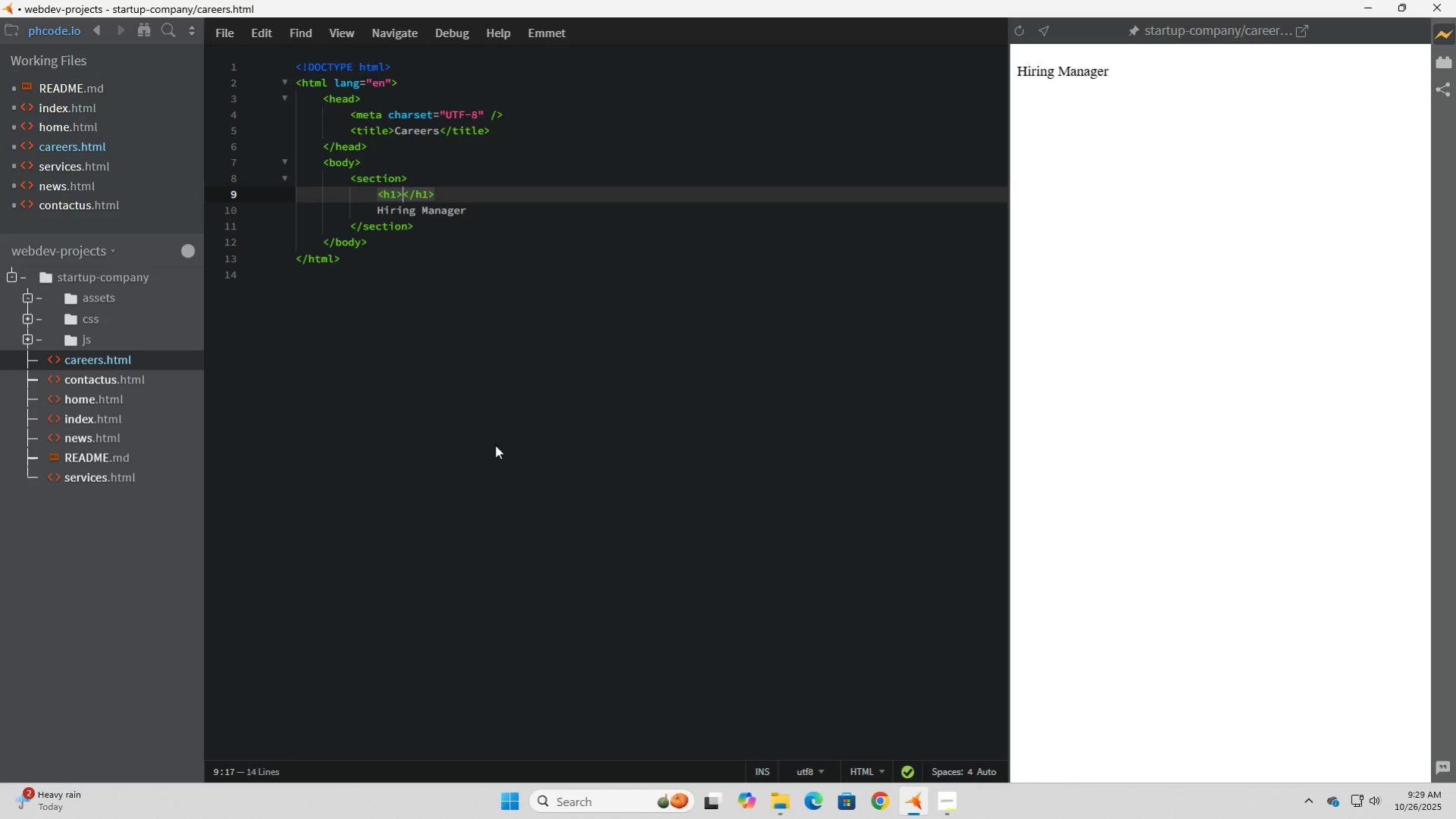 
key(ArrowLeft)
 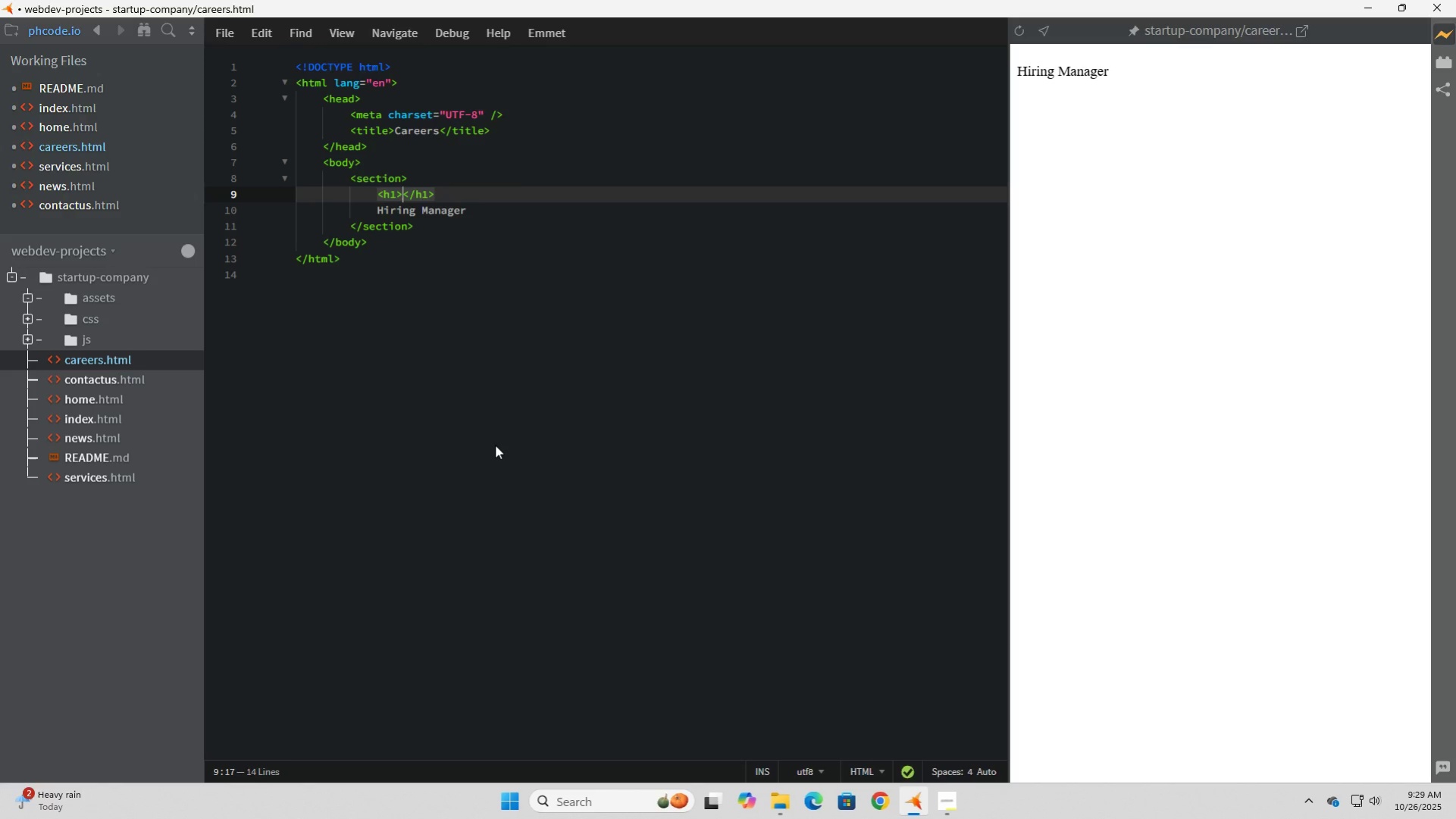 
key(Control+V)
 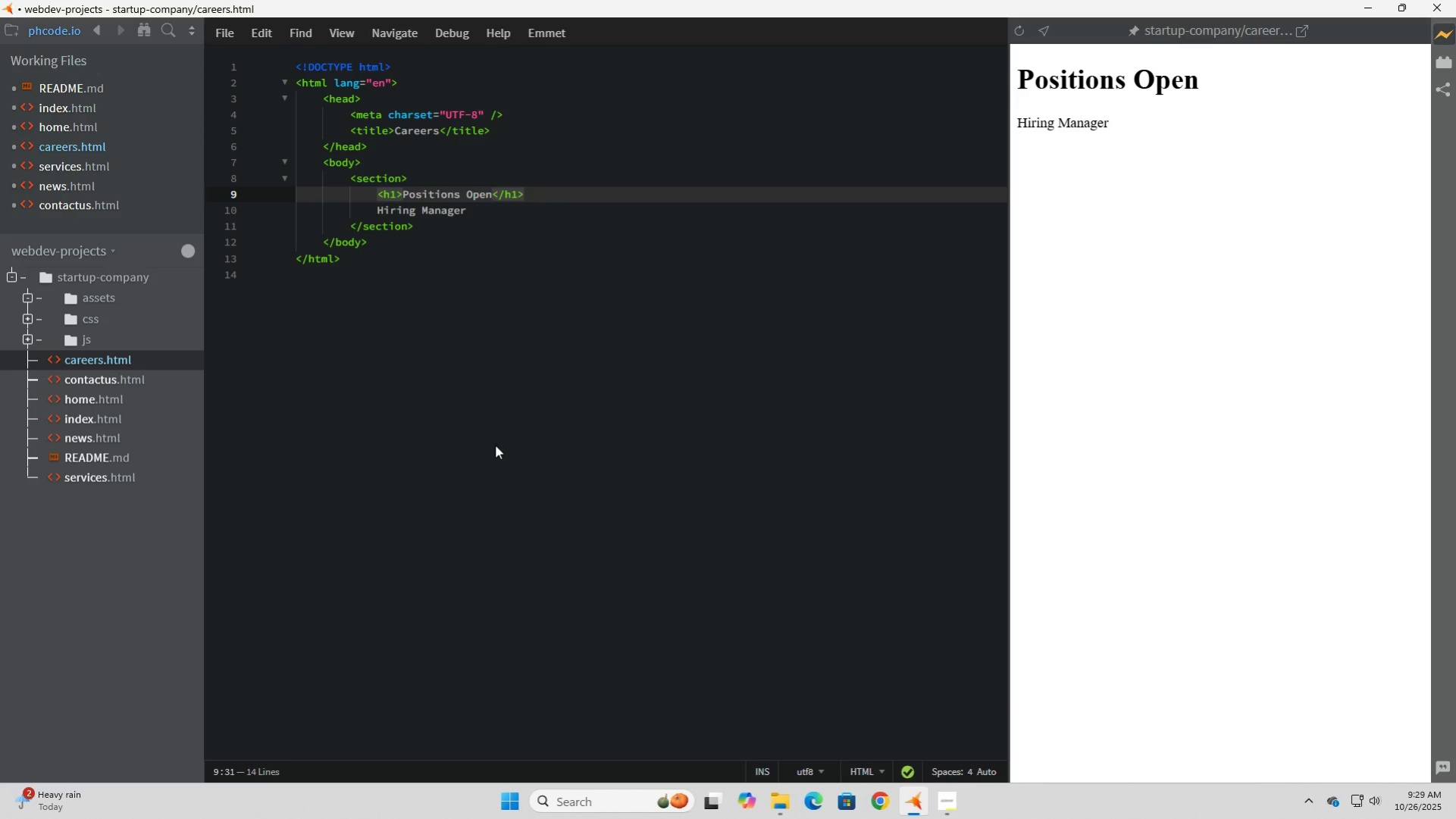 
key(ArrowRight)
 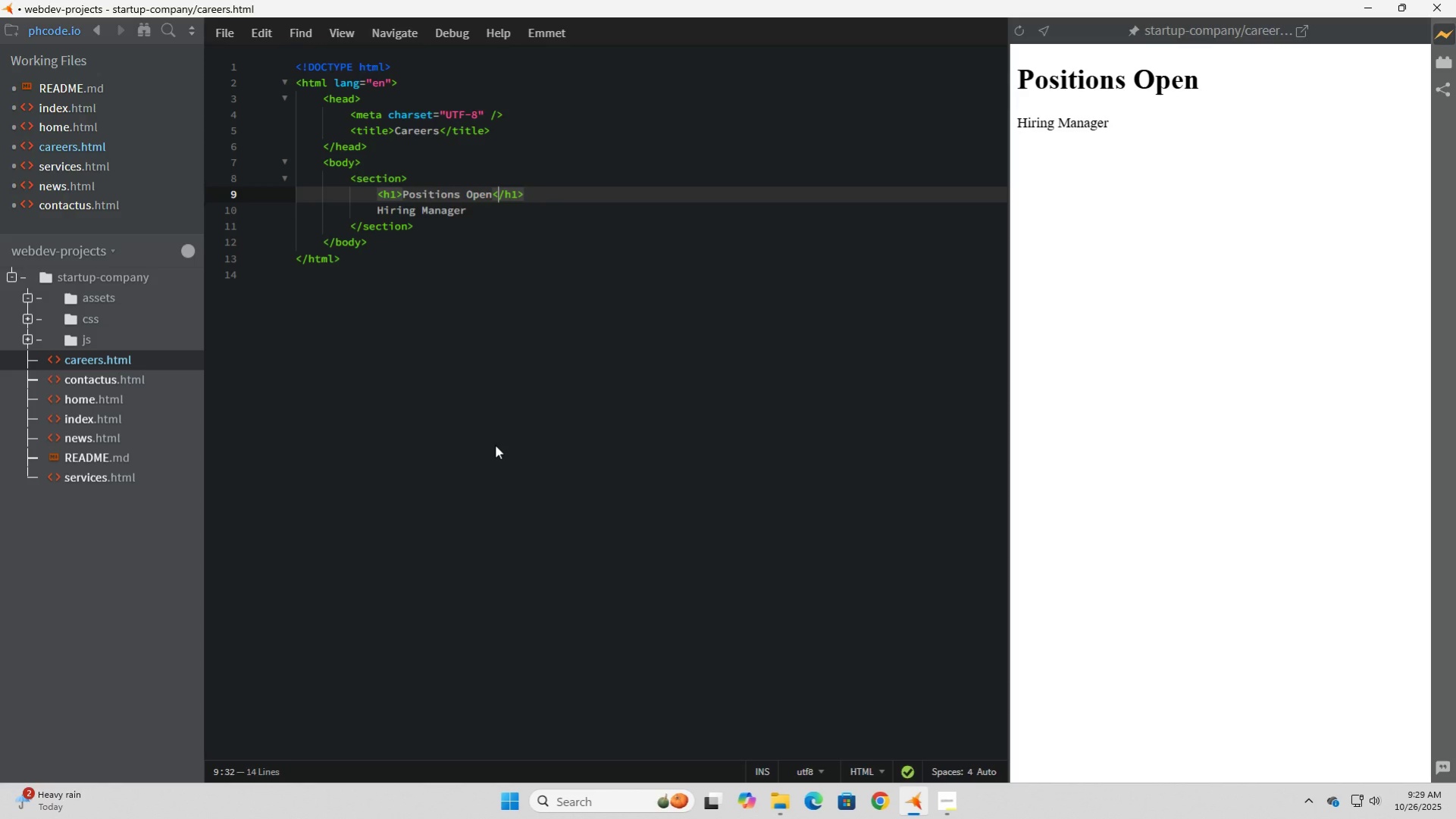 
key(ArrowDown)
 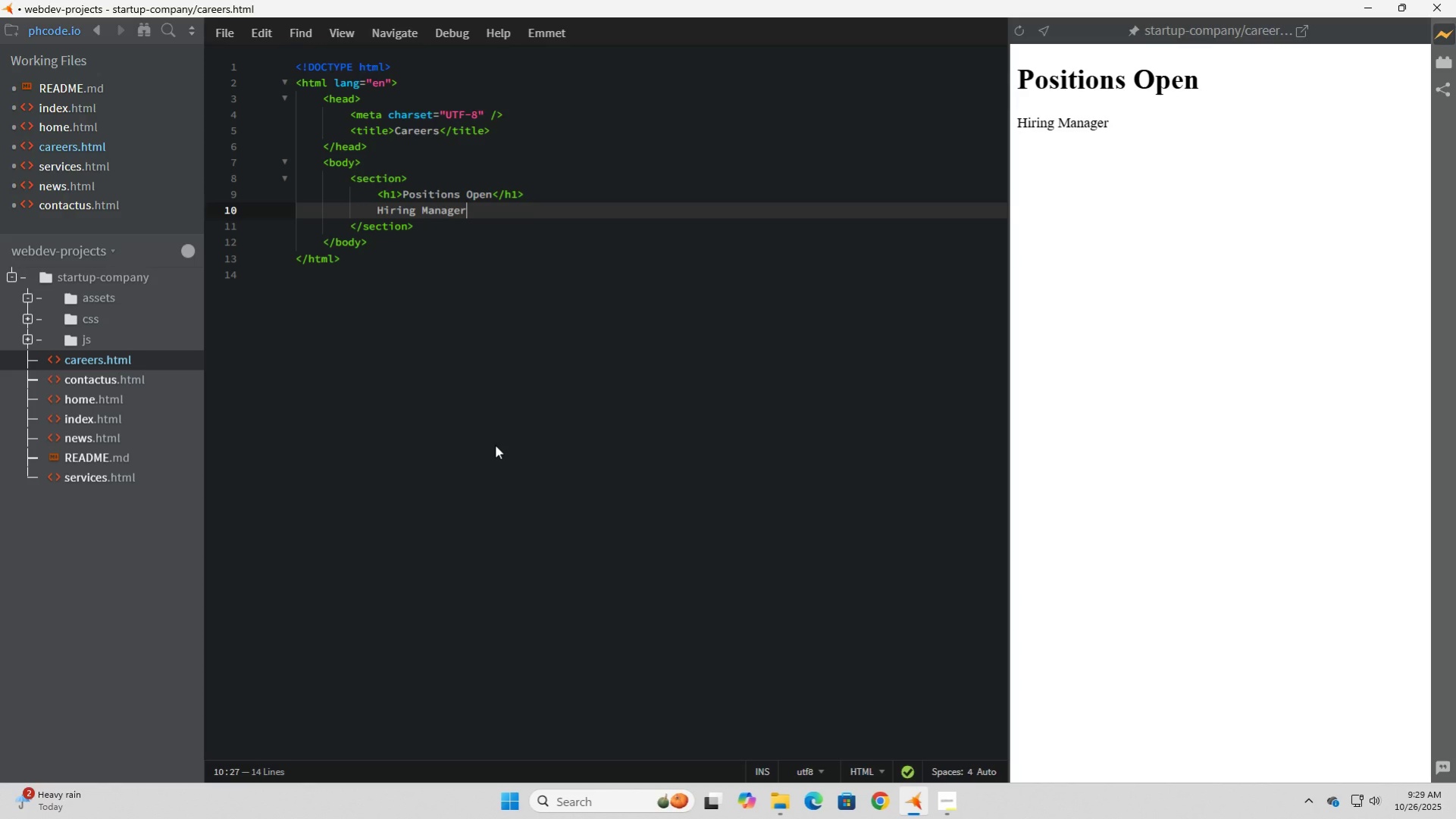 
key(ArrowLeft)
 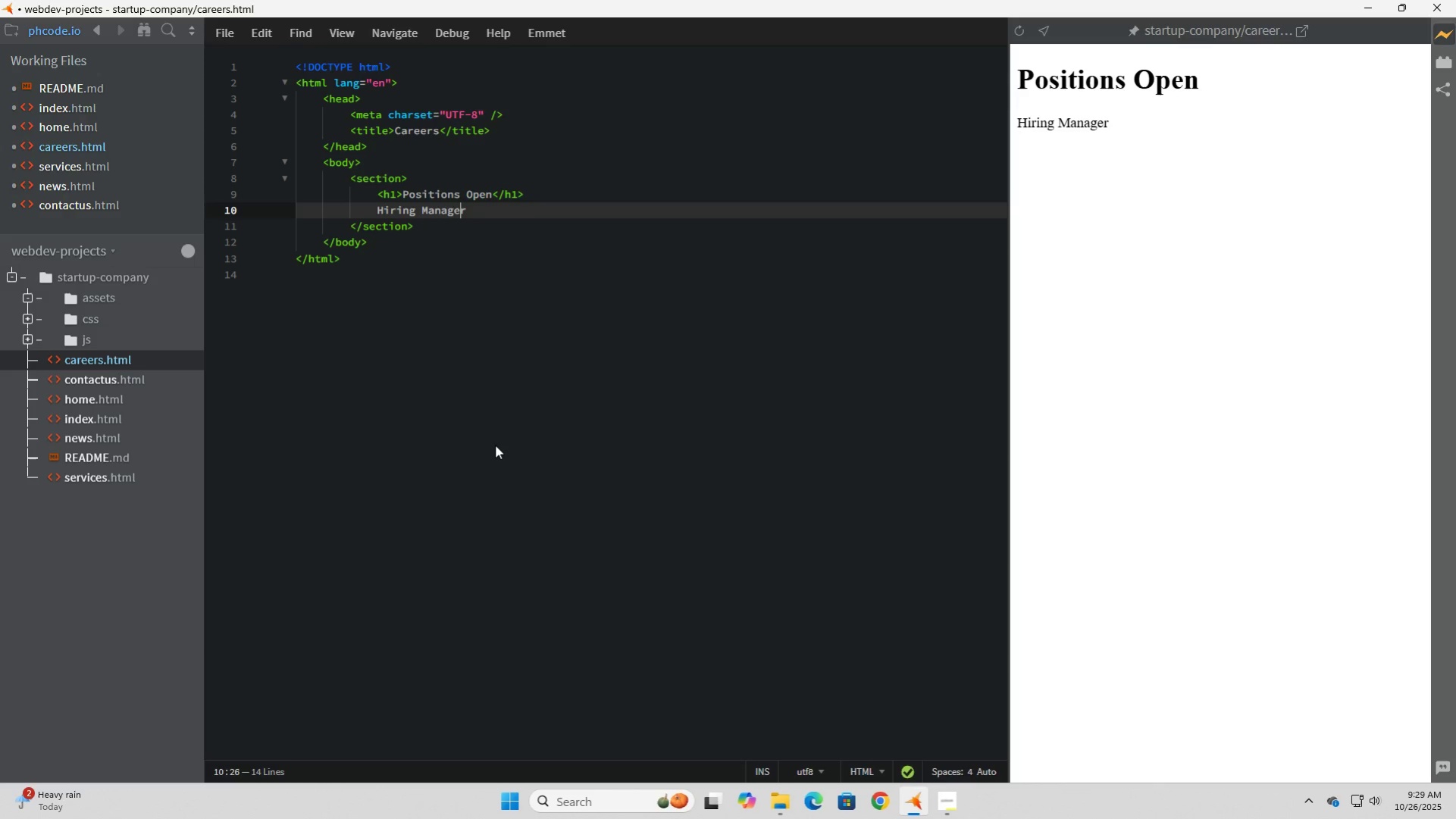 
hold_key(key=ArrowLeft, duration=0.61)
 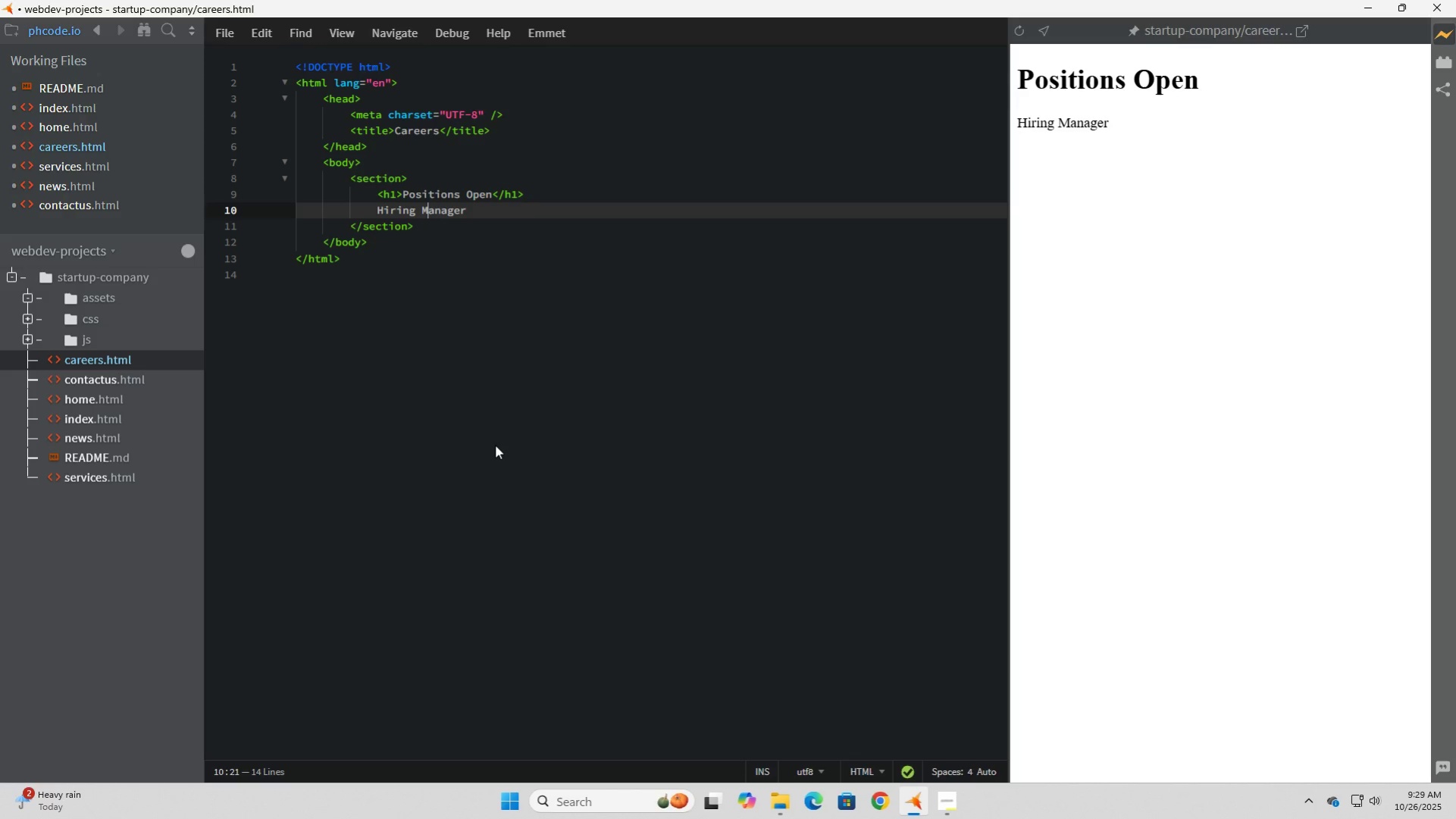 
key(ArrowLeft)
 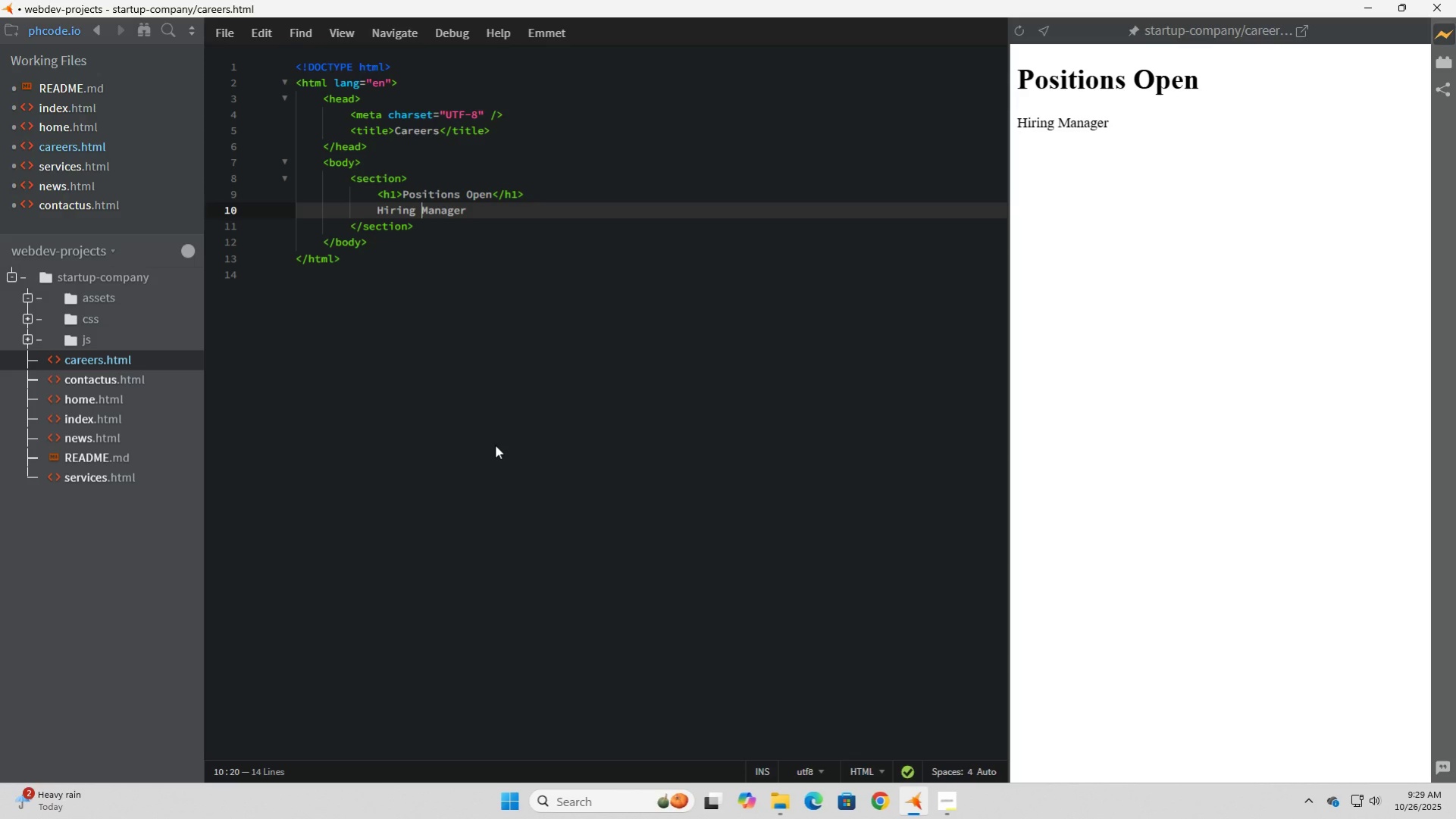 
key(ArrowLeft)
 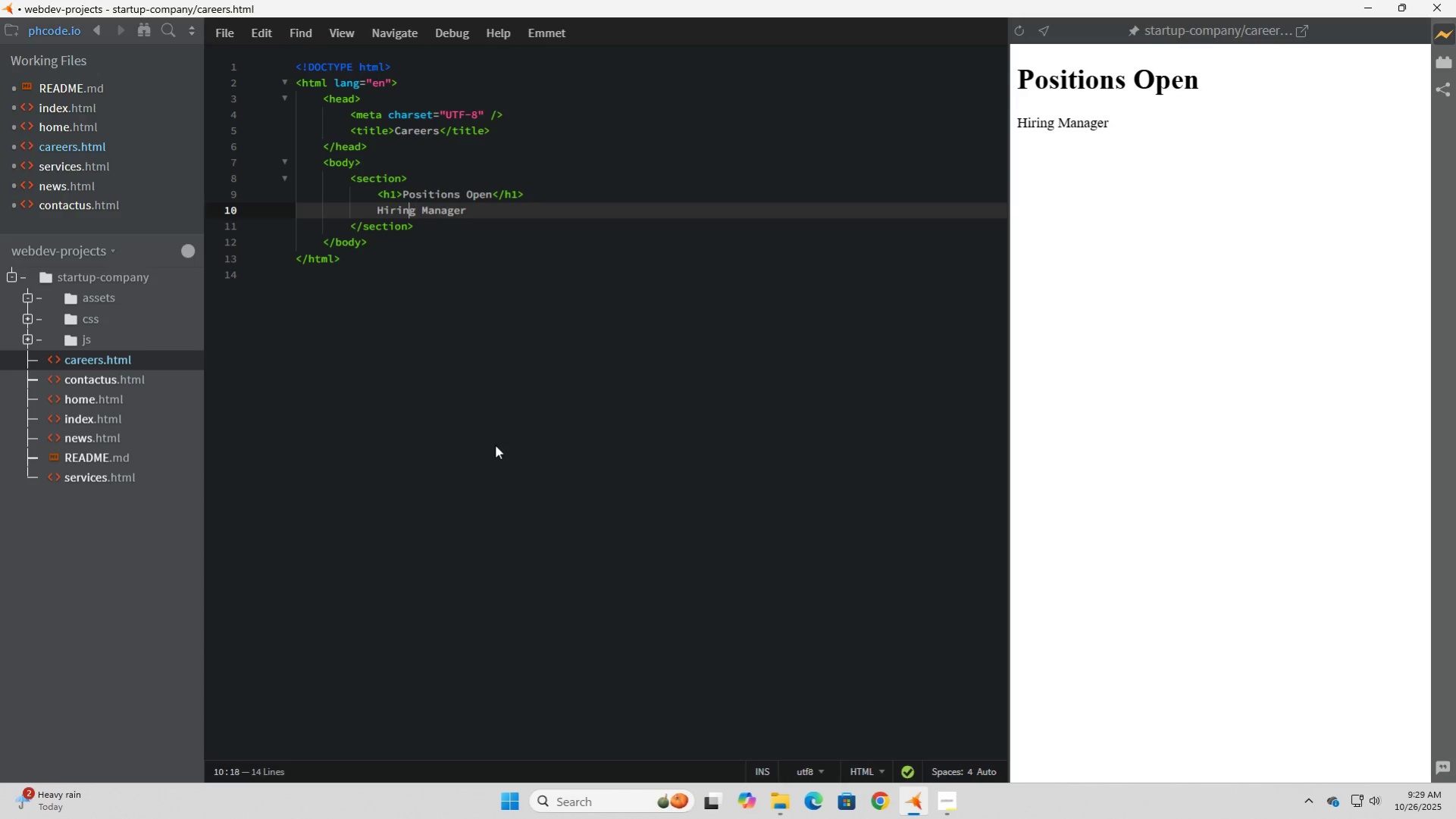 
key(ArrowLeft)
 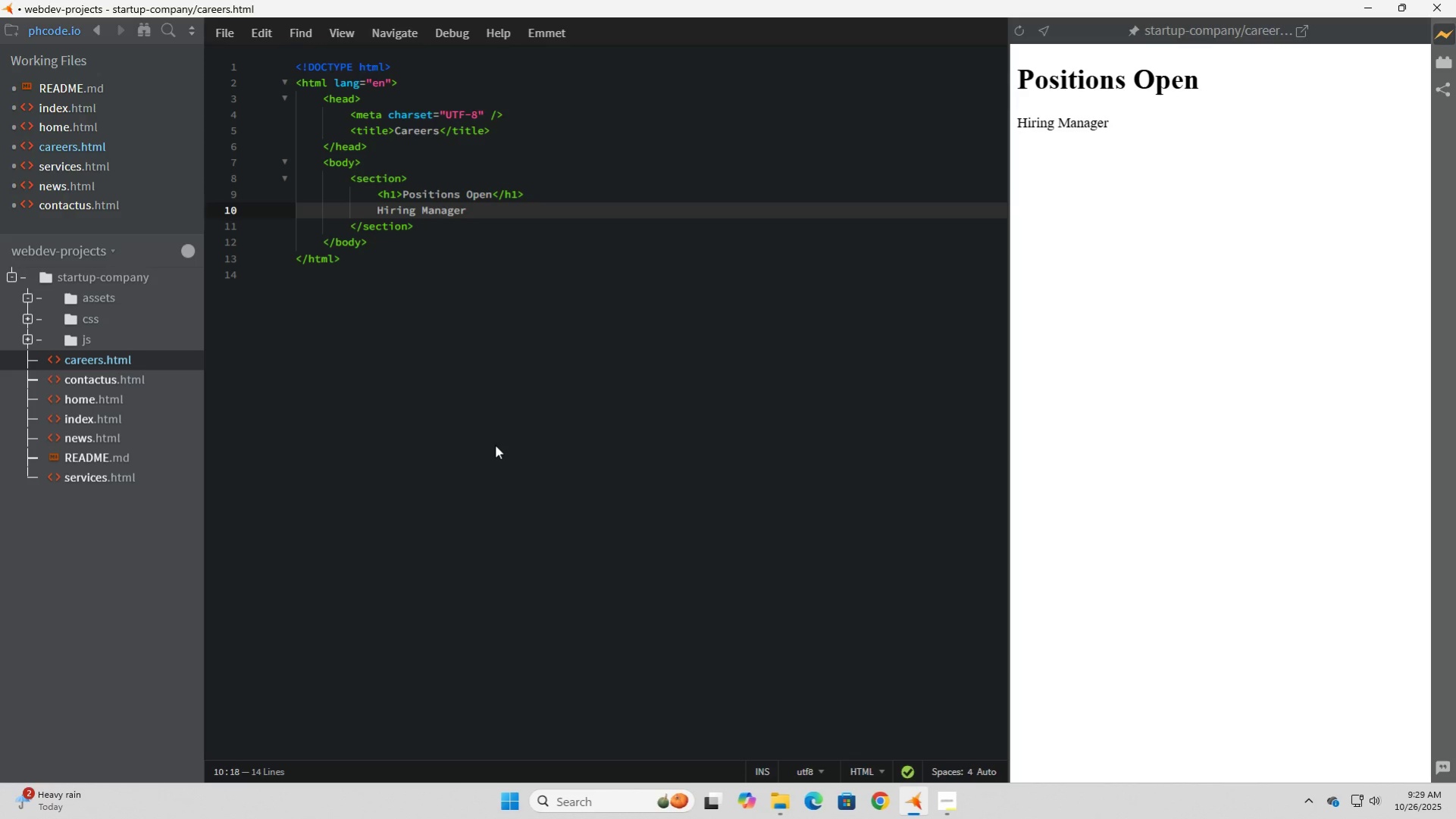 
key(ArrowLeft)
 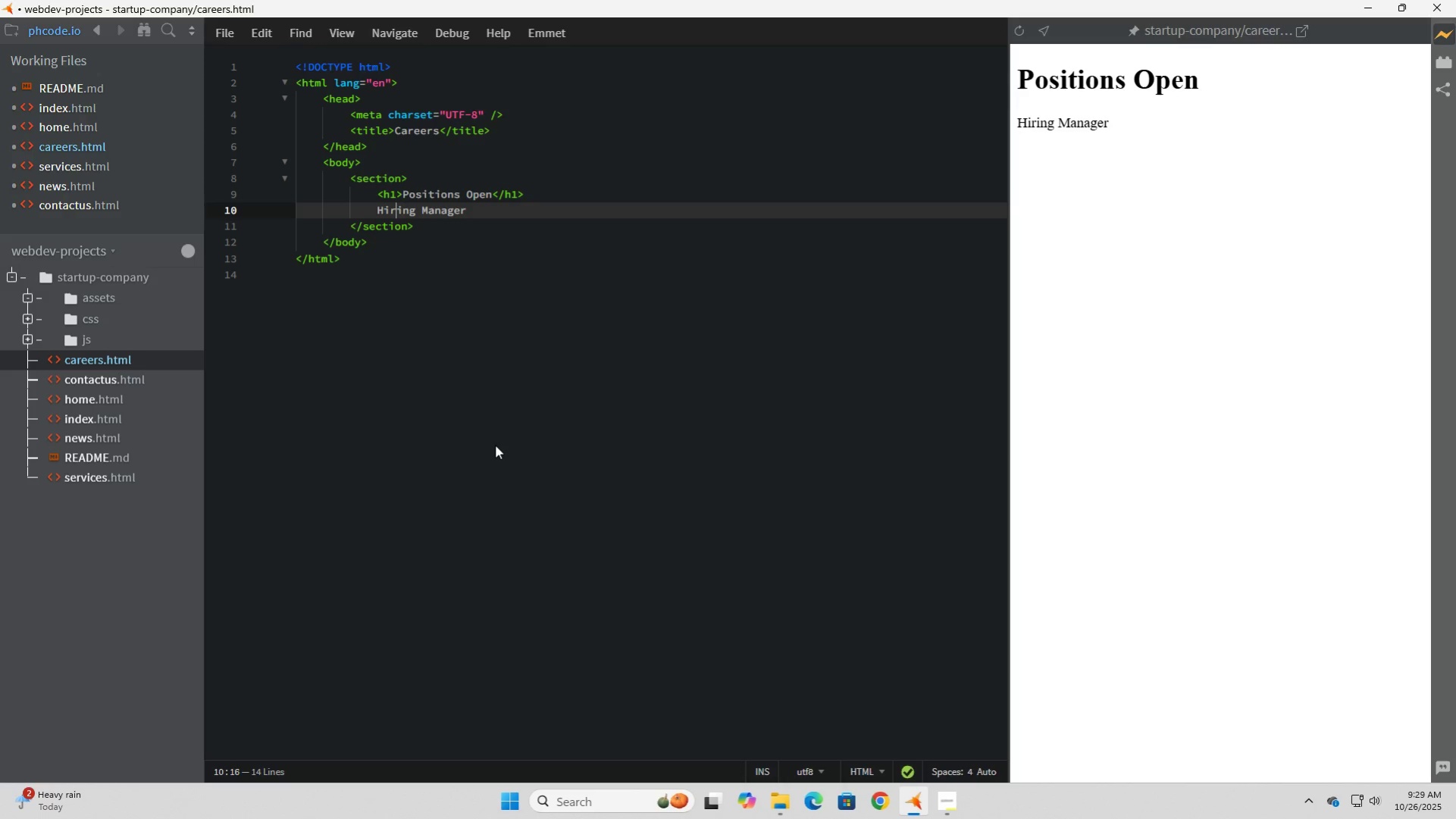 
key(ArrowLeft)
 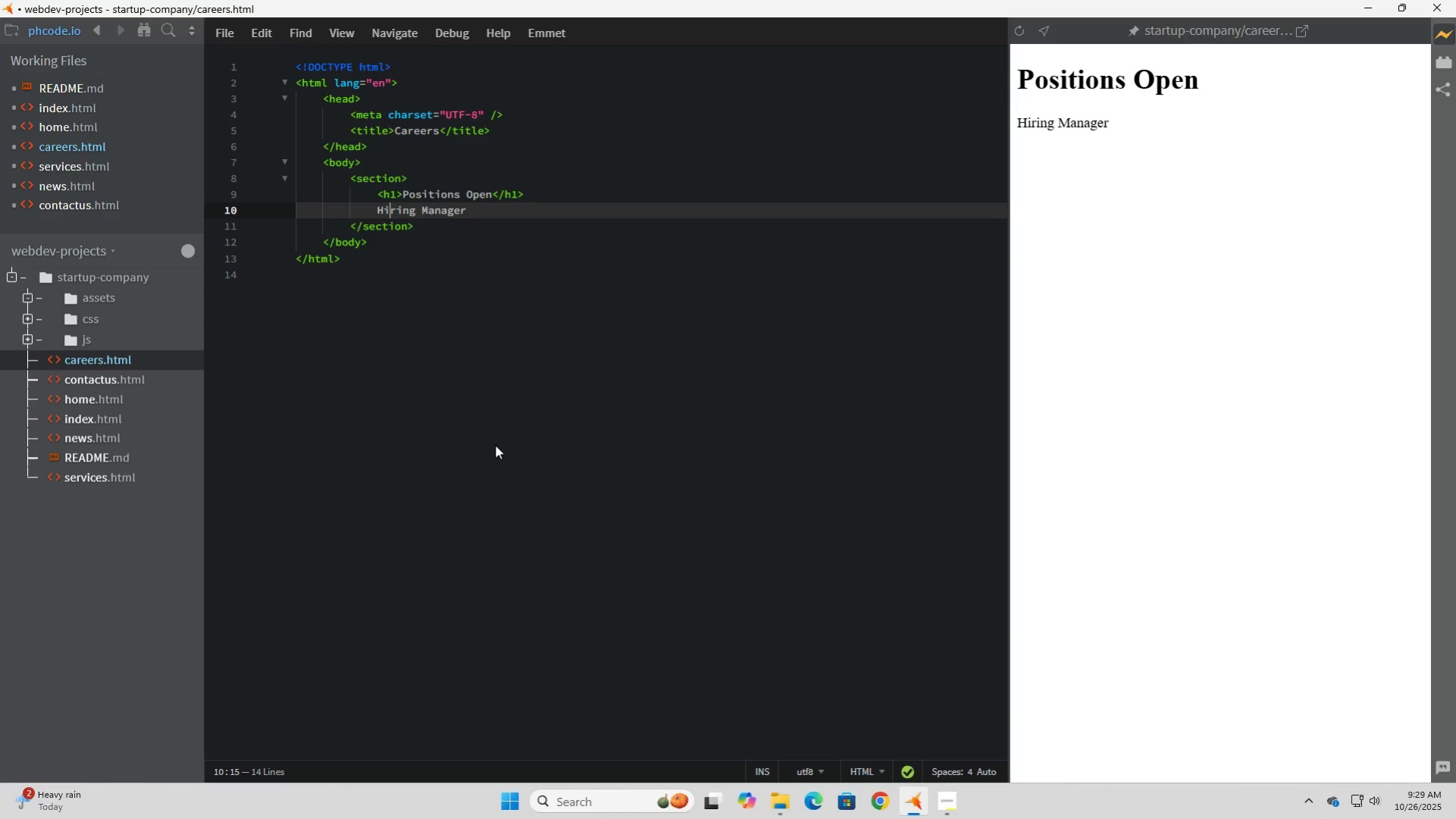 
key(ArrowLeft)
 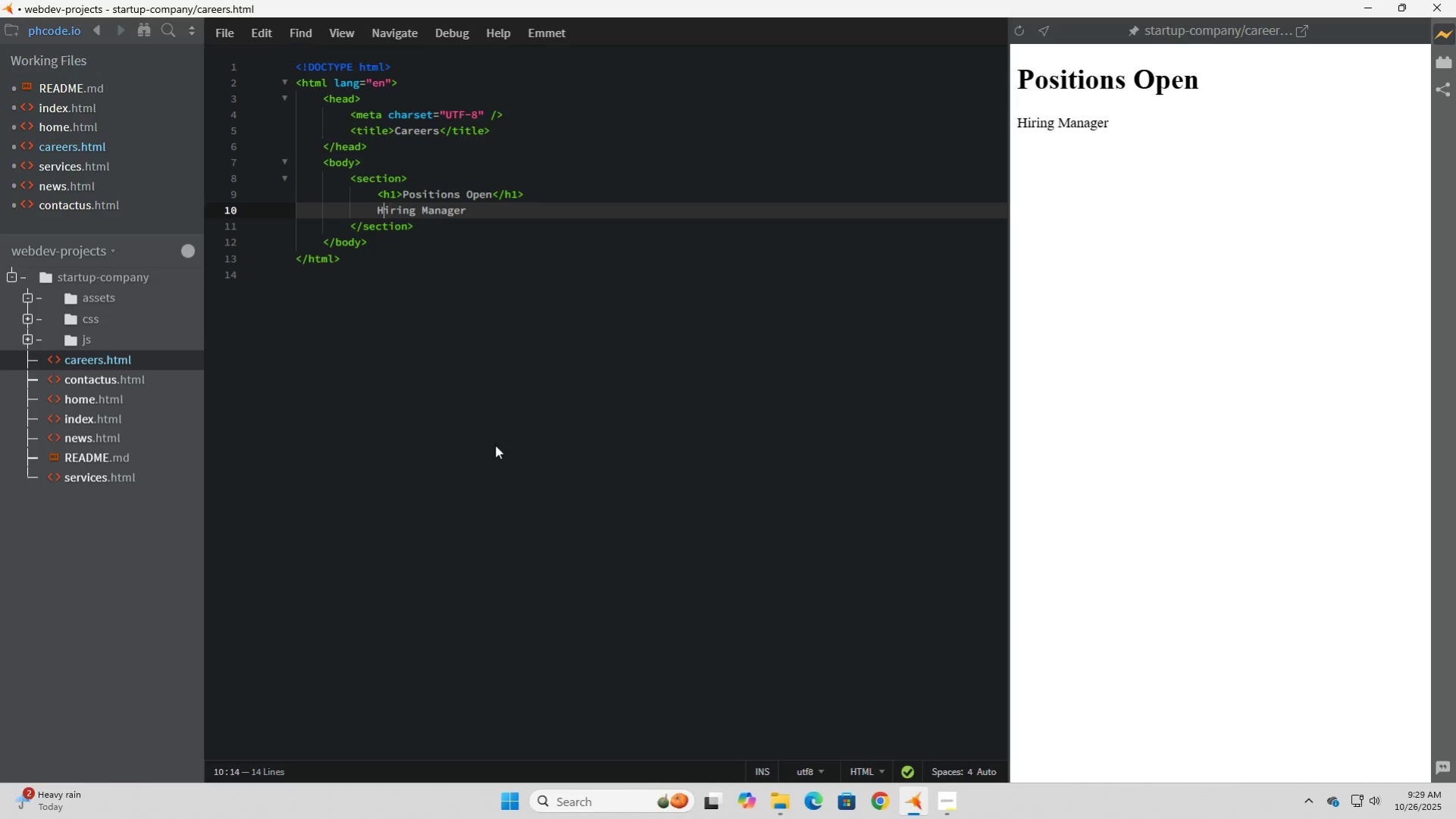 
key(ArrowLeft)
 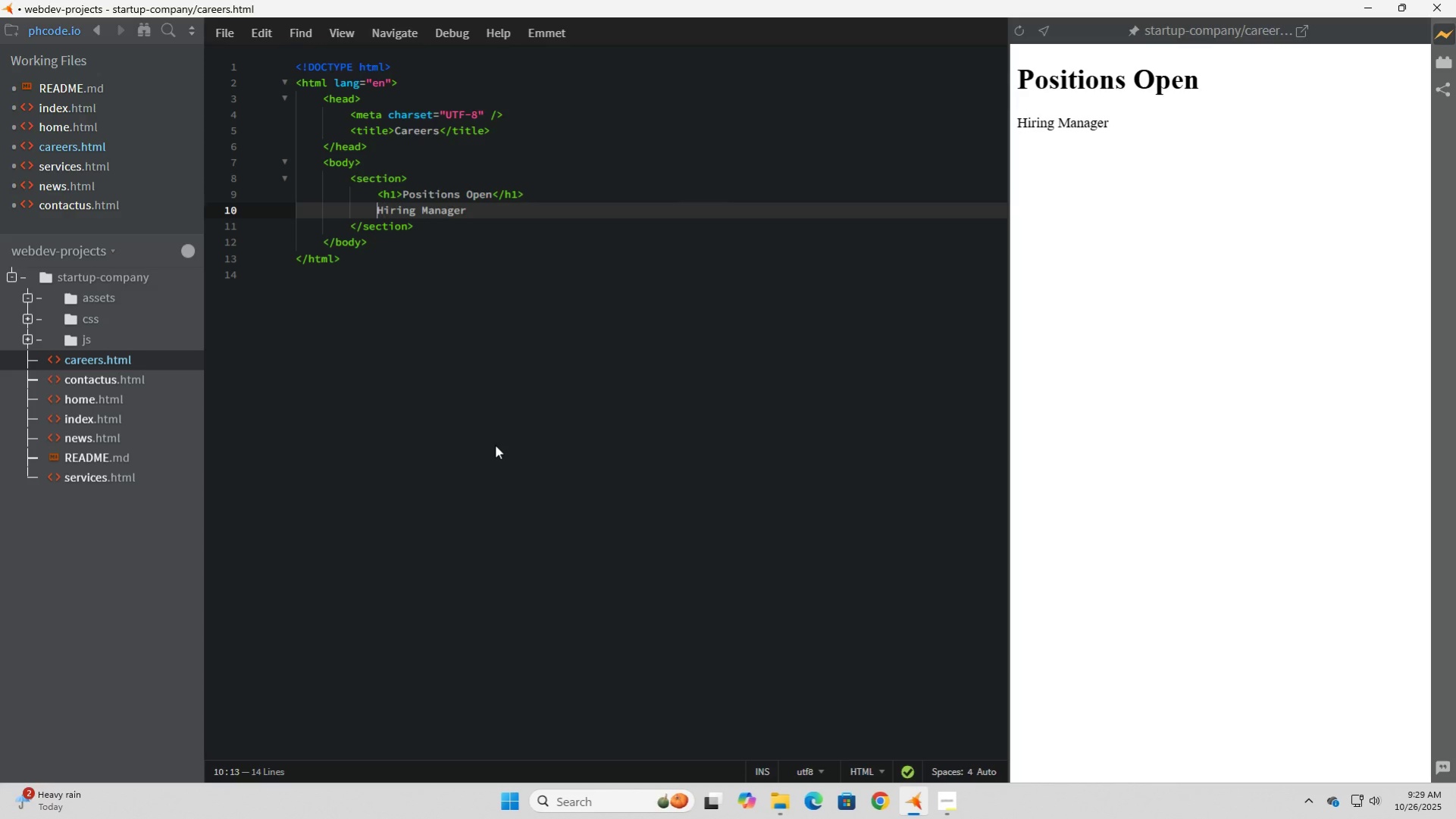 
key(ArrowLeft)
 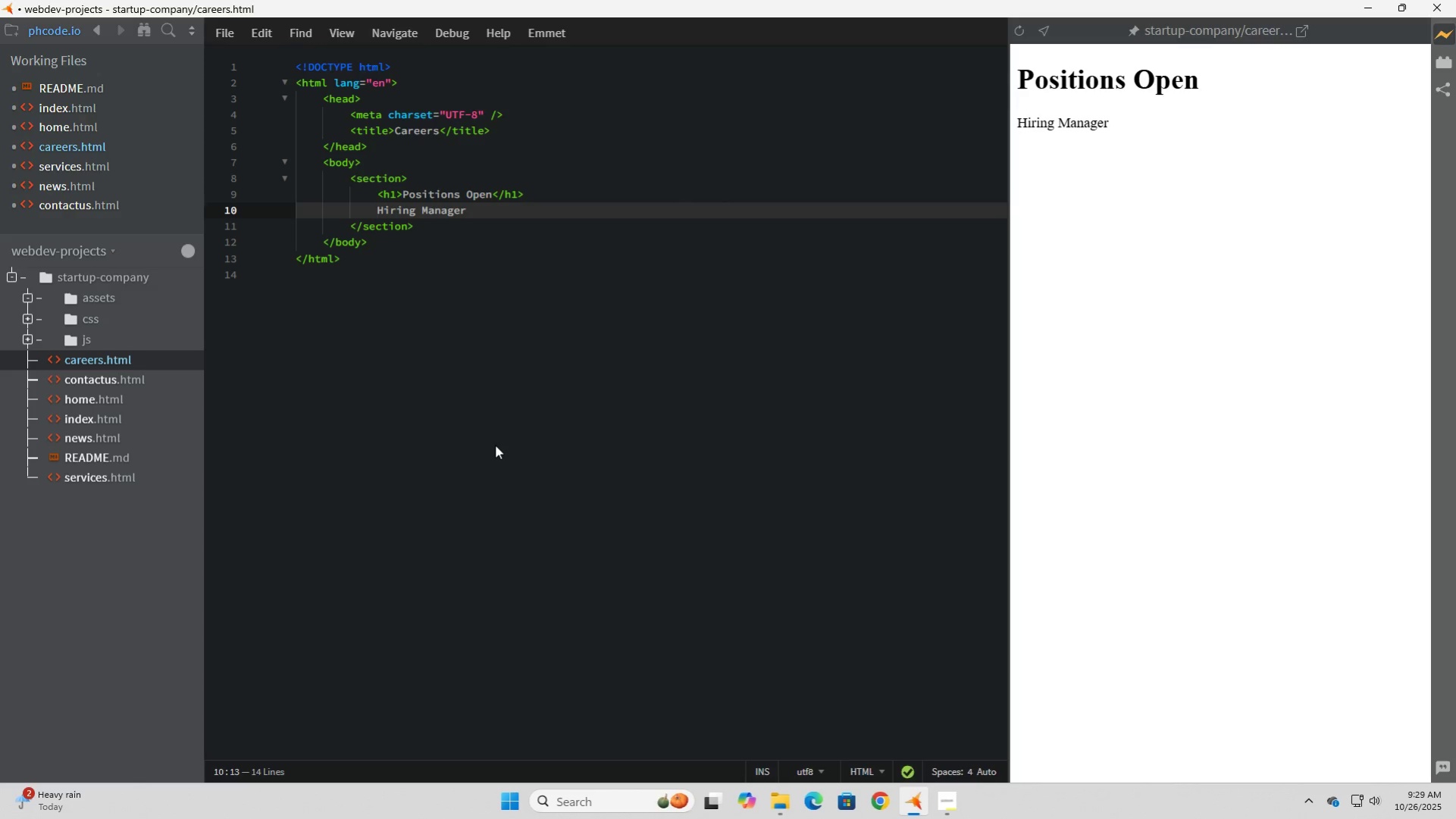 
hold_key(key=ShiftLeft, duration=1.51)
 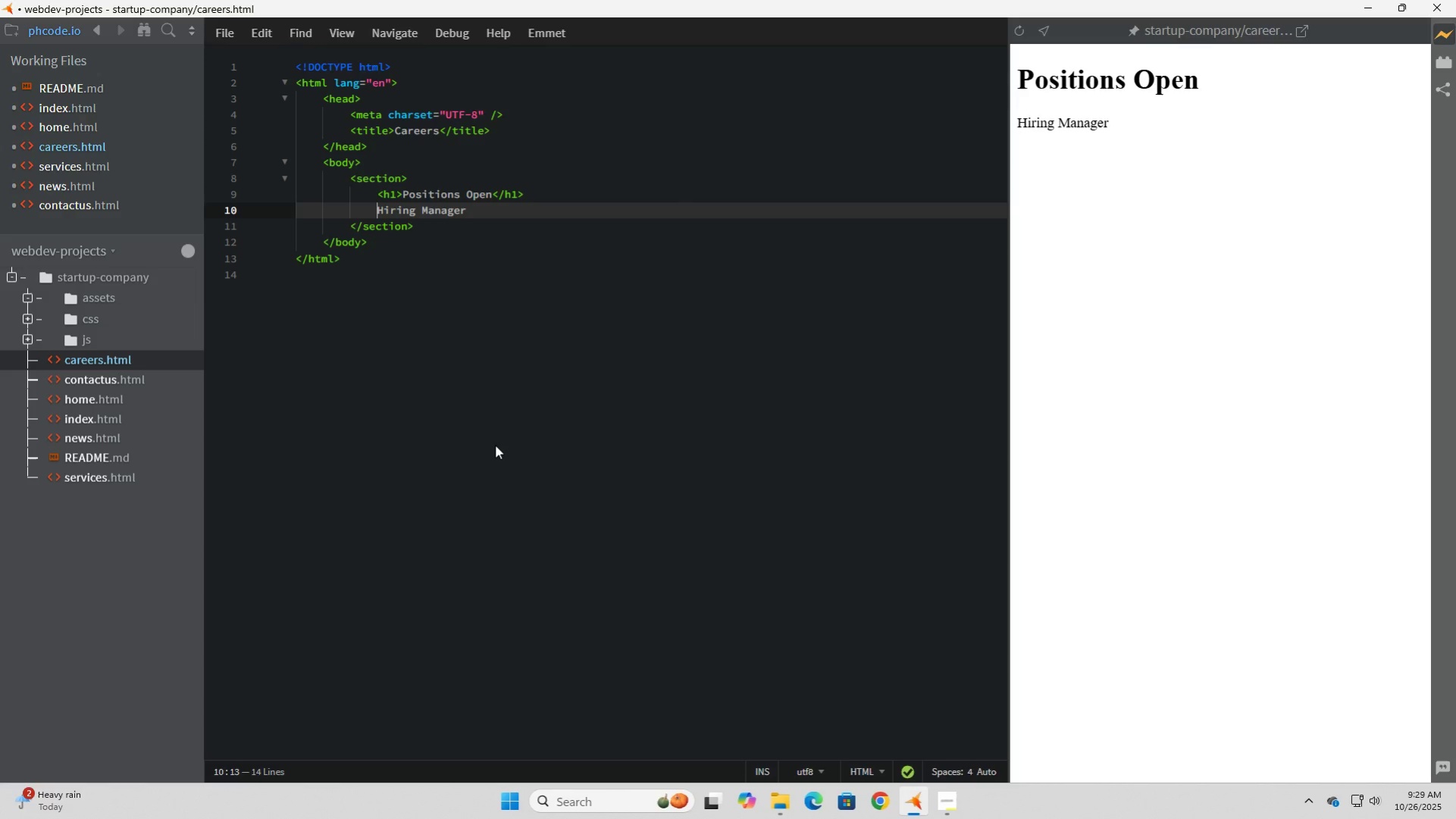 
key(Shift+Comma)
 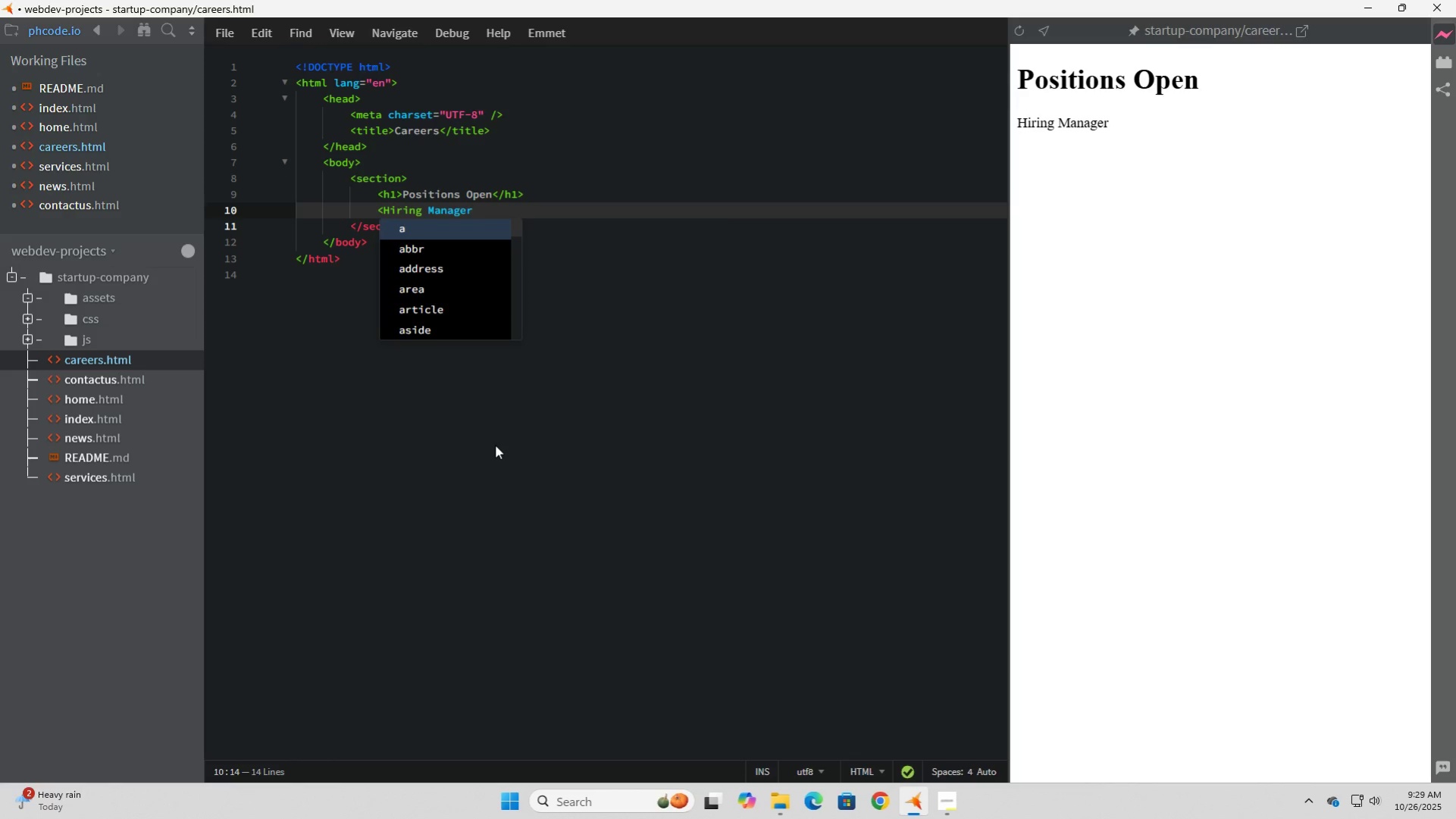 
key(3)
 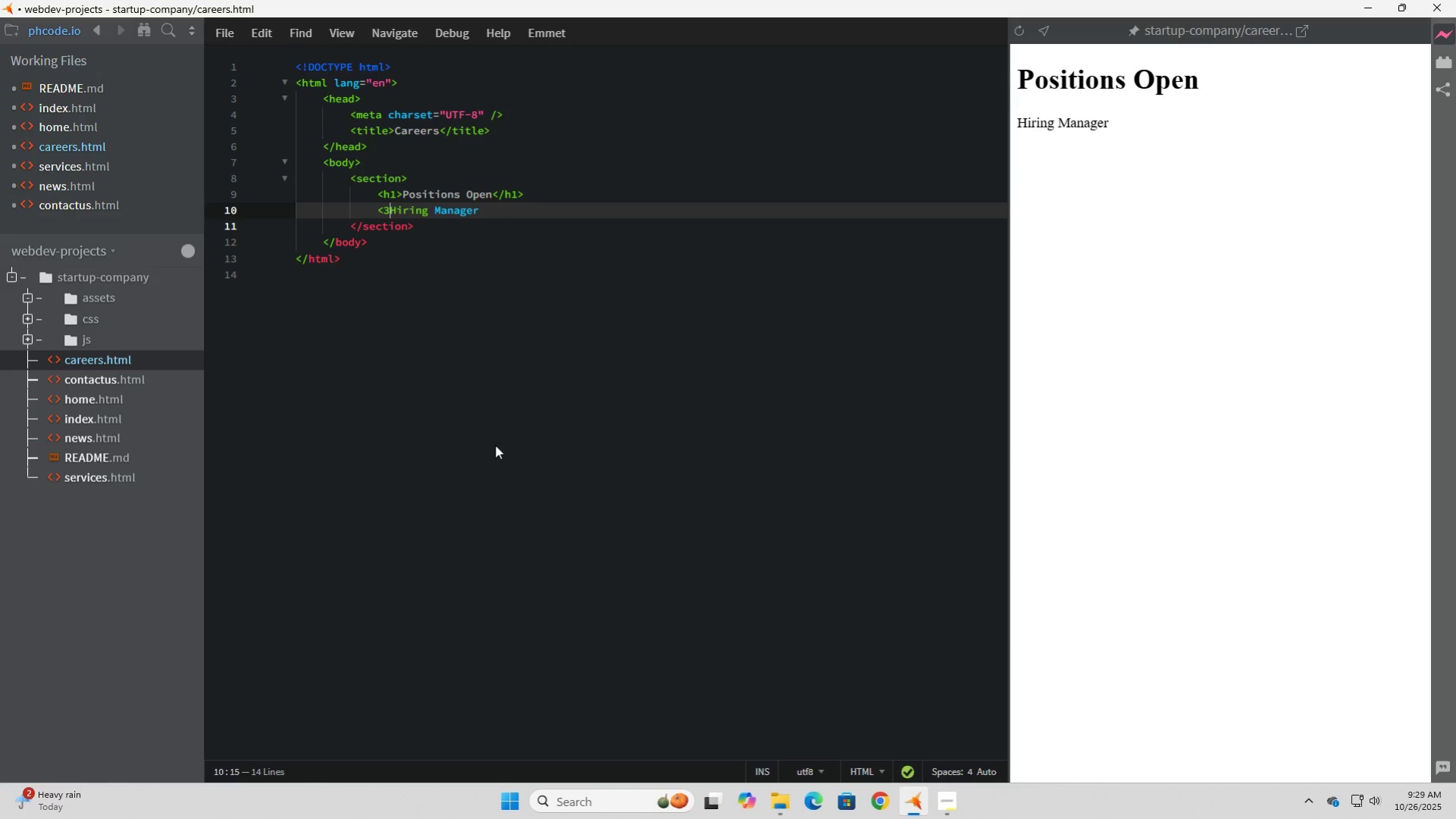 
key(Shift+Period)
 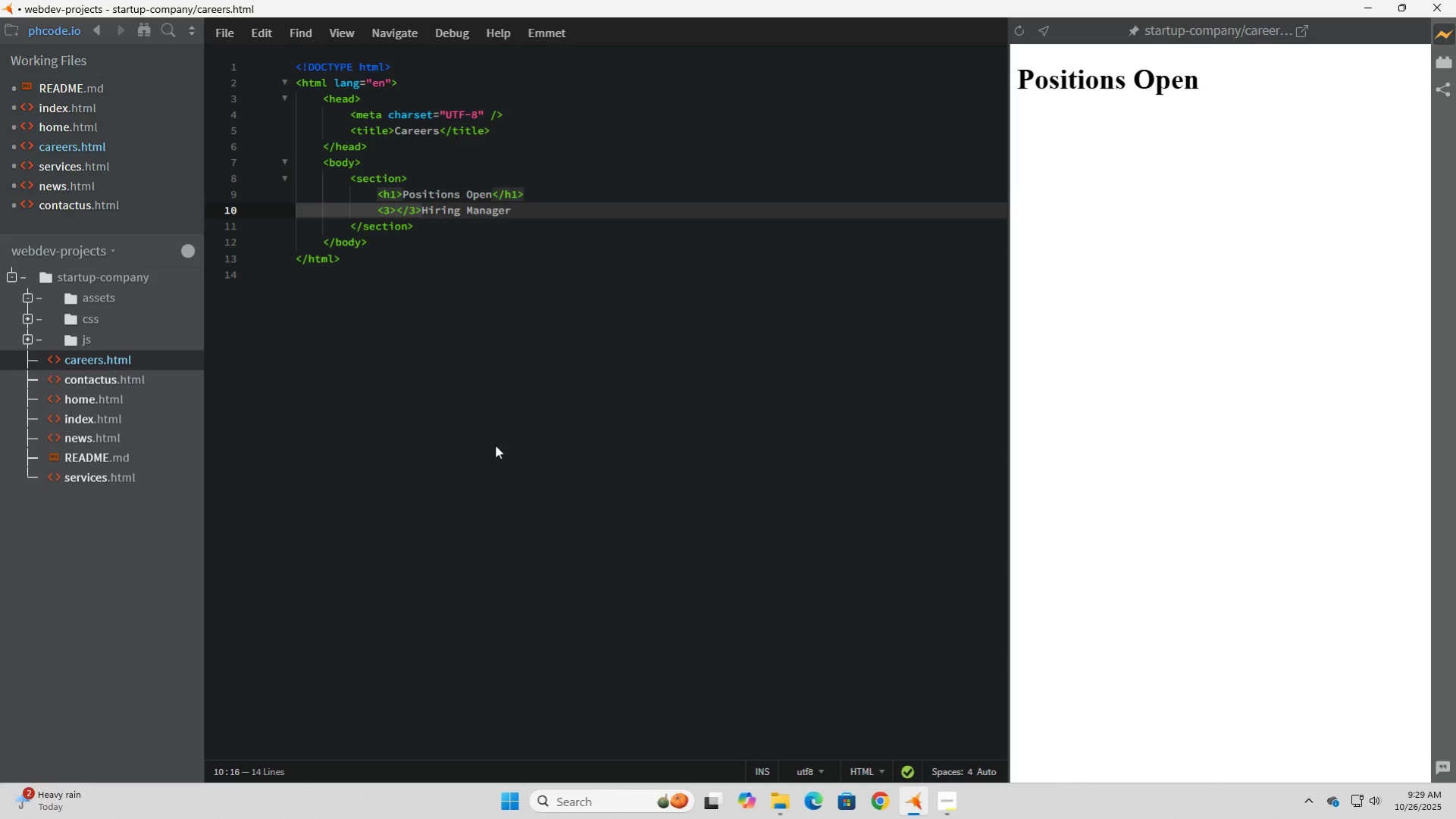 
hold_key(key=ArrowRight, duration=0.42)
 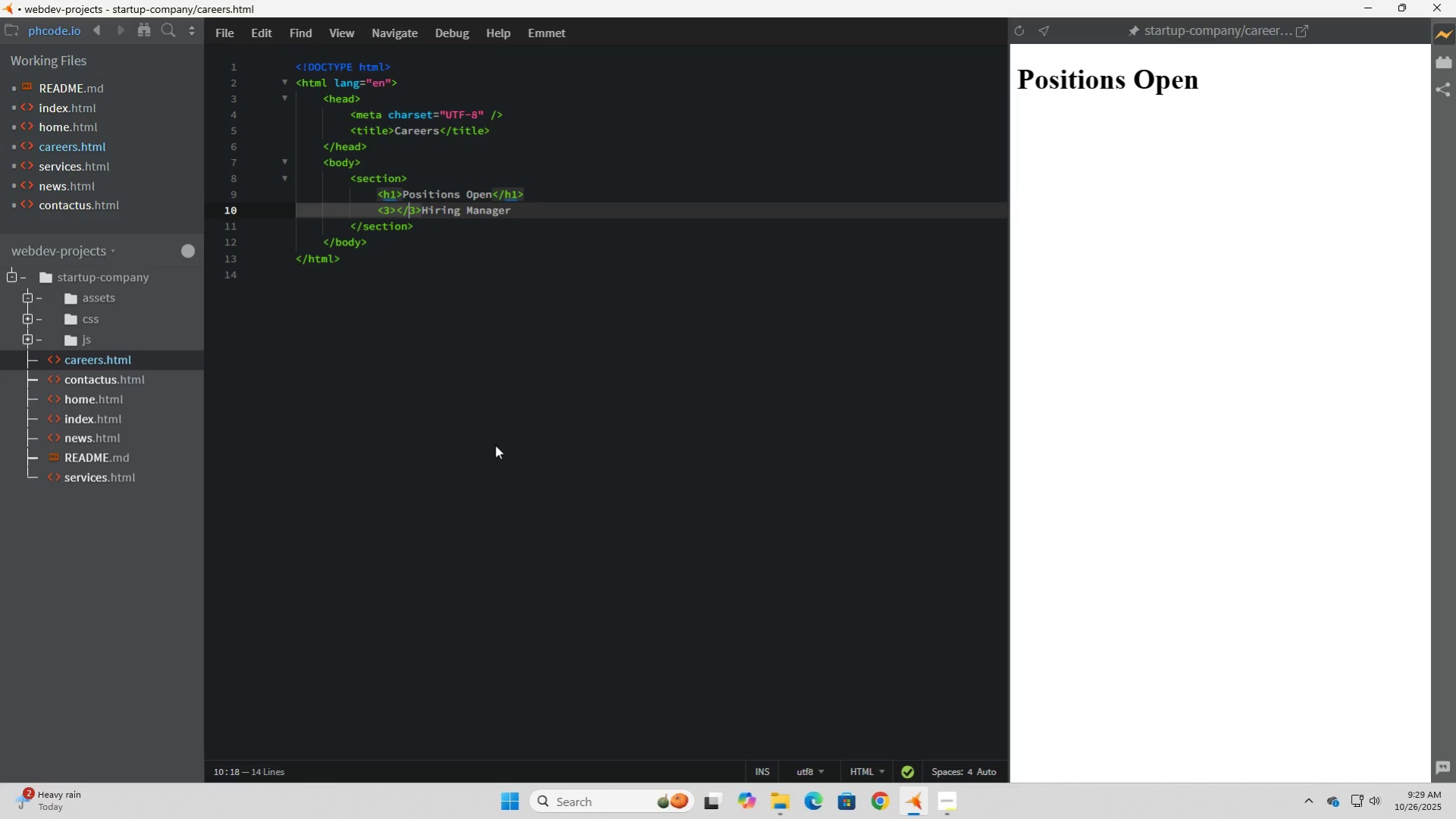 
key(ArrowRight)
 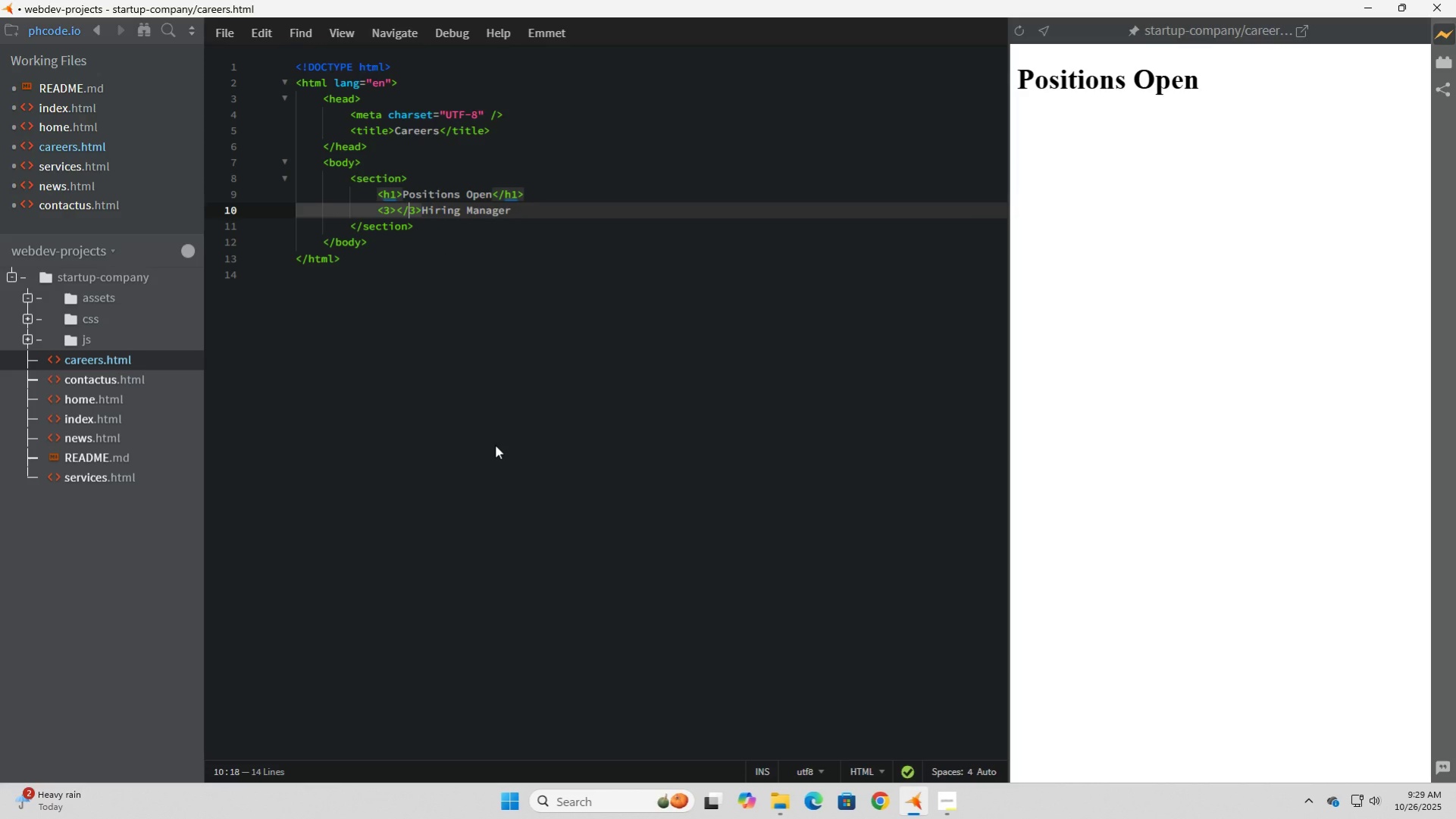 
key(ArrowRight)
 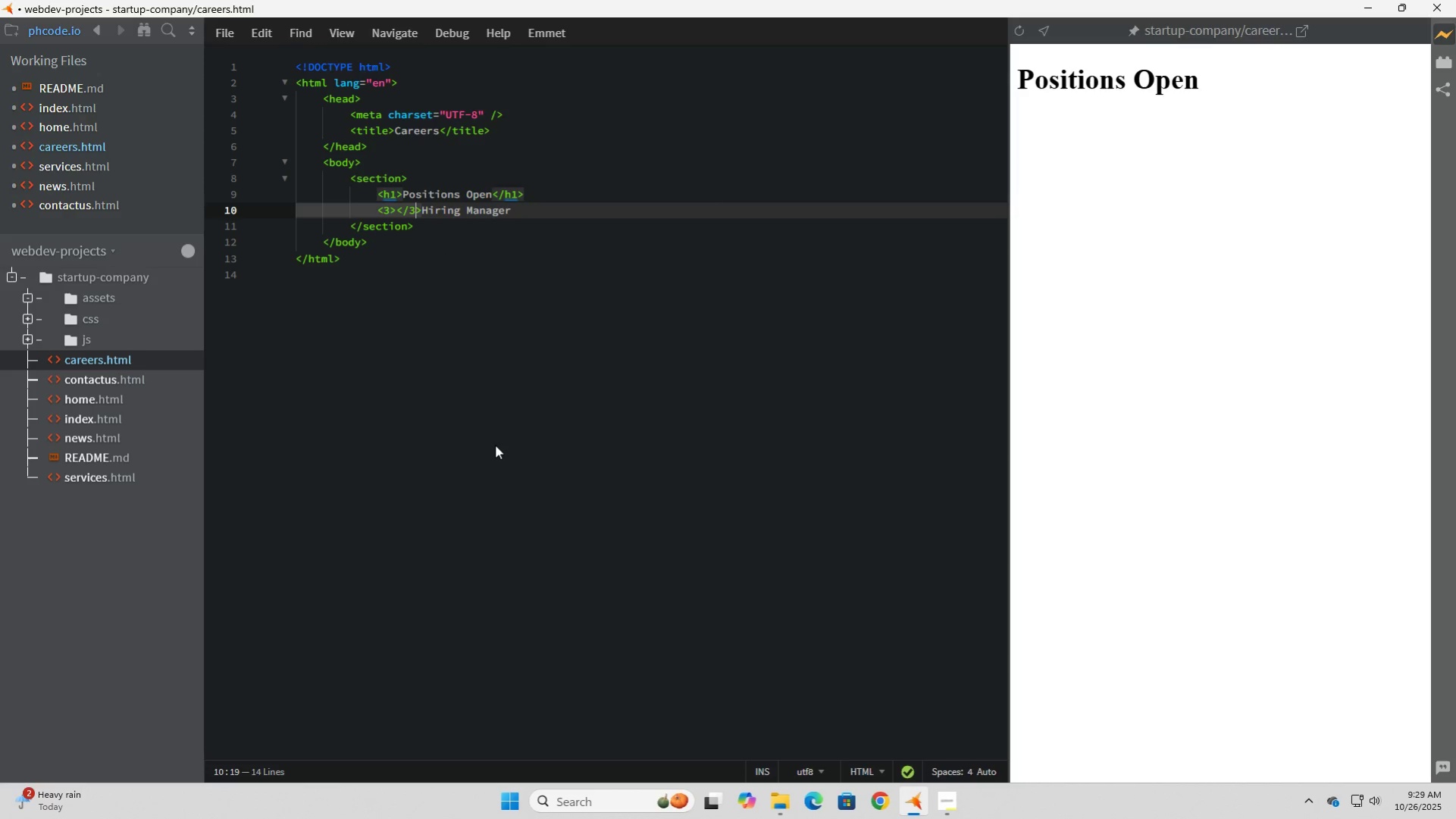 
key(ArrowRight)
 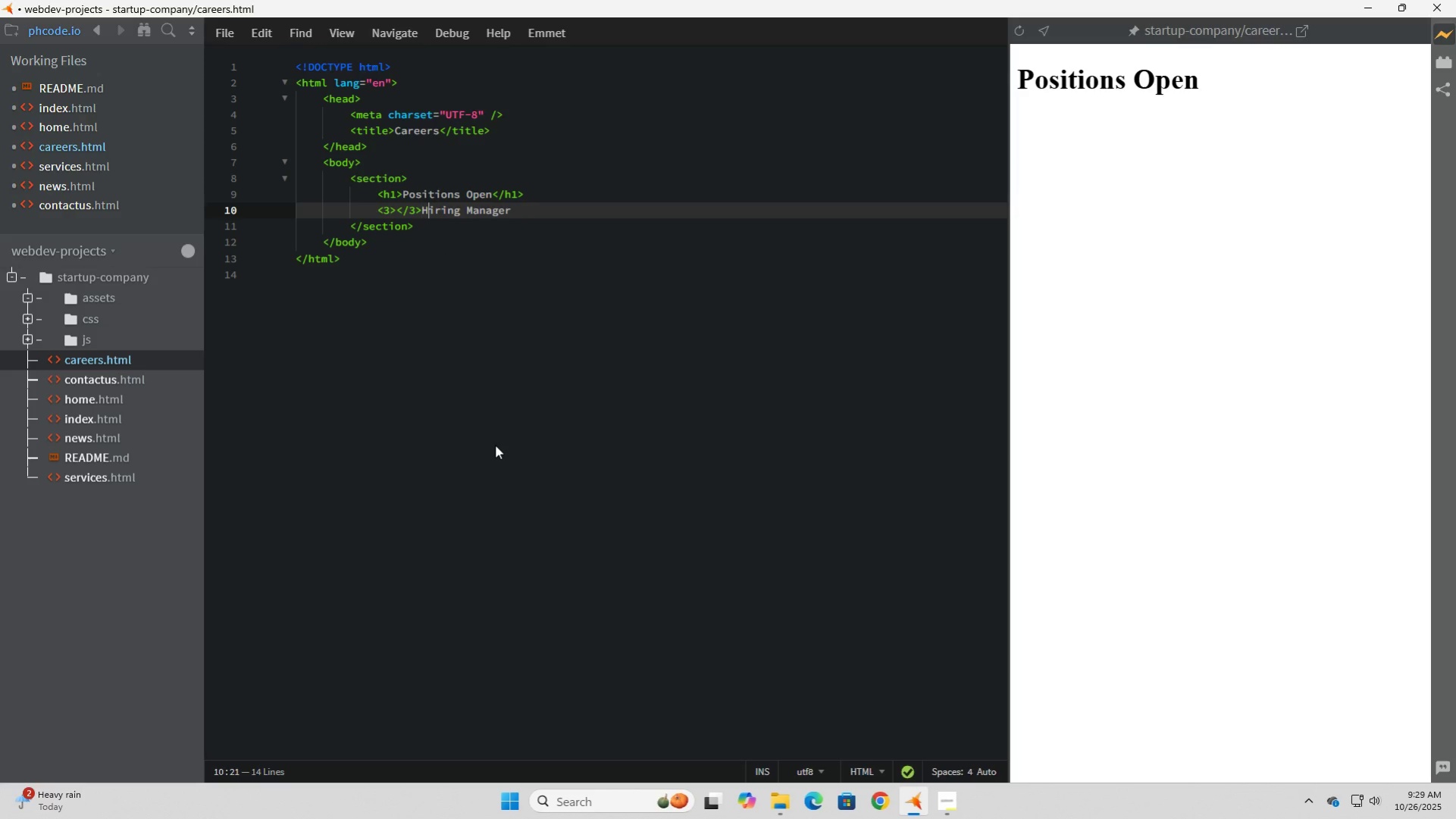 
hold_key(key=ArrowRight, duration=0.96)
 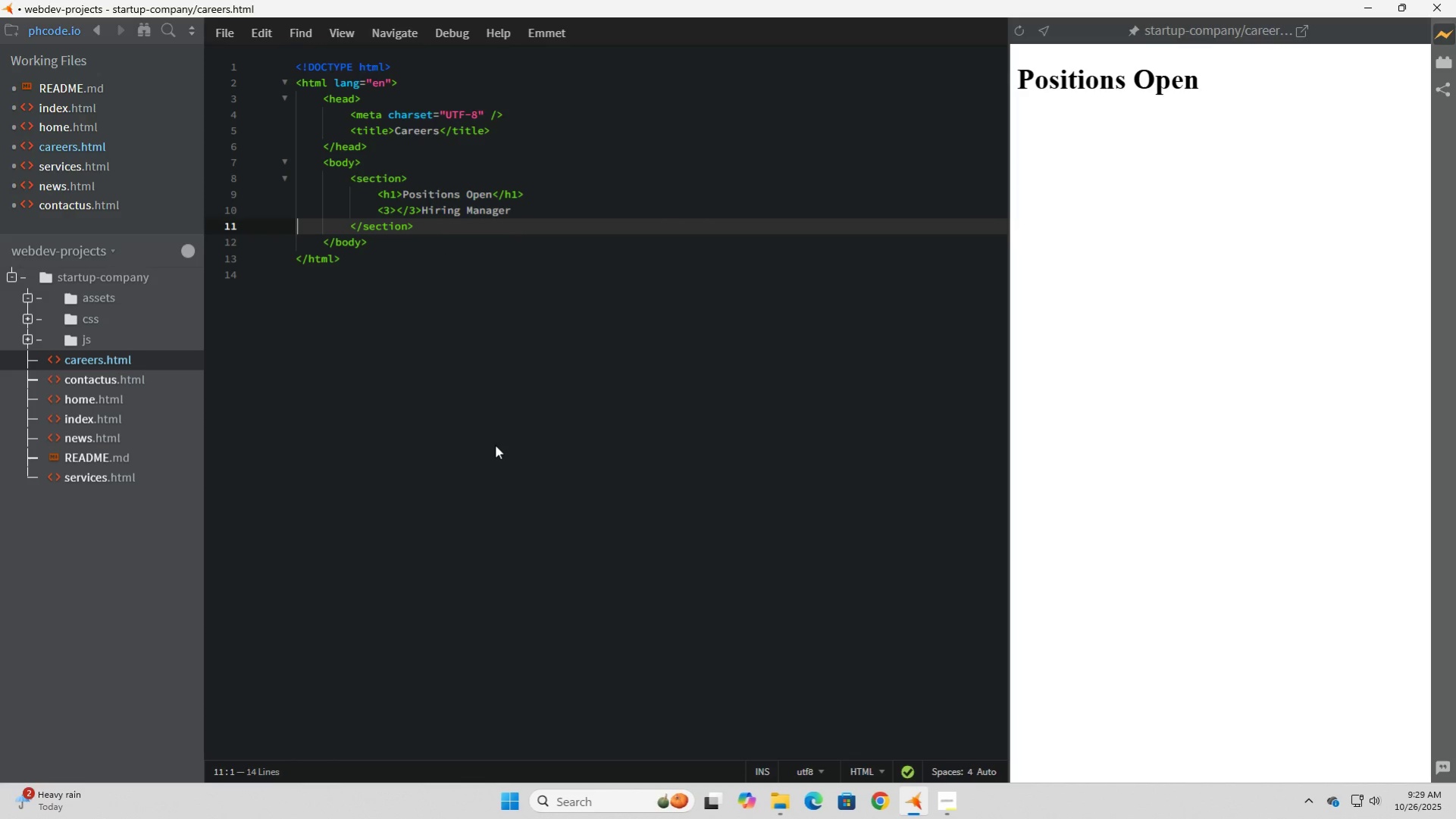 
key(ArrowLeft)
 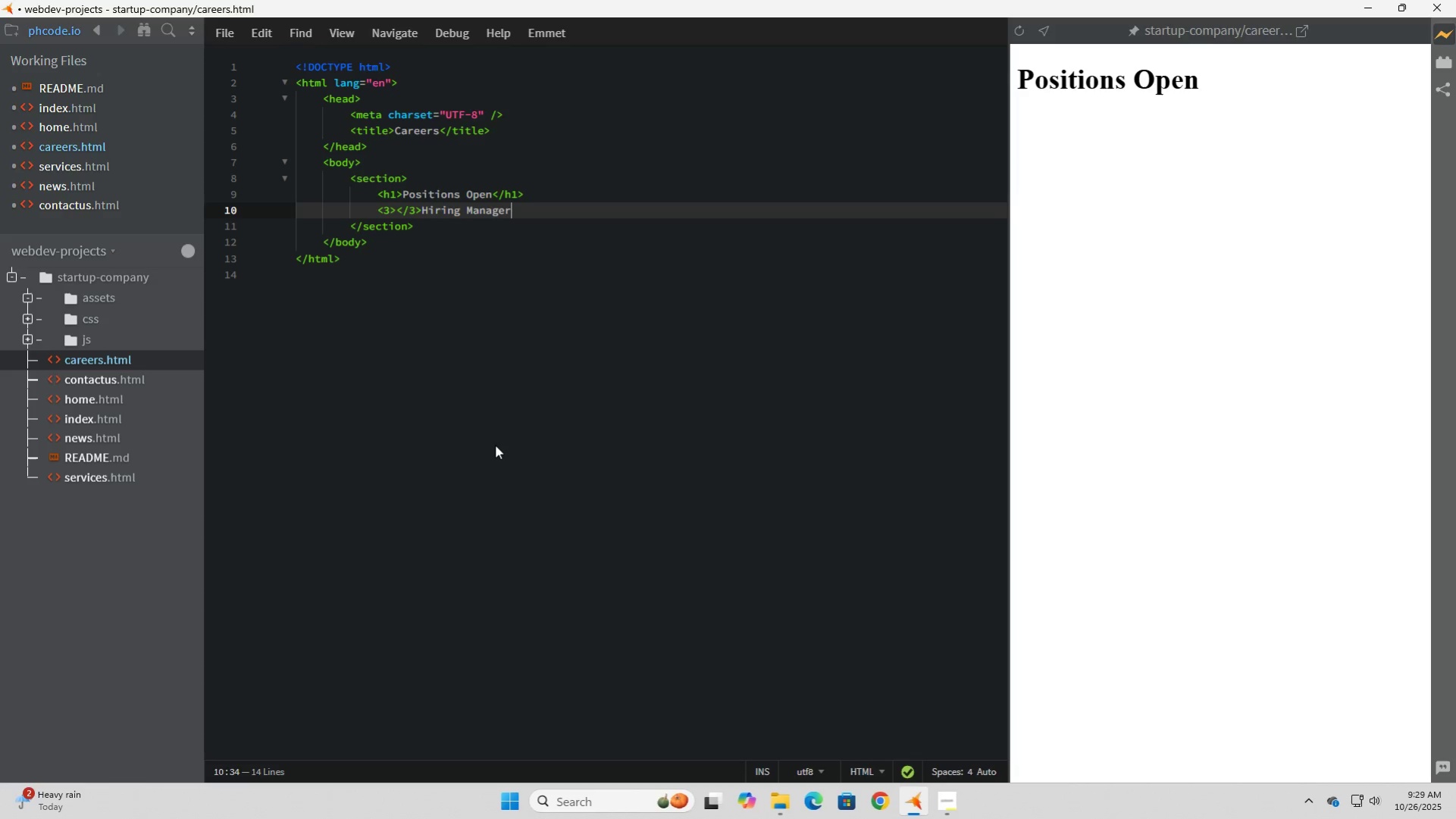 
hold_key(key=ShiftLeft, duration=1.53)
 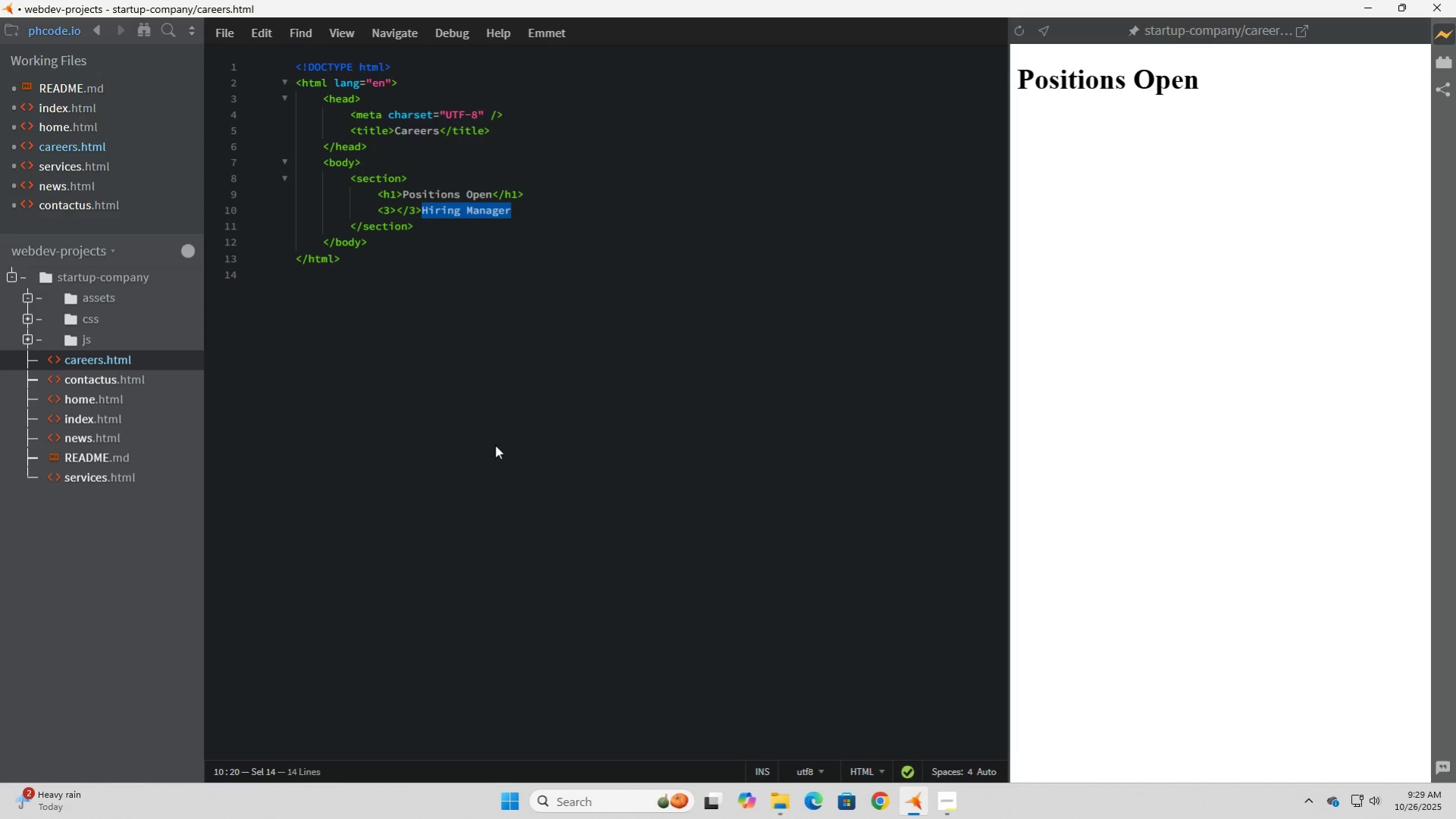 
hold_key(key=ArrowLeft, duration=0.92)
 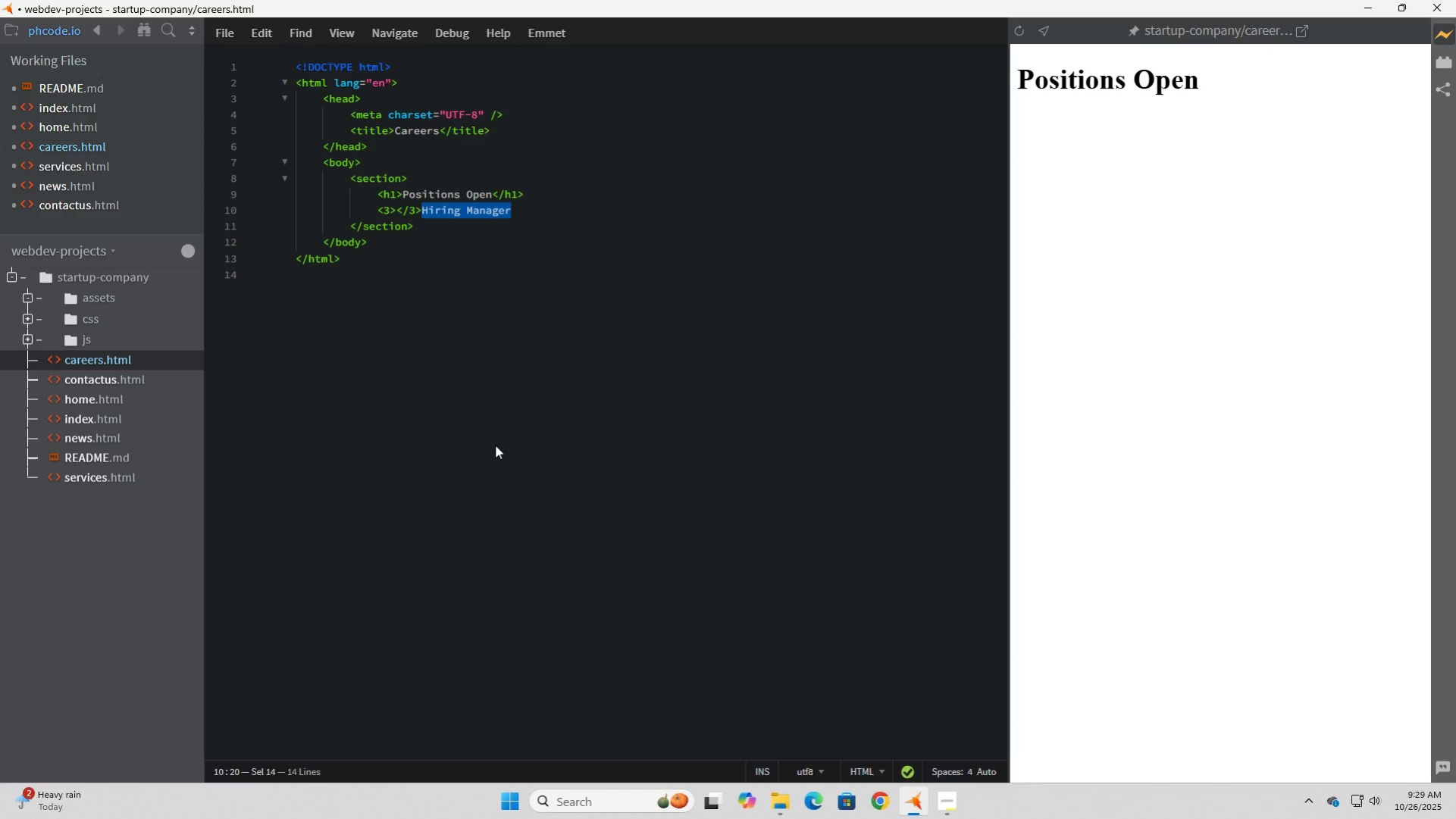 
key(Control+X)
 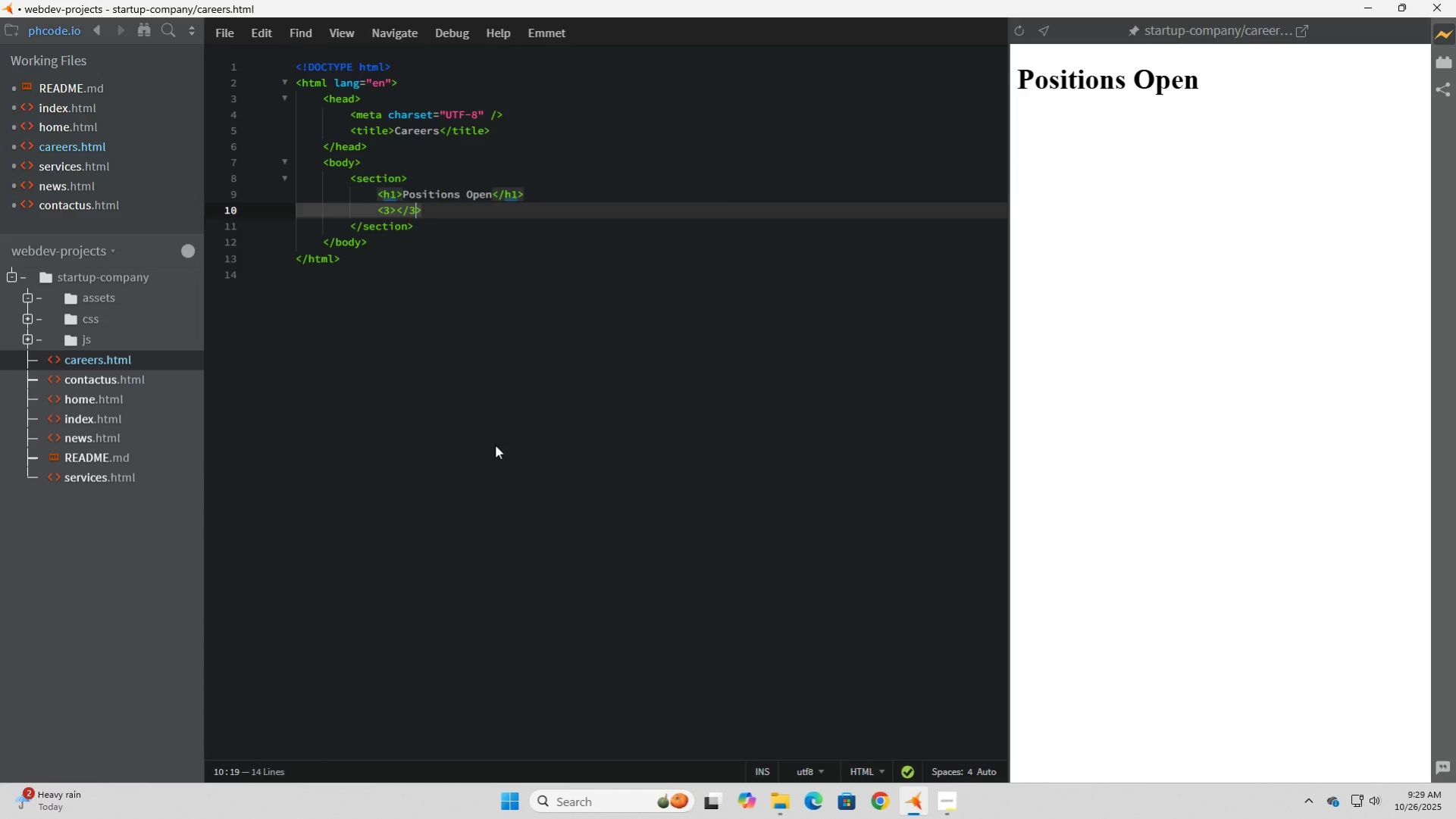 
key(ArrowLeft)
 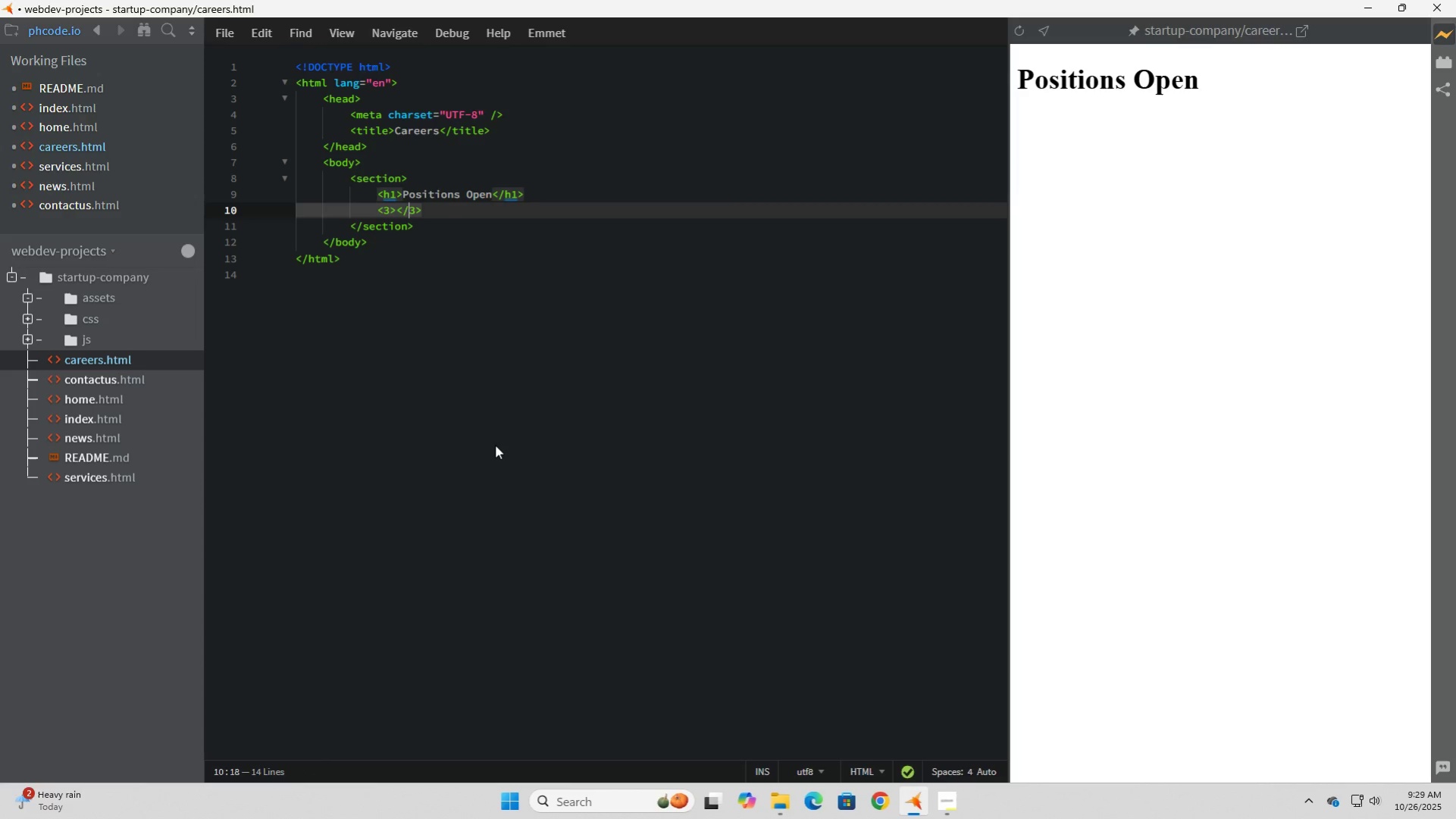 
key(ArrowLeft)
 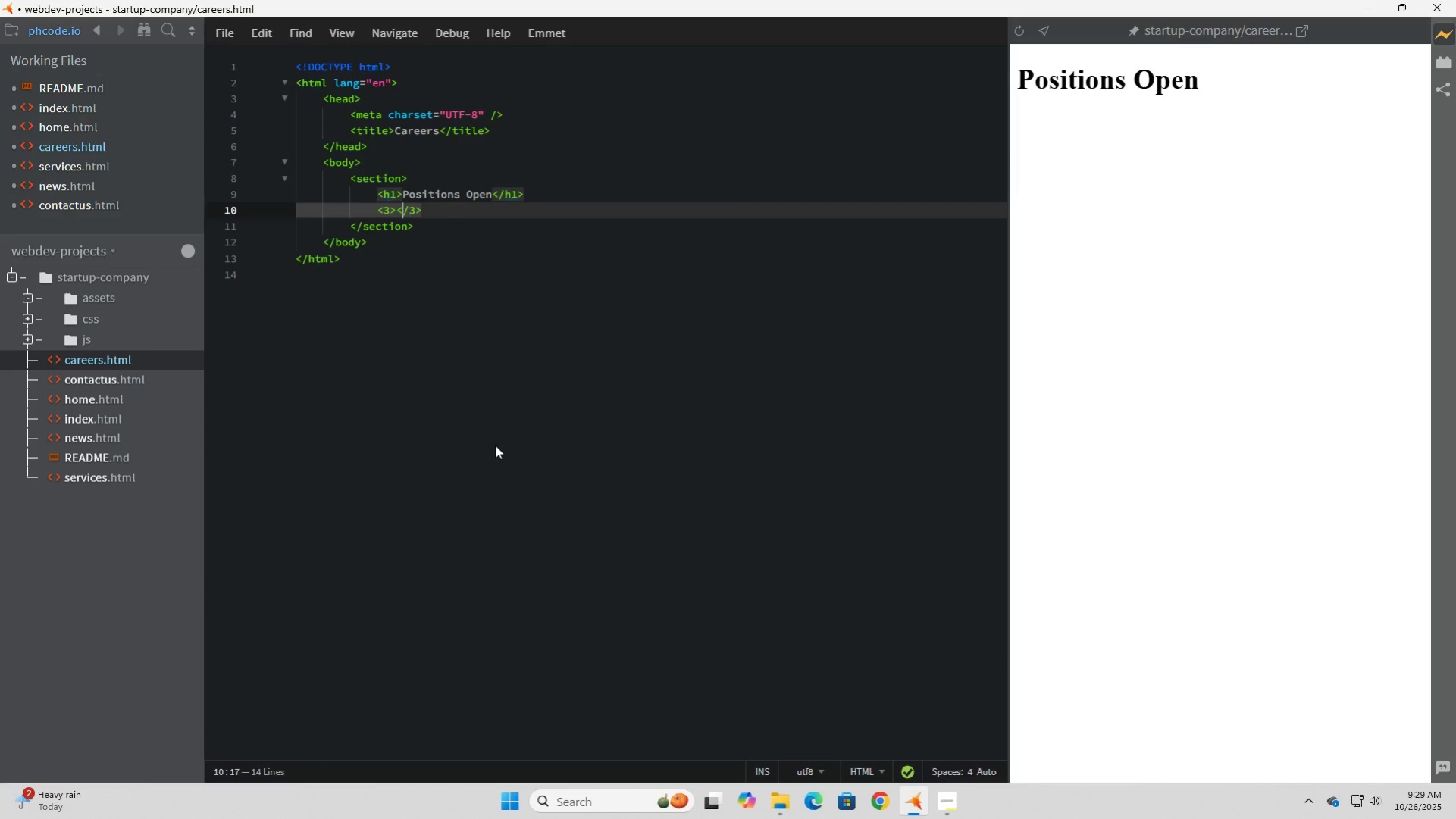 
key(ArrowLeft)
 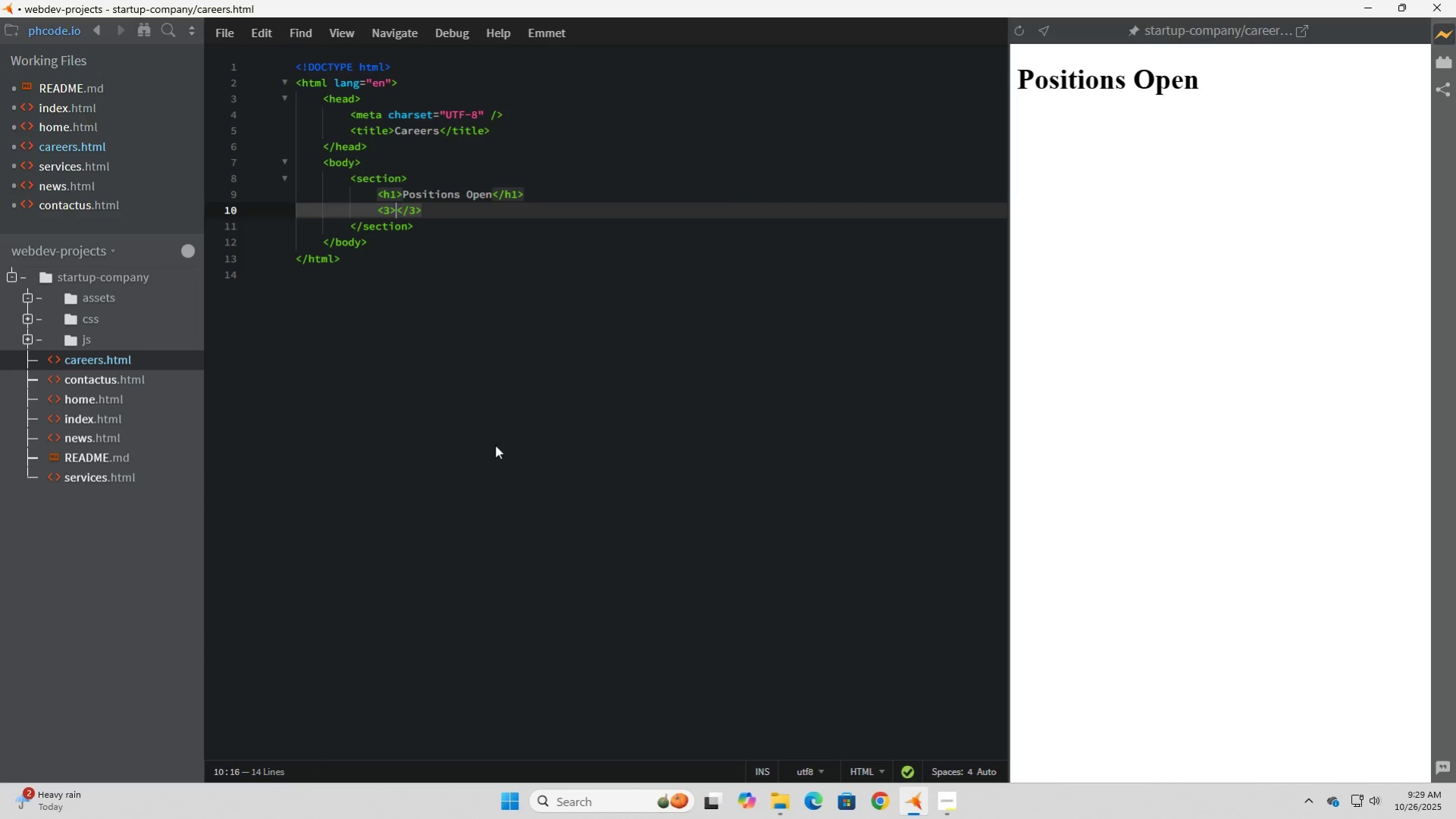 
key(ArrowLeft)
 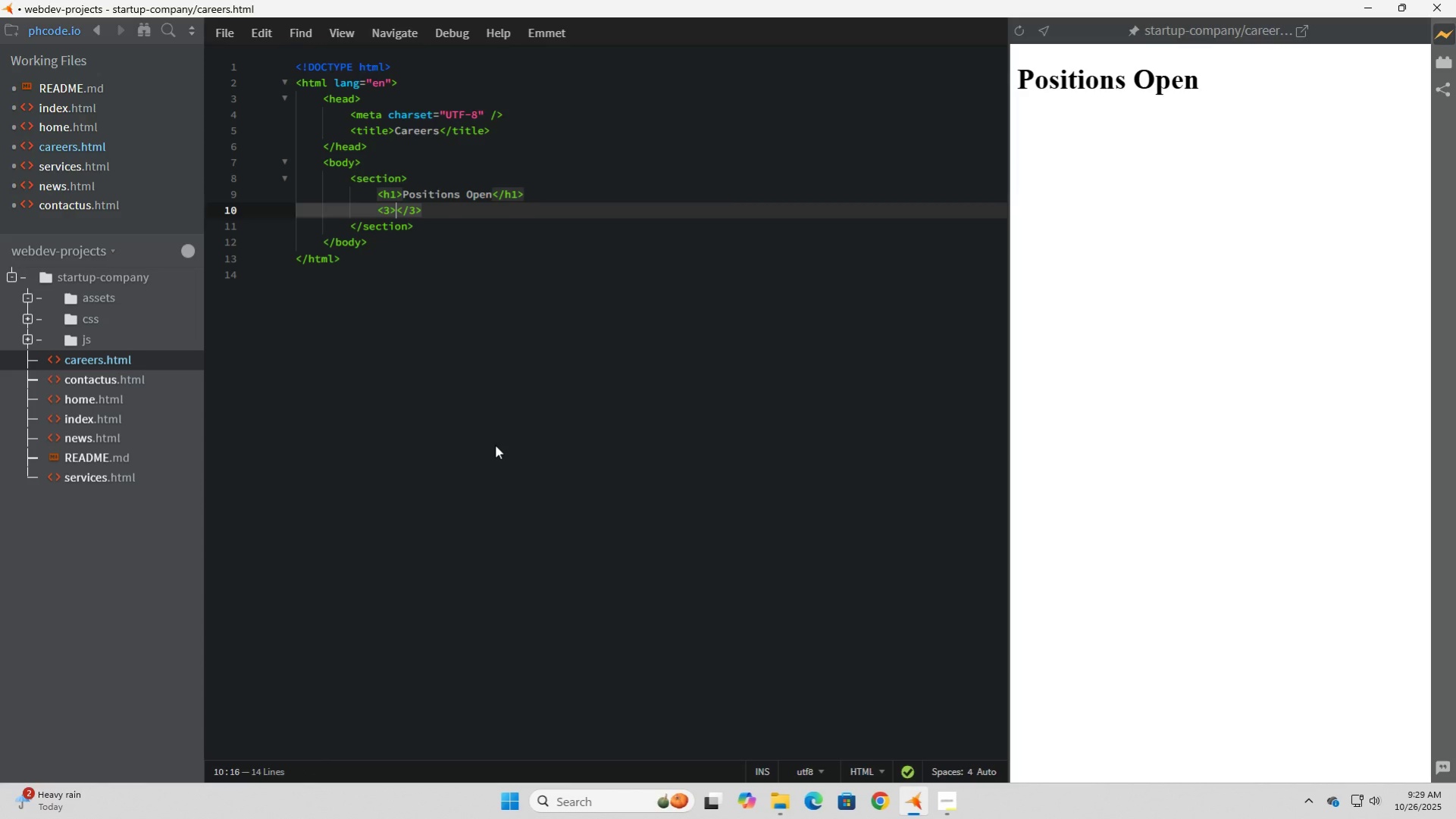 
key(Control+V)
 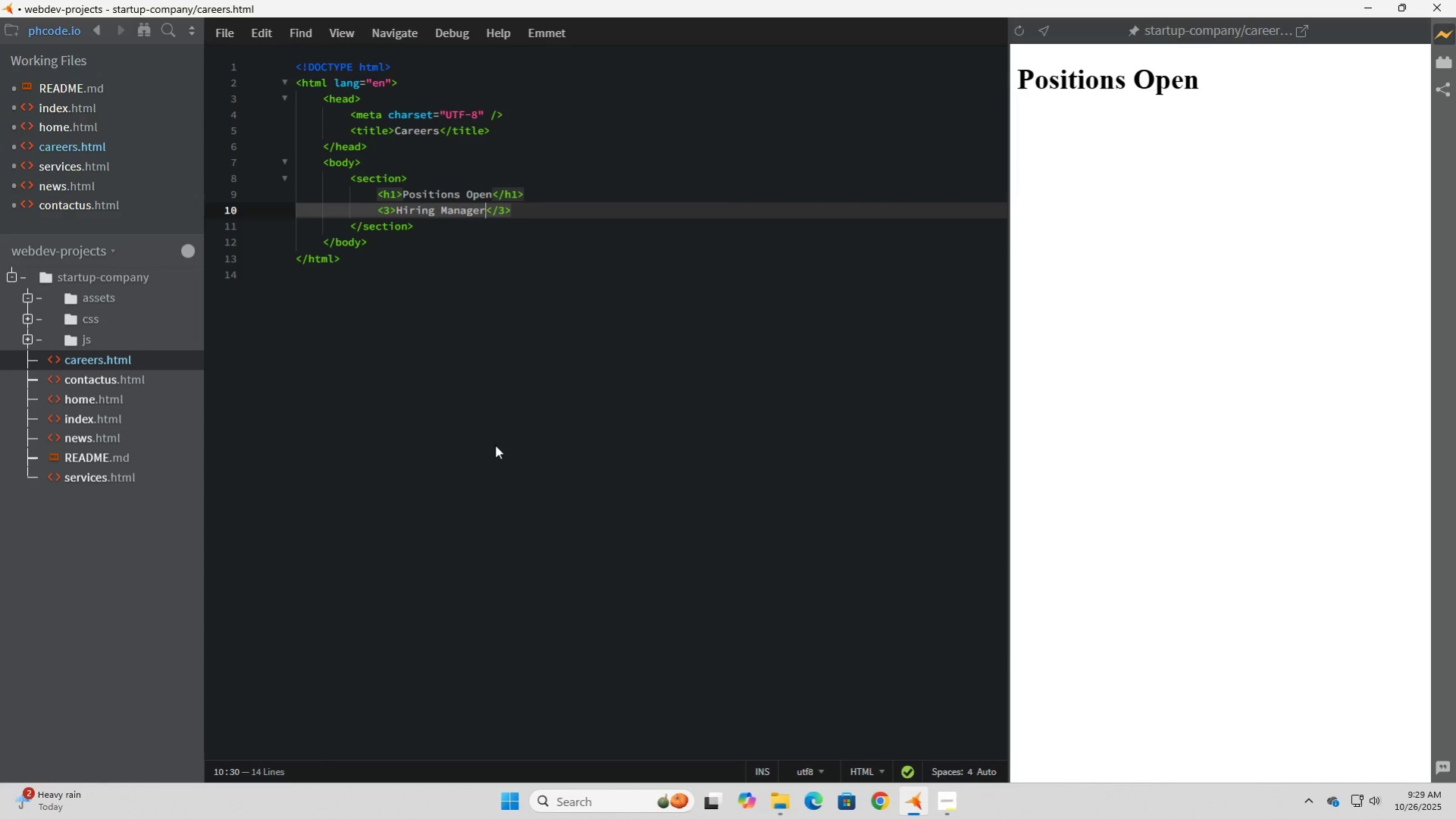 
key(ArrowRight)
 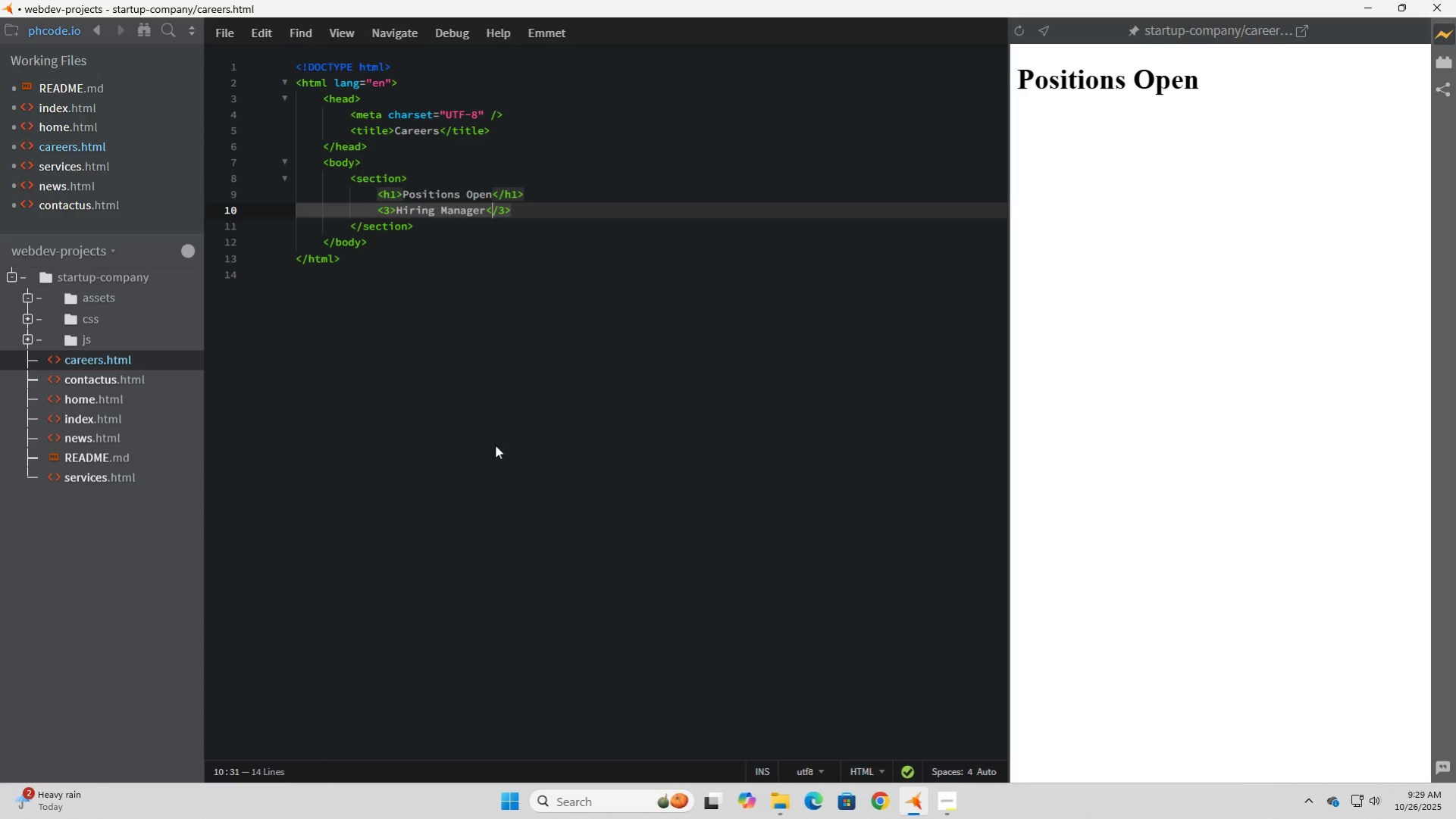 
key(ArrowRight)
 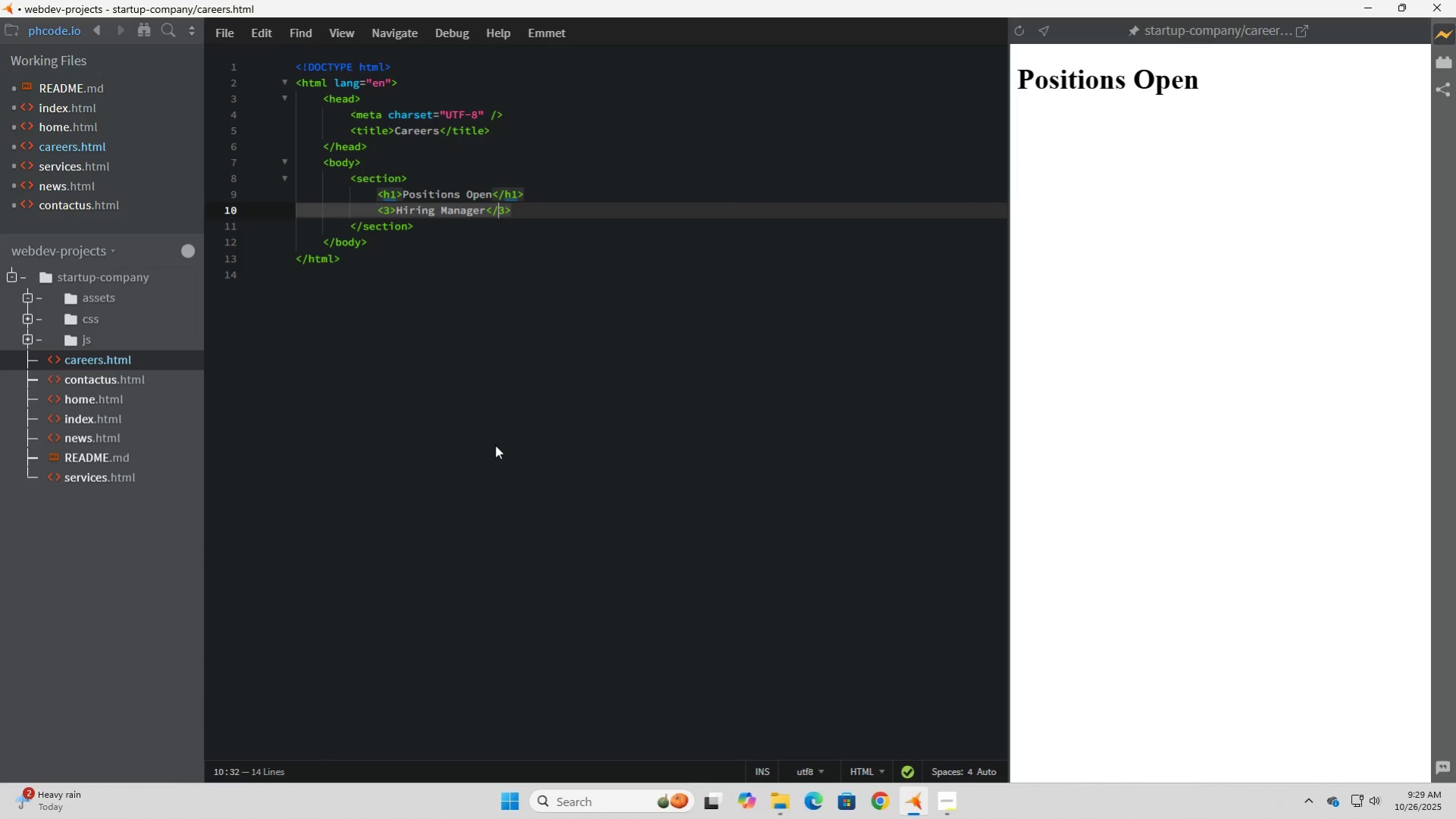 
key(ArrowRight)
 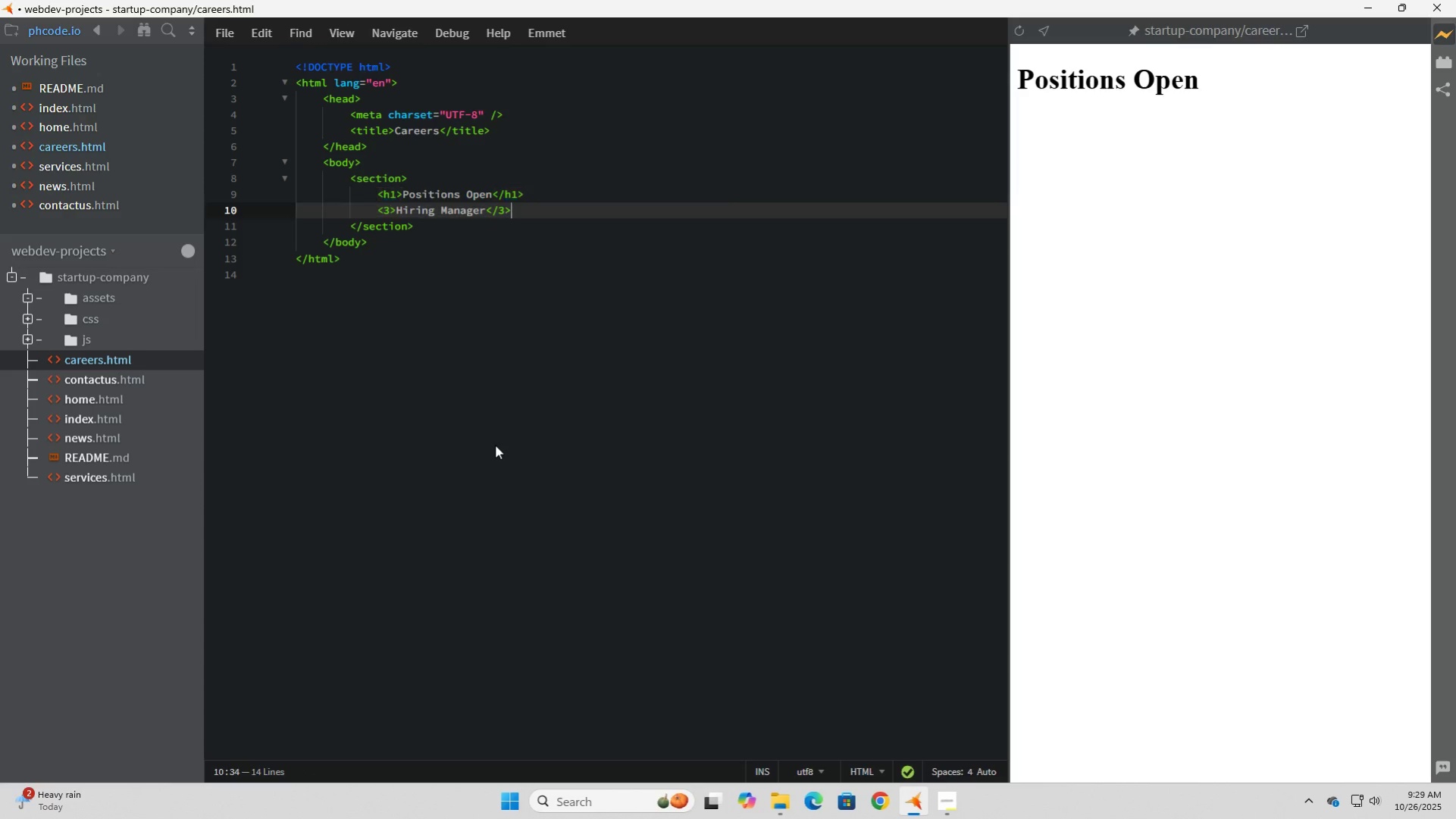 
key(ArrowRight)
 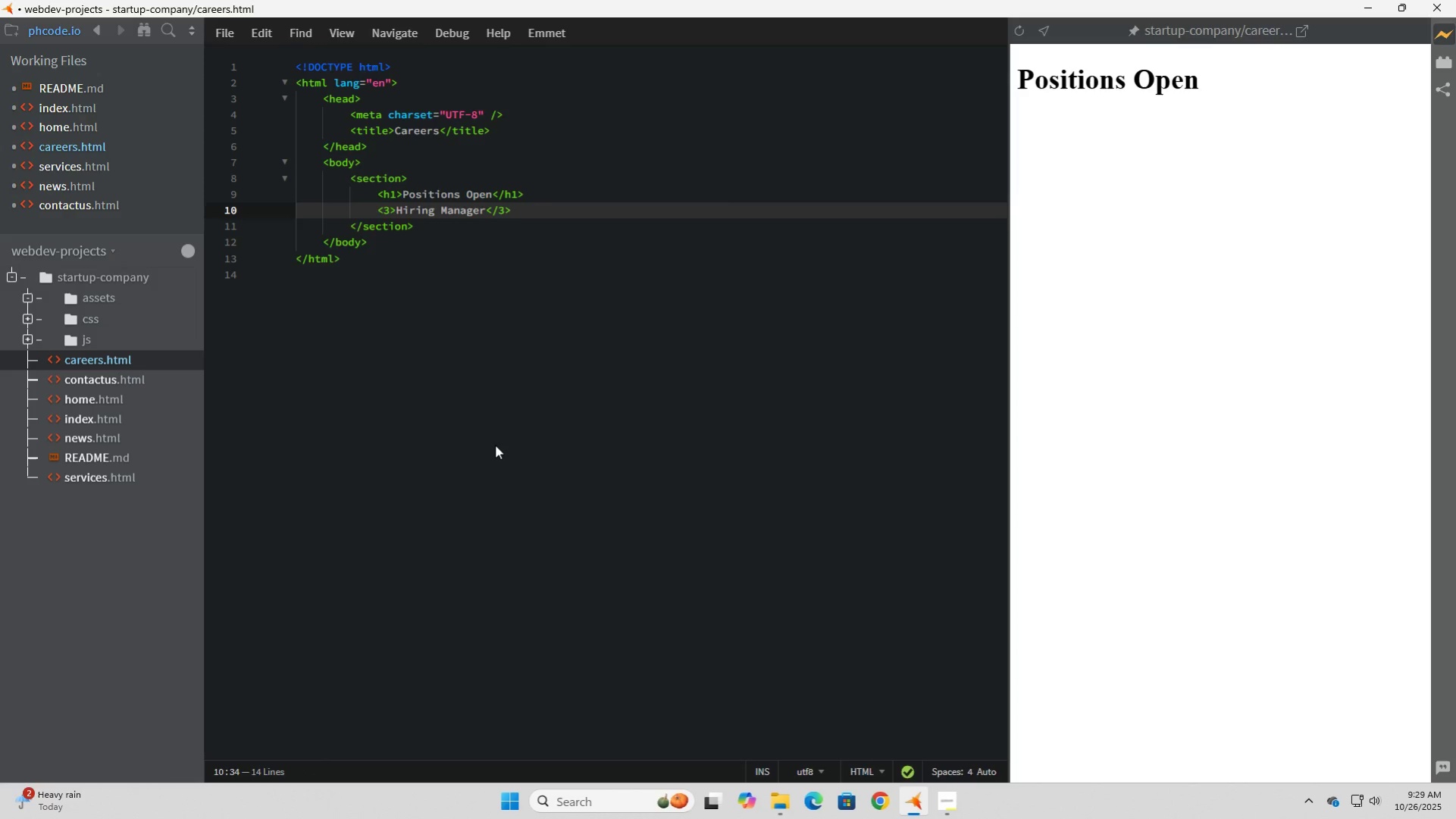 
key(Enter)
 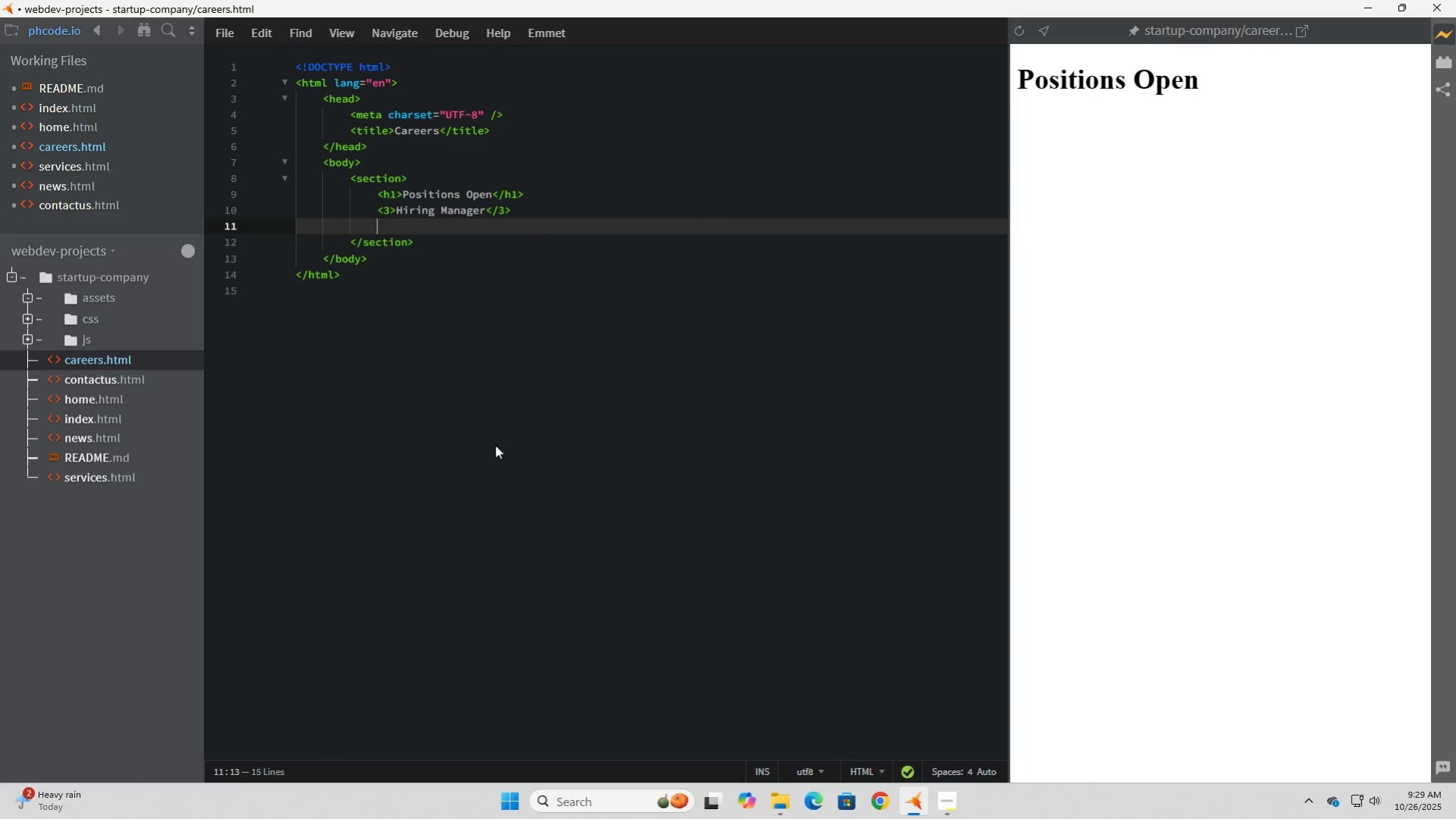 
type(<h3>Accountant)
 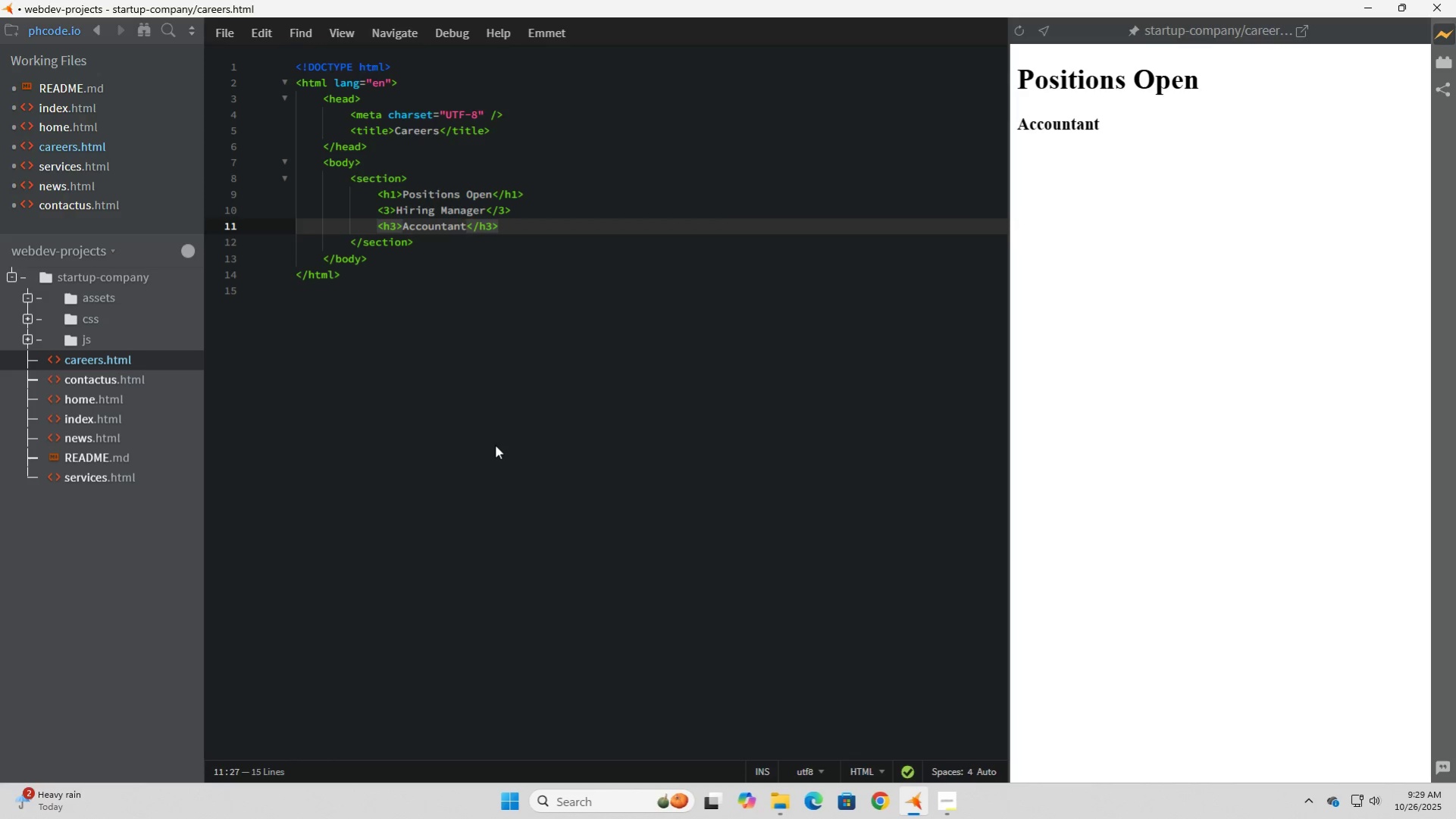 
key(ArrowUp)
 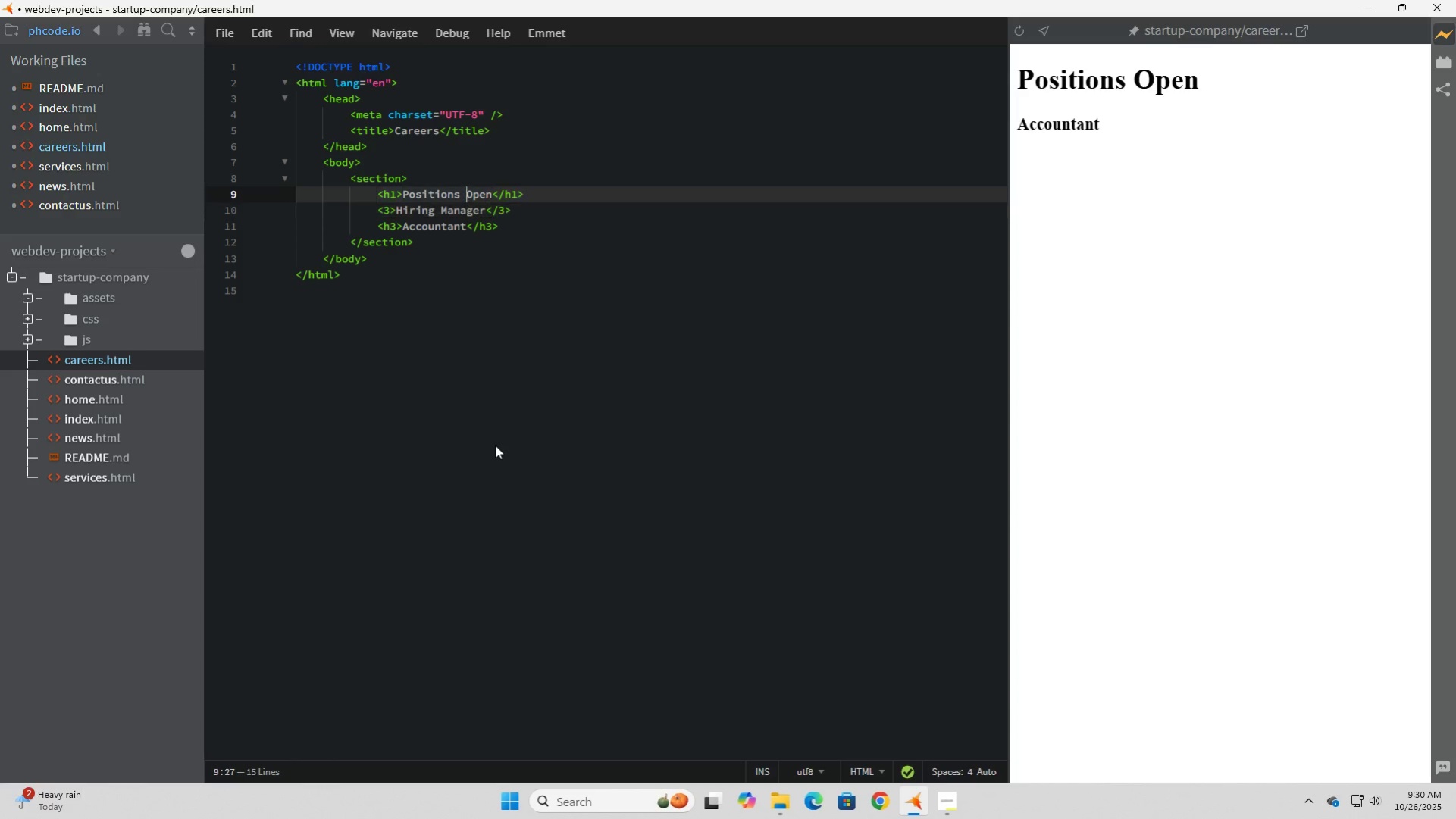 
key(ArrowUp)
 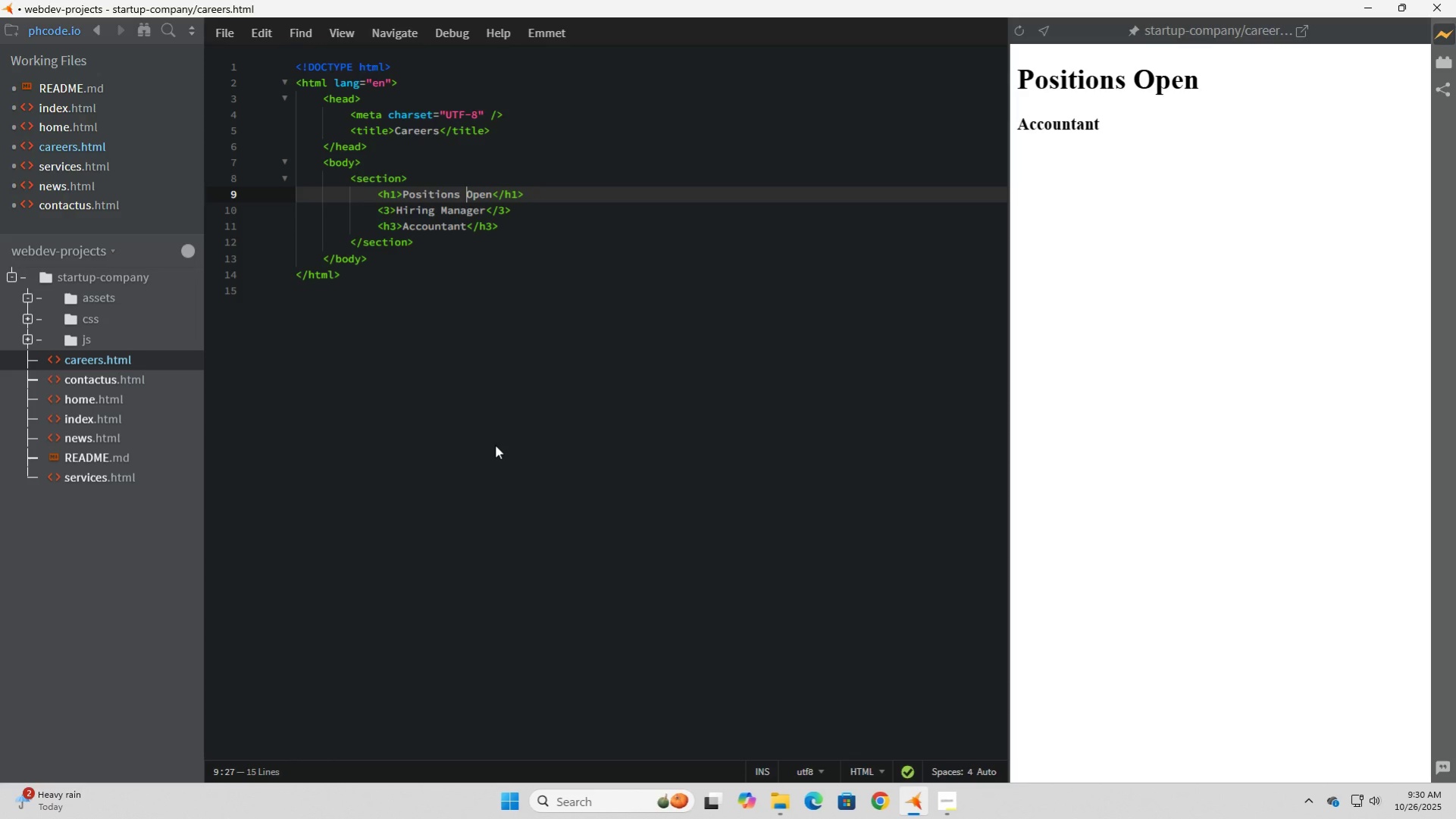 
key(ArrowDown)
 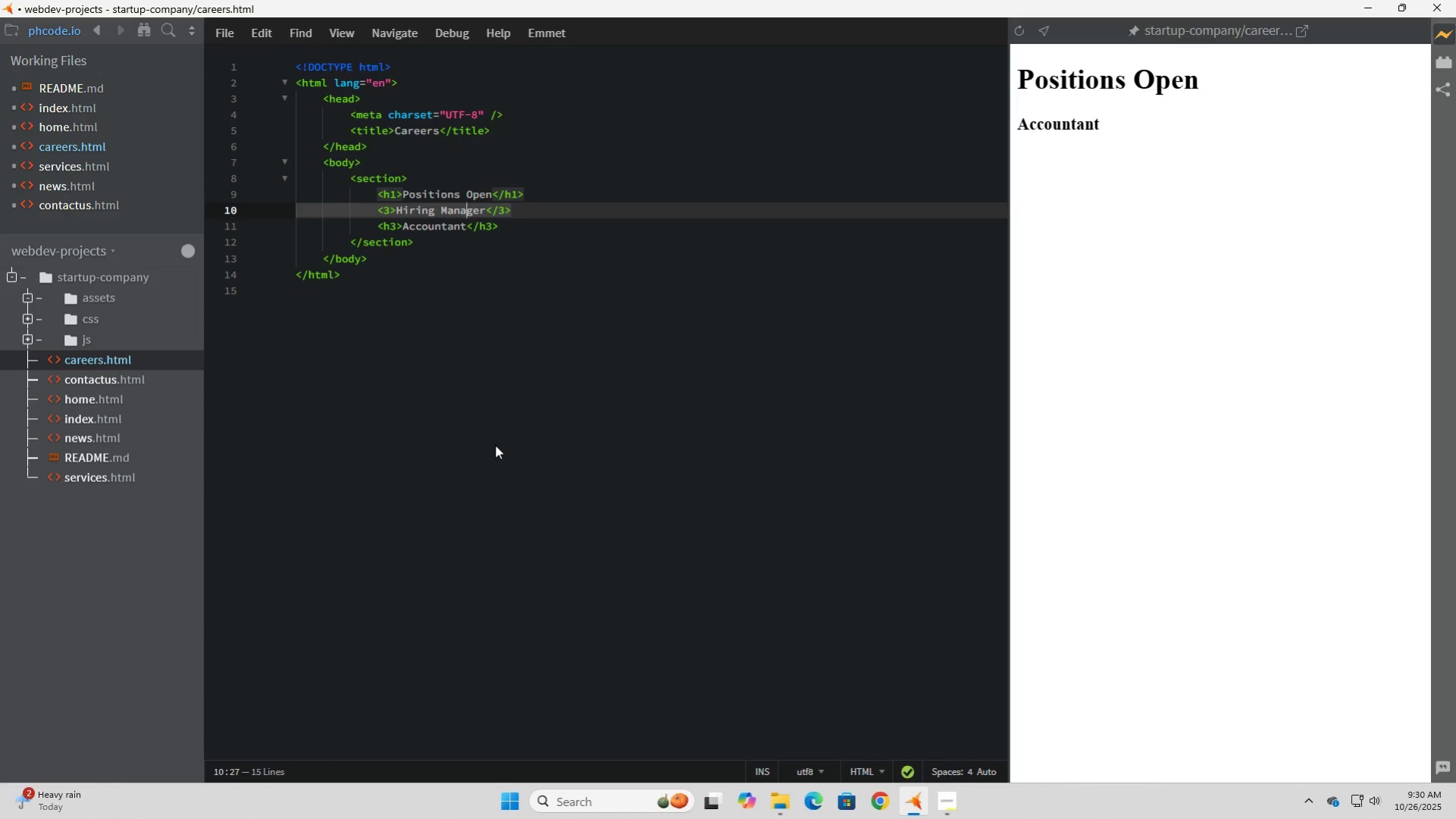 
hold_key(key=ArrowLeft, duration=0.8)
 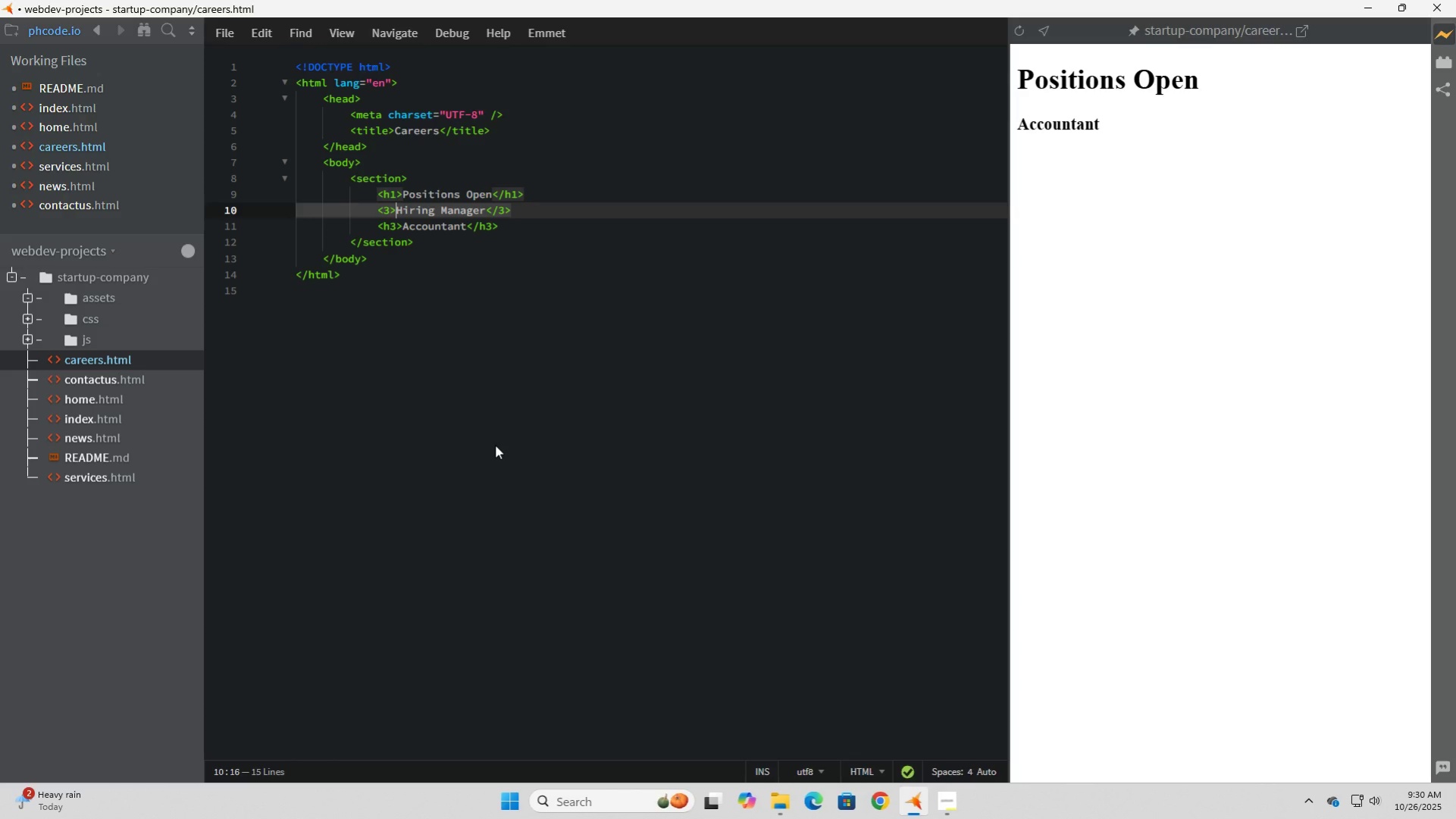 
key(ArrowLeft)
 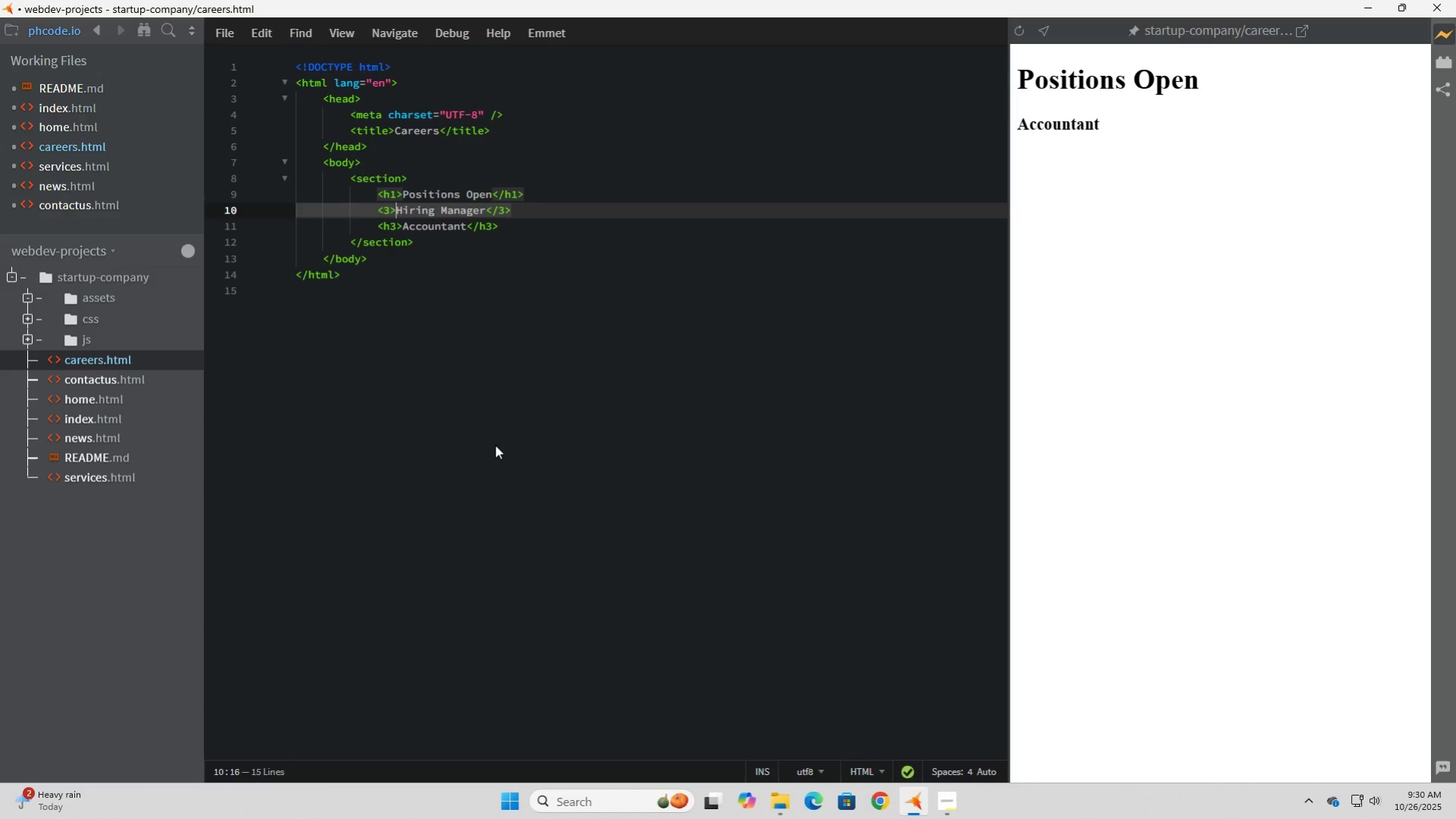 
key(ArrowLeft)
 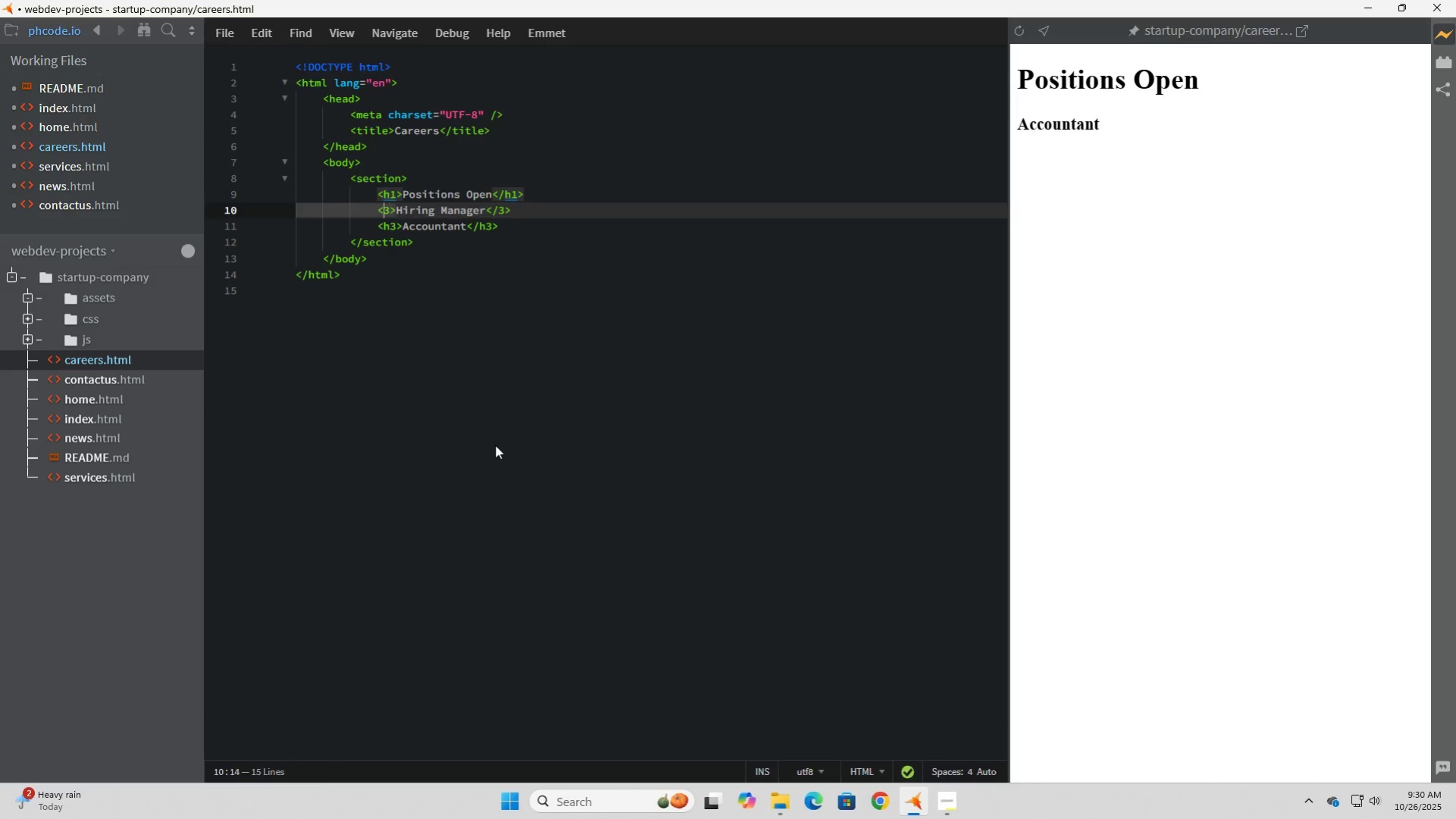 
key(ArrowLeft)
 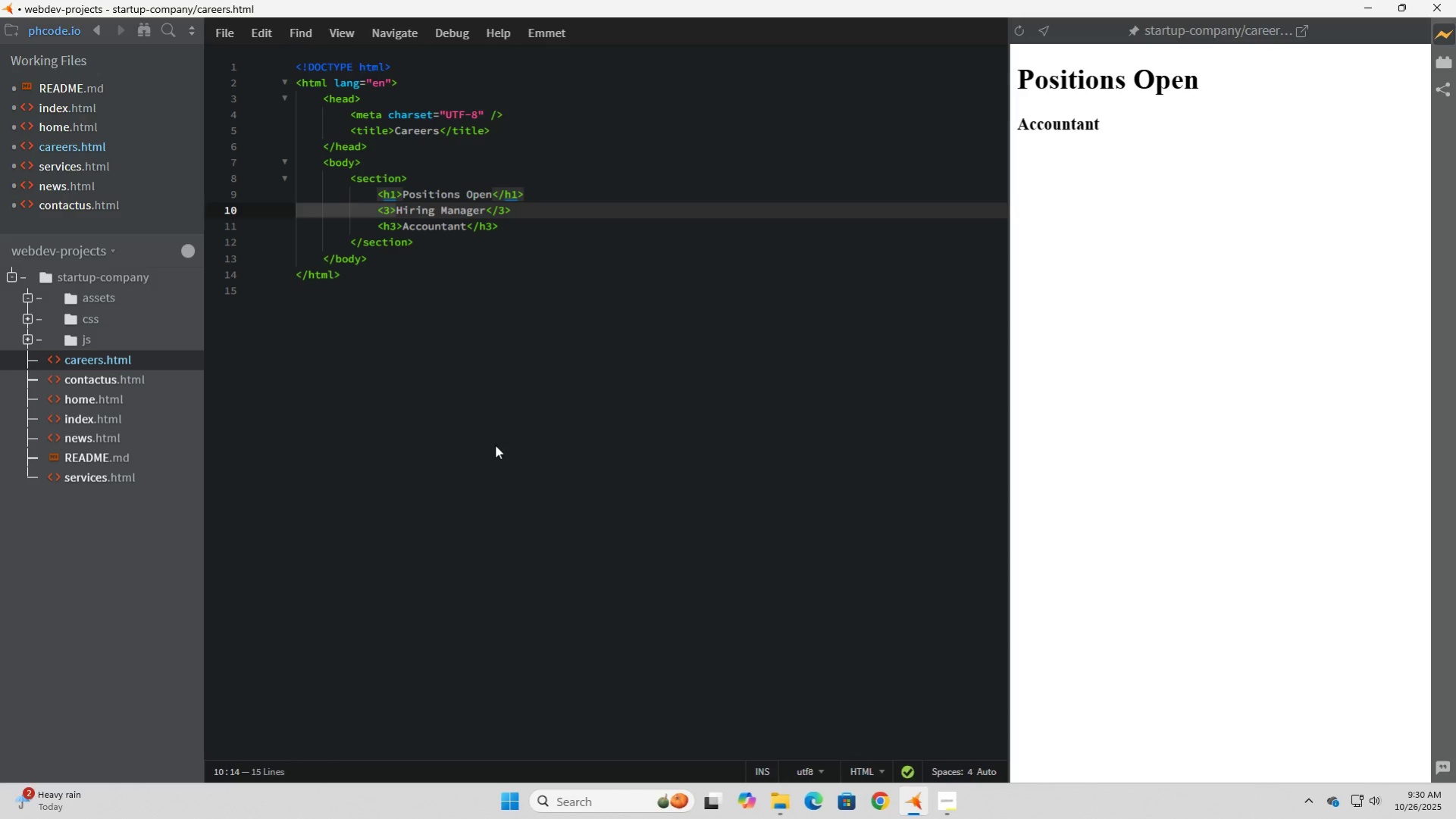 
key(H)
 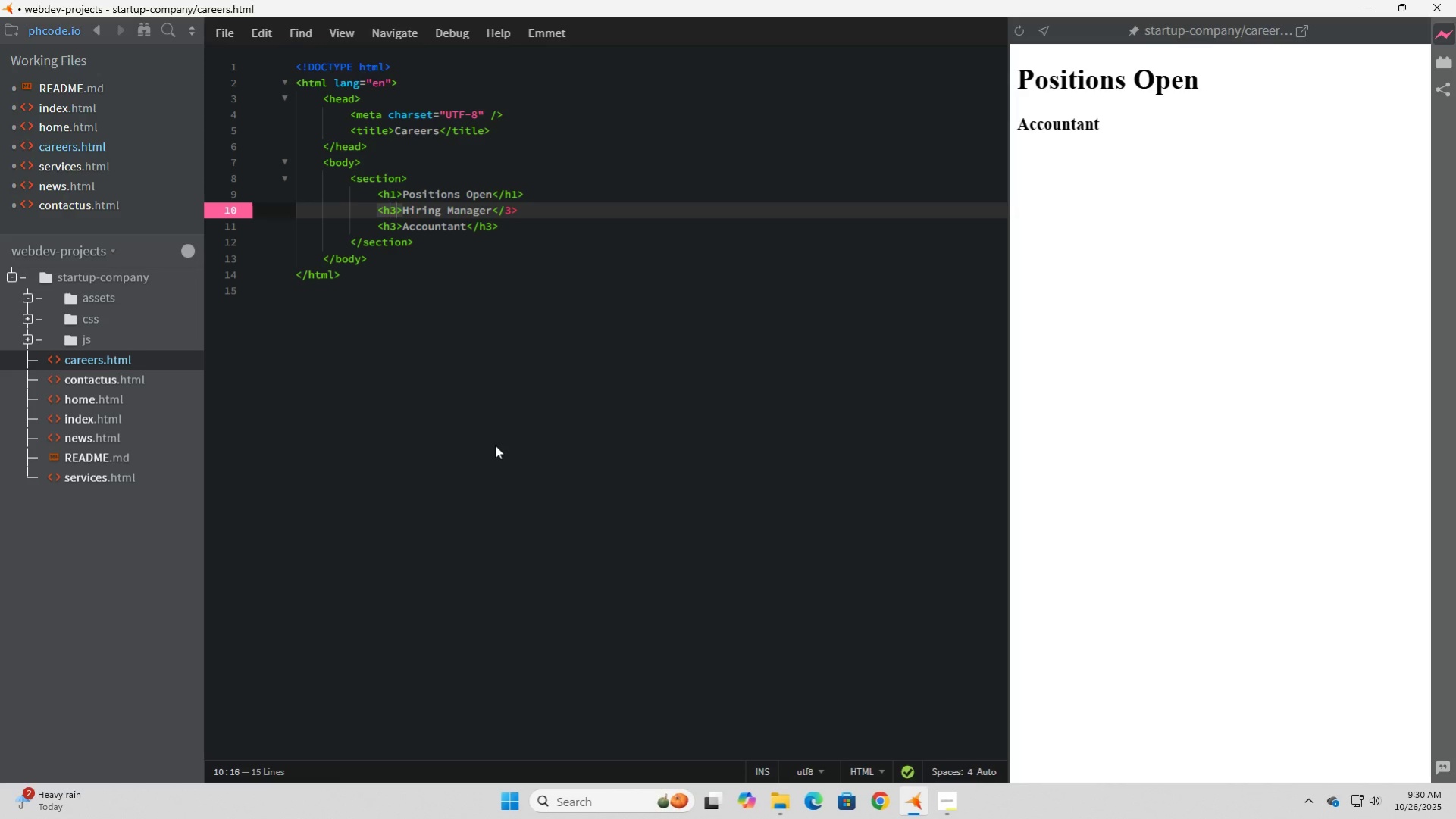 
hold_key(key=ArrowRight, duration=1.01)
 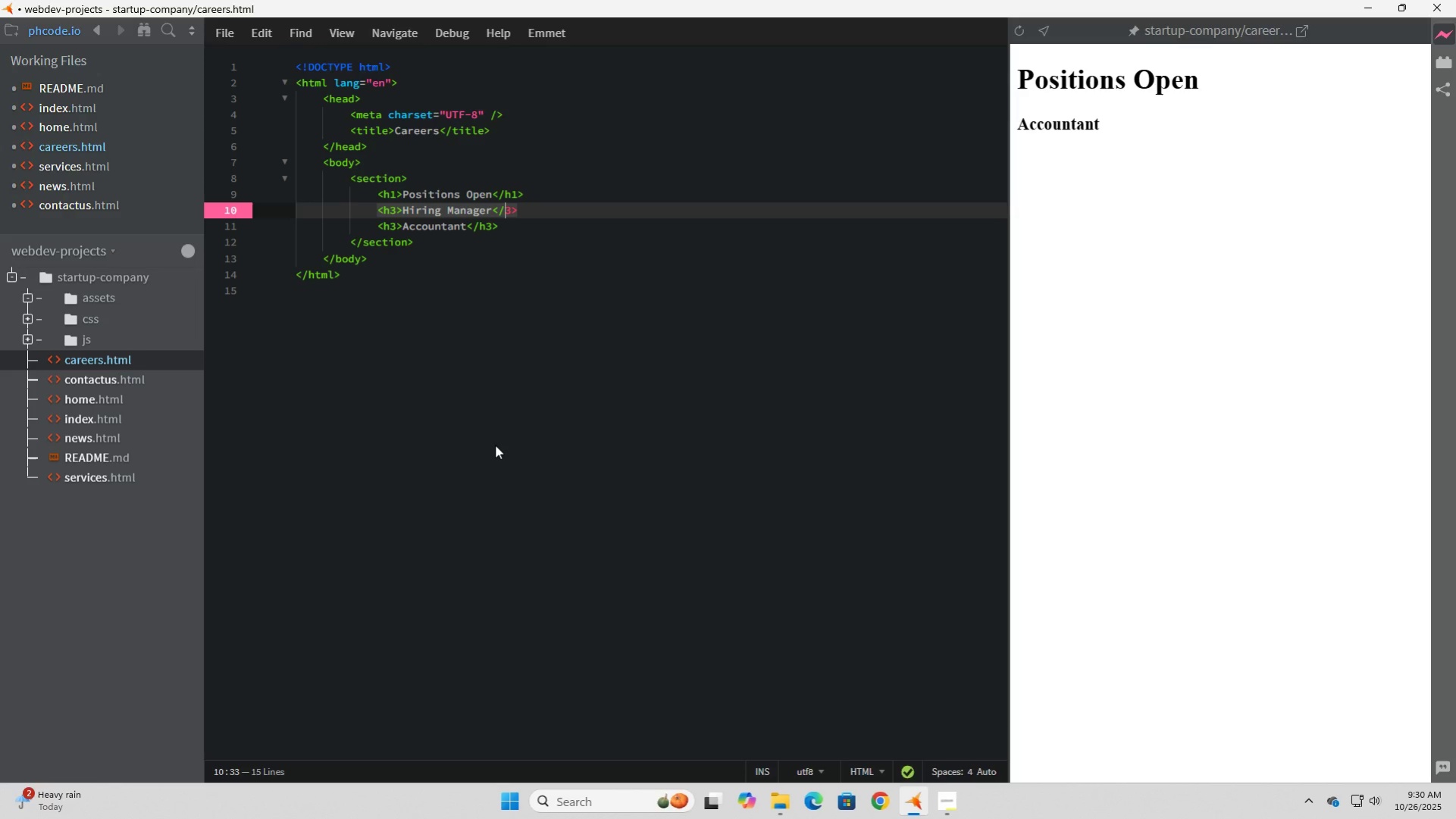 
key(ArrowRight)
 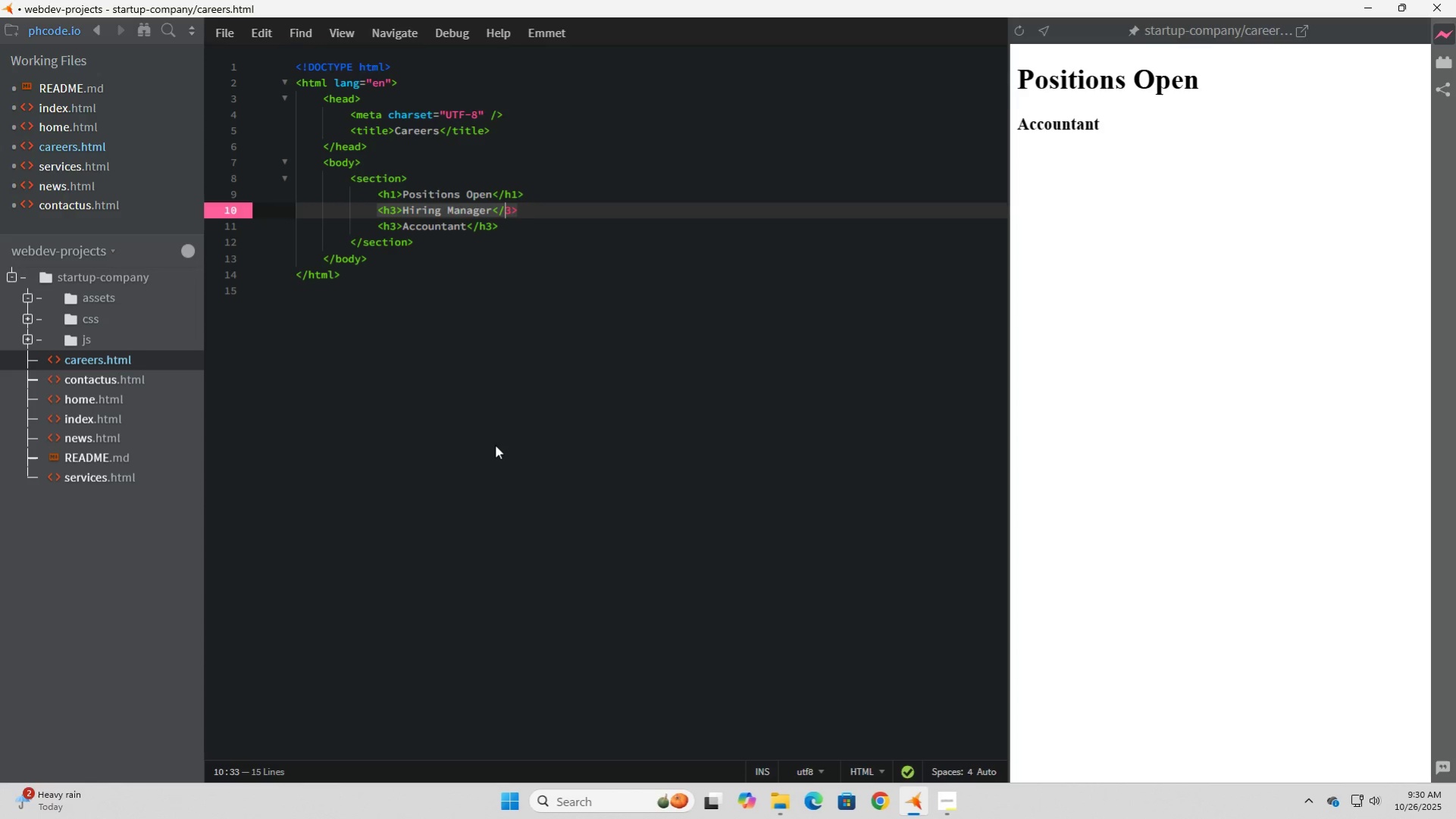 
key(H)
 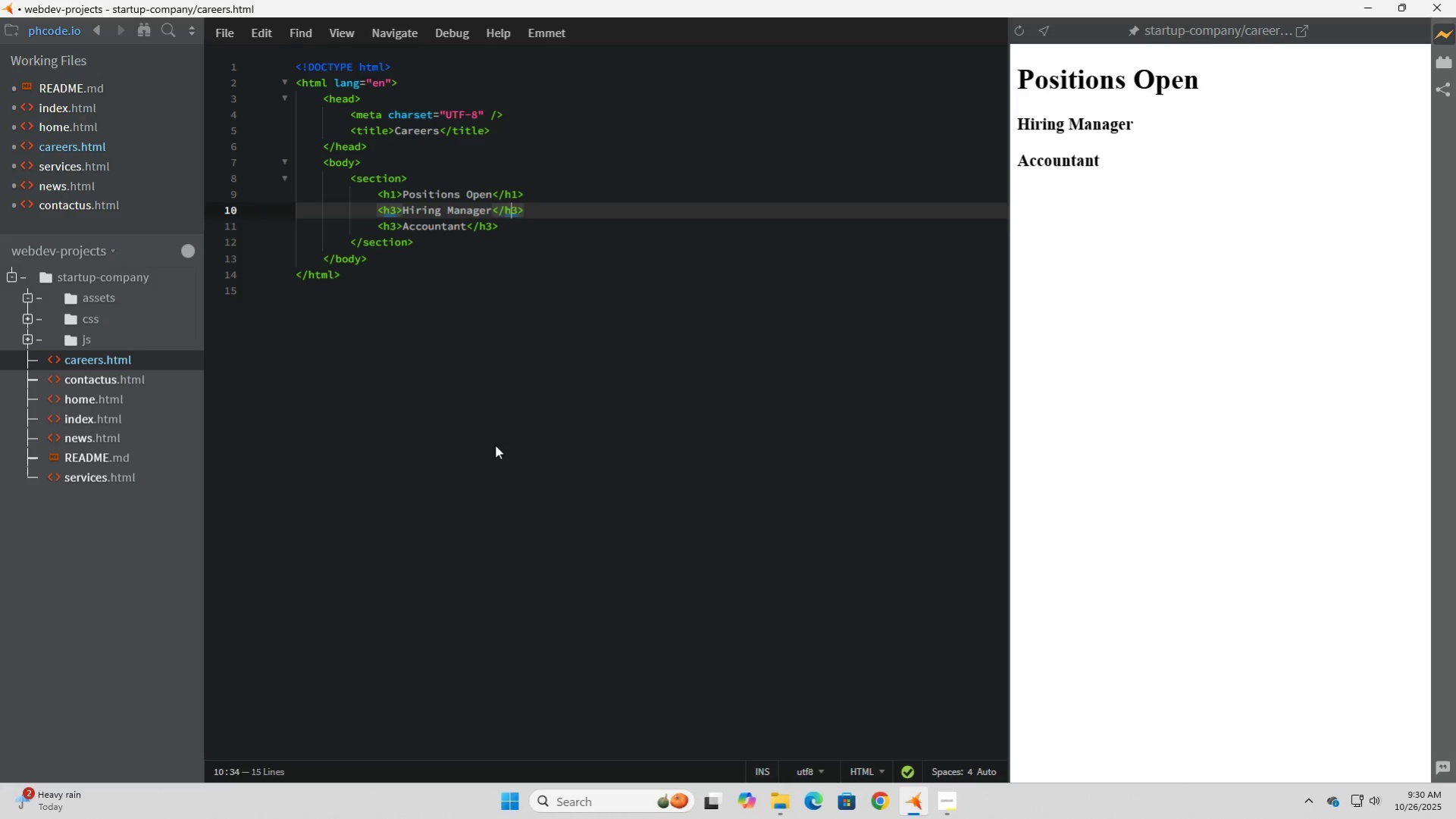 
key(ArrowDown)
 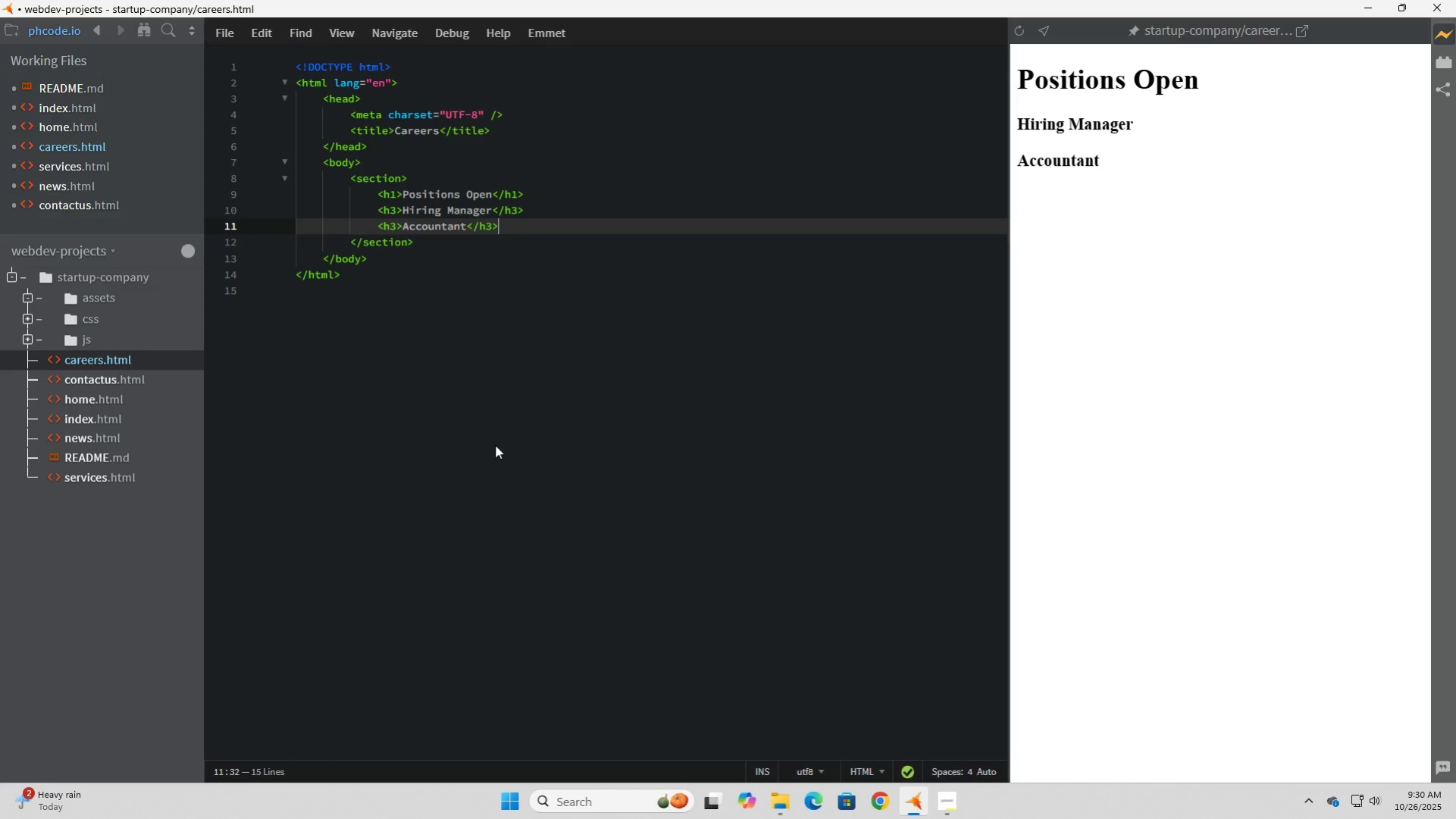 
key(ArrowDown)
 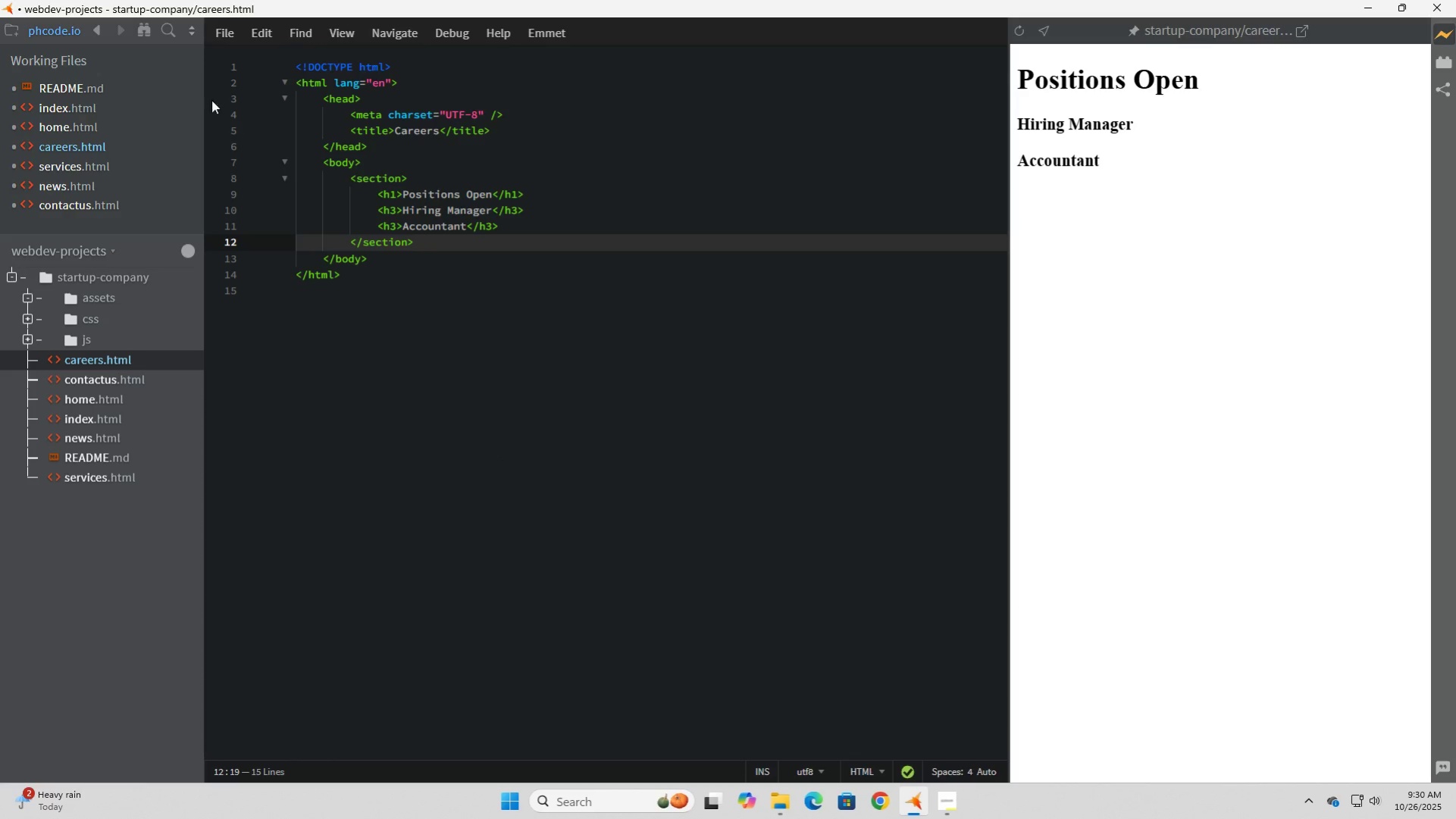 
left_click([223, 30])
 